 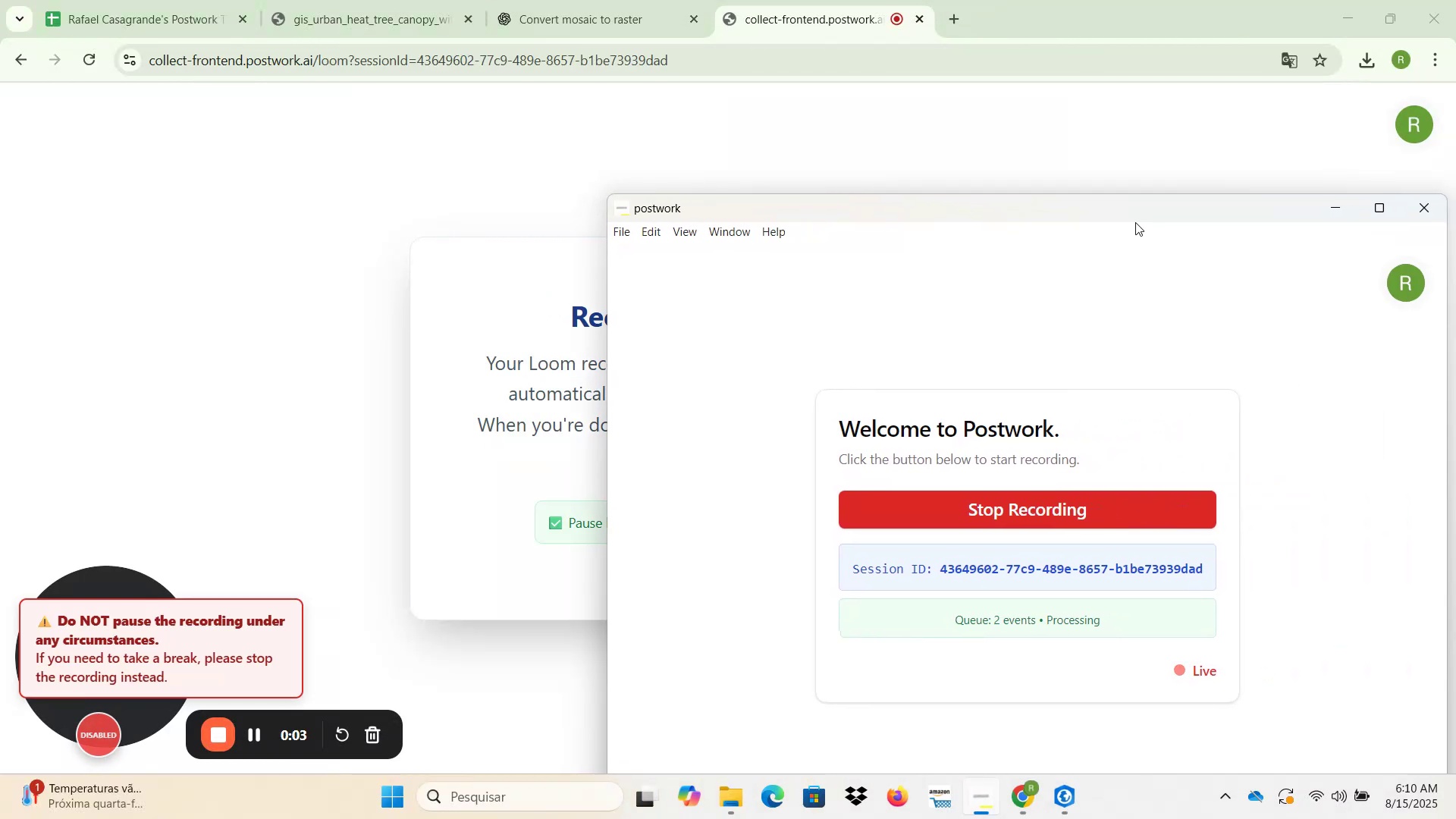 
left_click([1331, 211])
 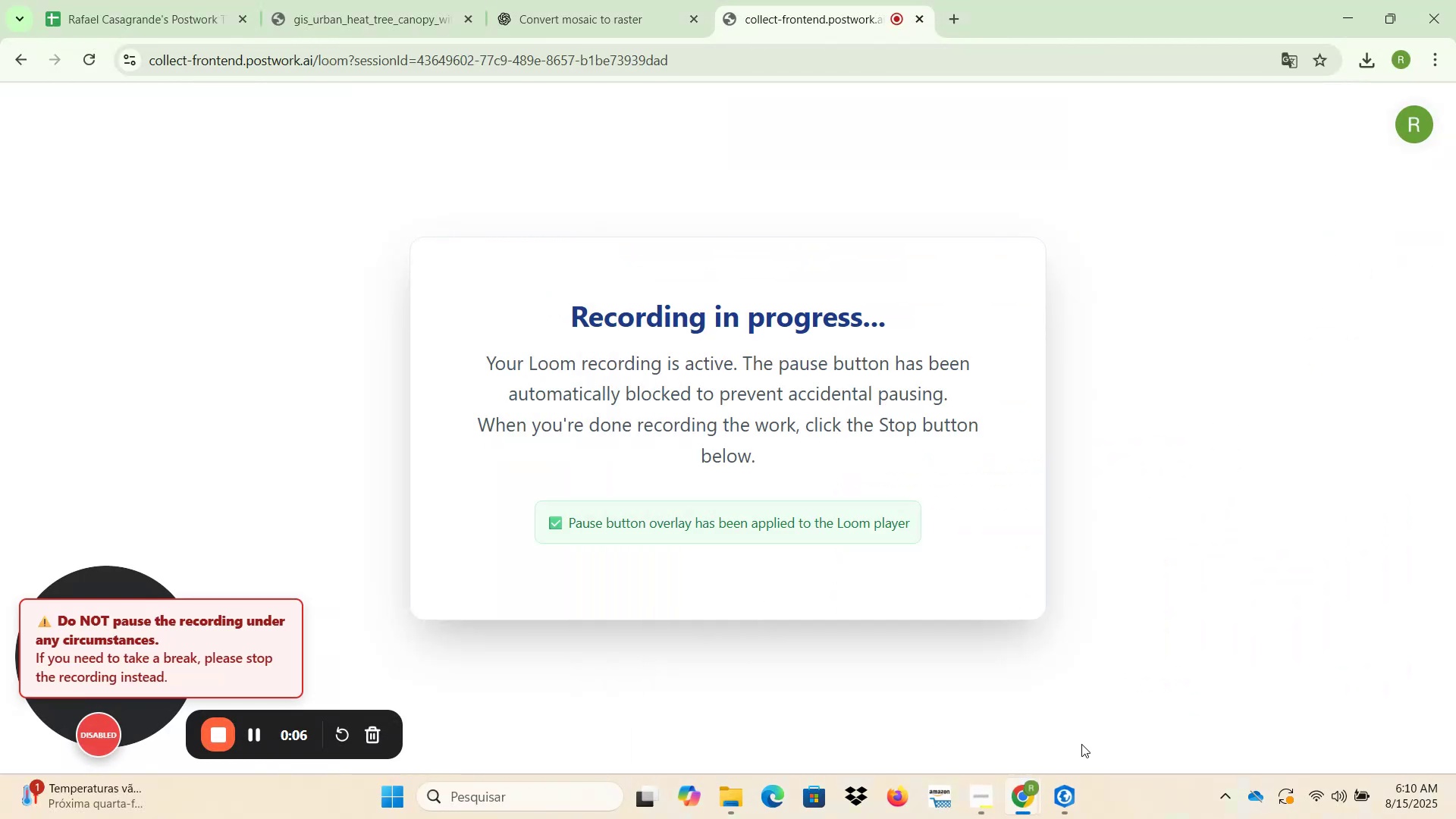 
left_click([1073, 799])
 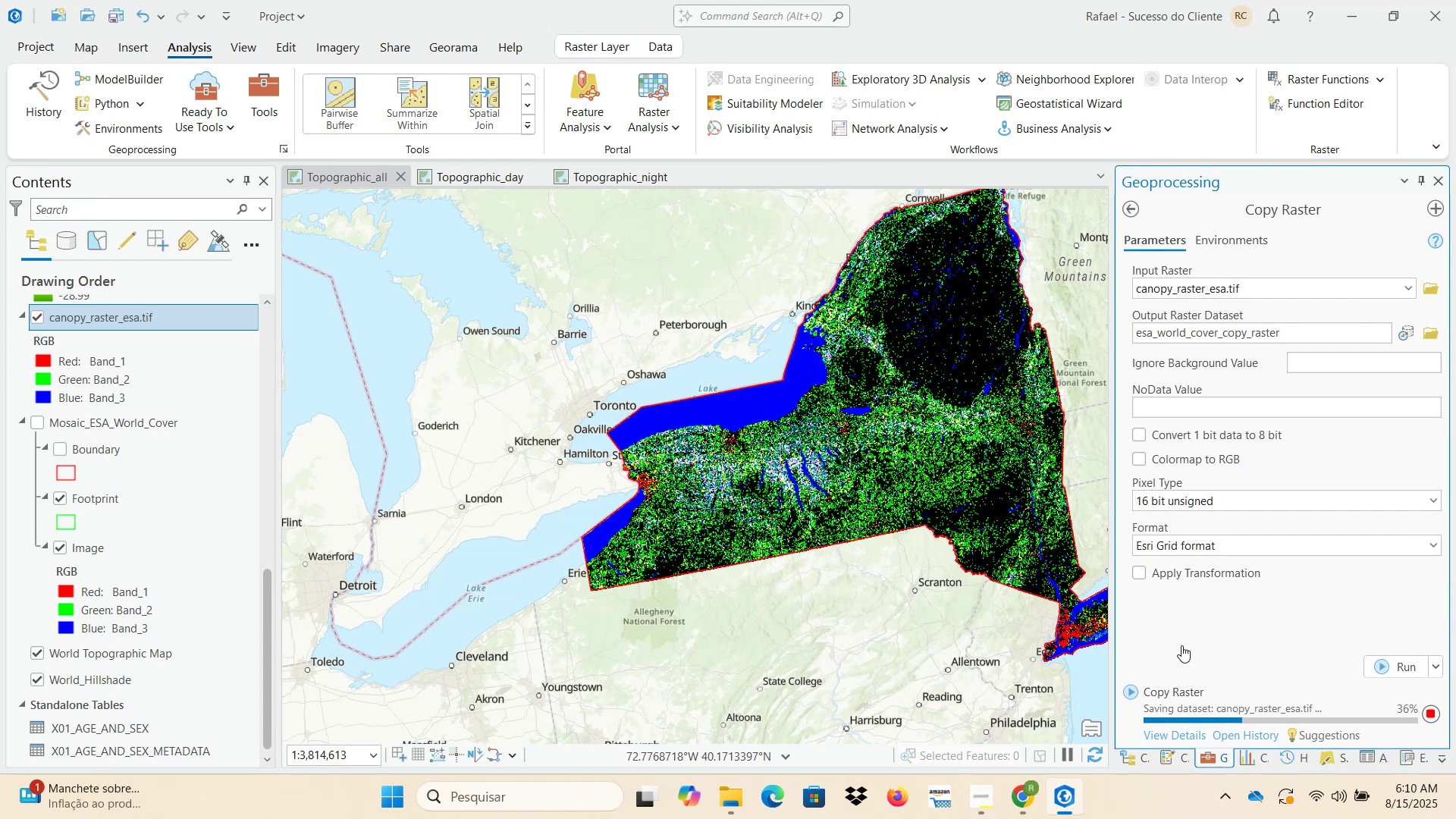 
wait(13.5)
 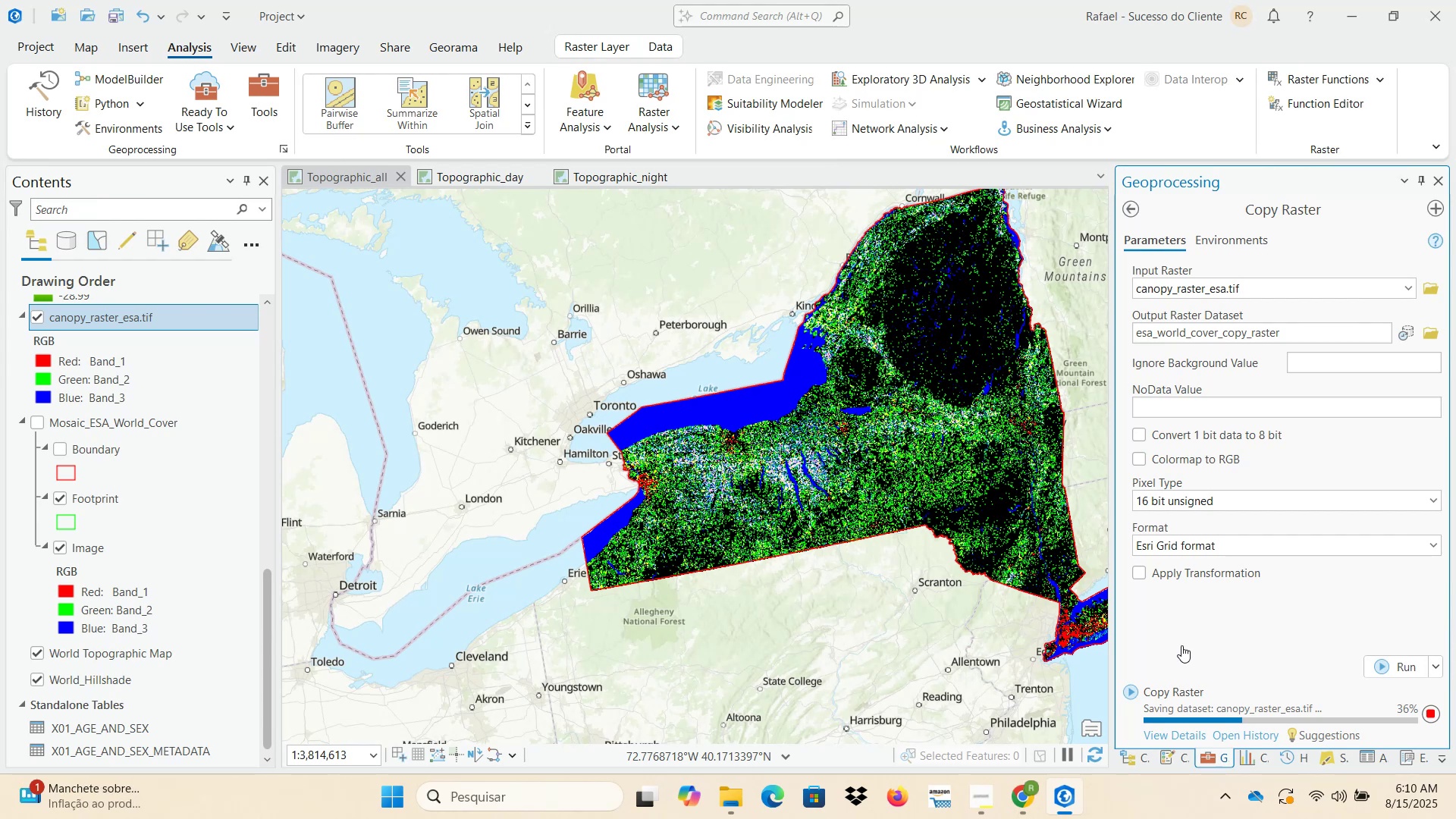 
left_click([943, 703])
 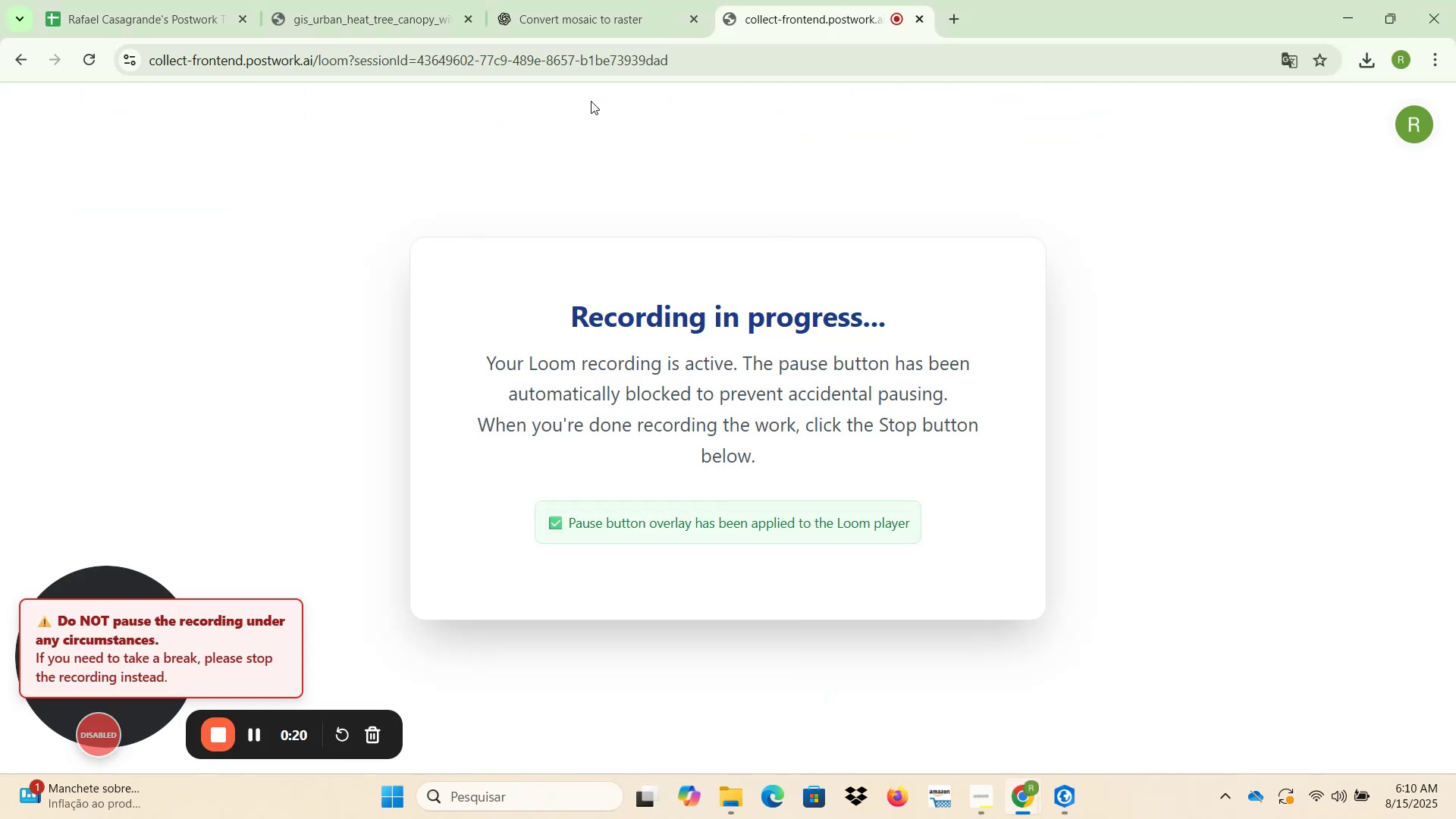 
left_click([583, 2])
 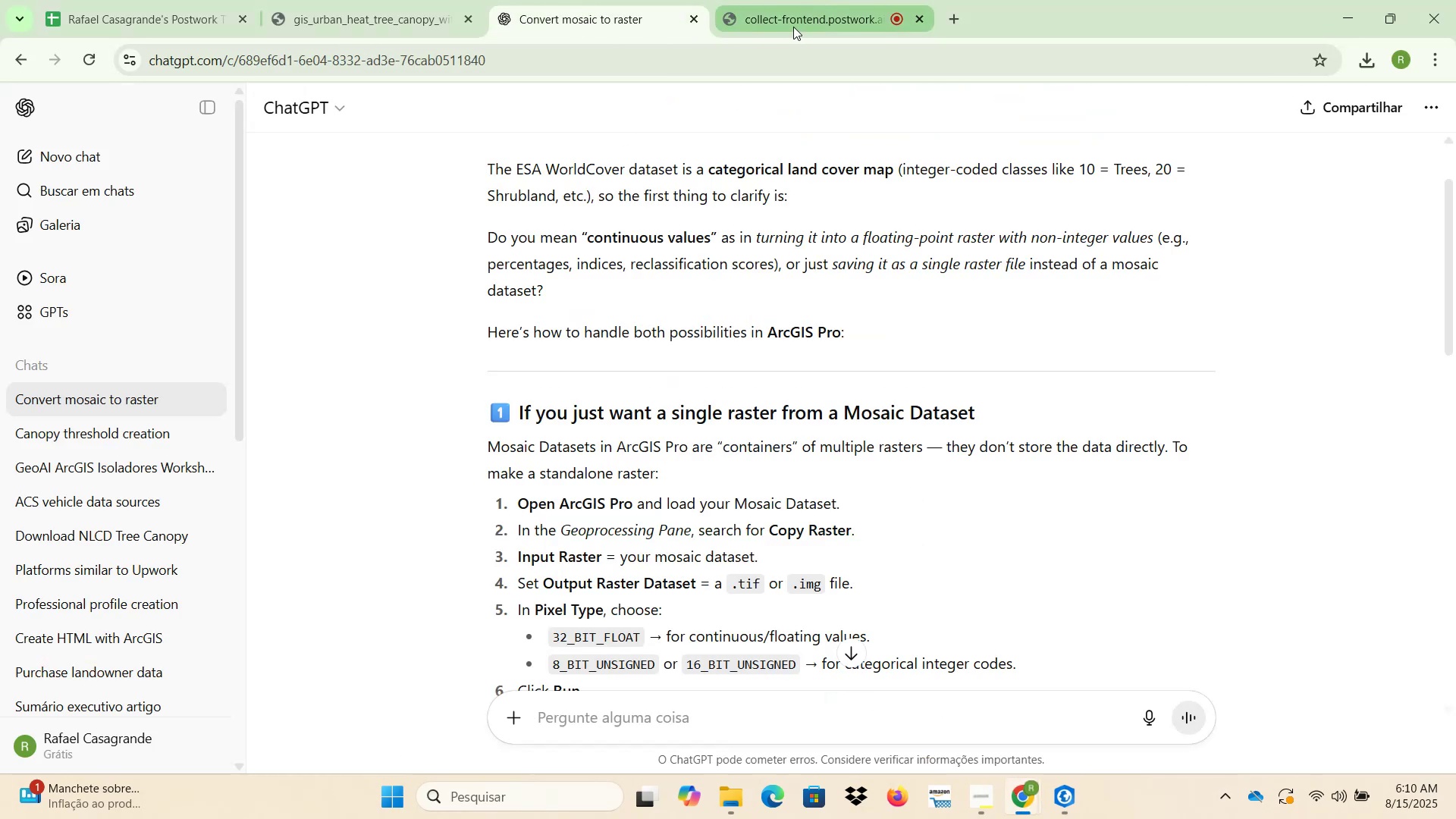 
left_click_drag(start_coordinate=[821, 12], to_coordinate=[575, 11])
 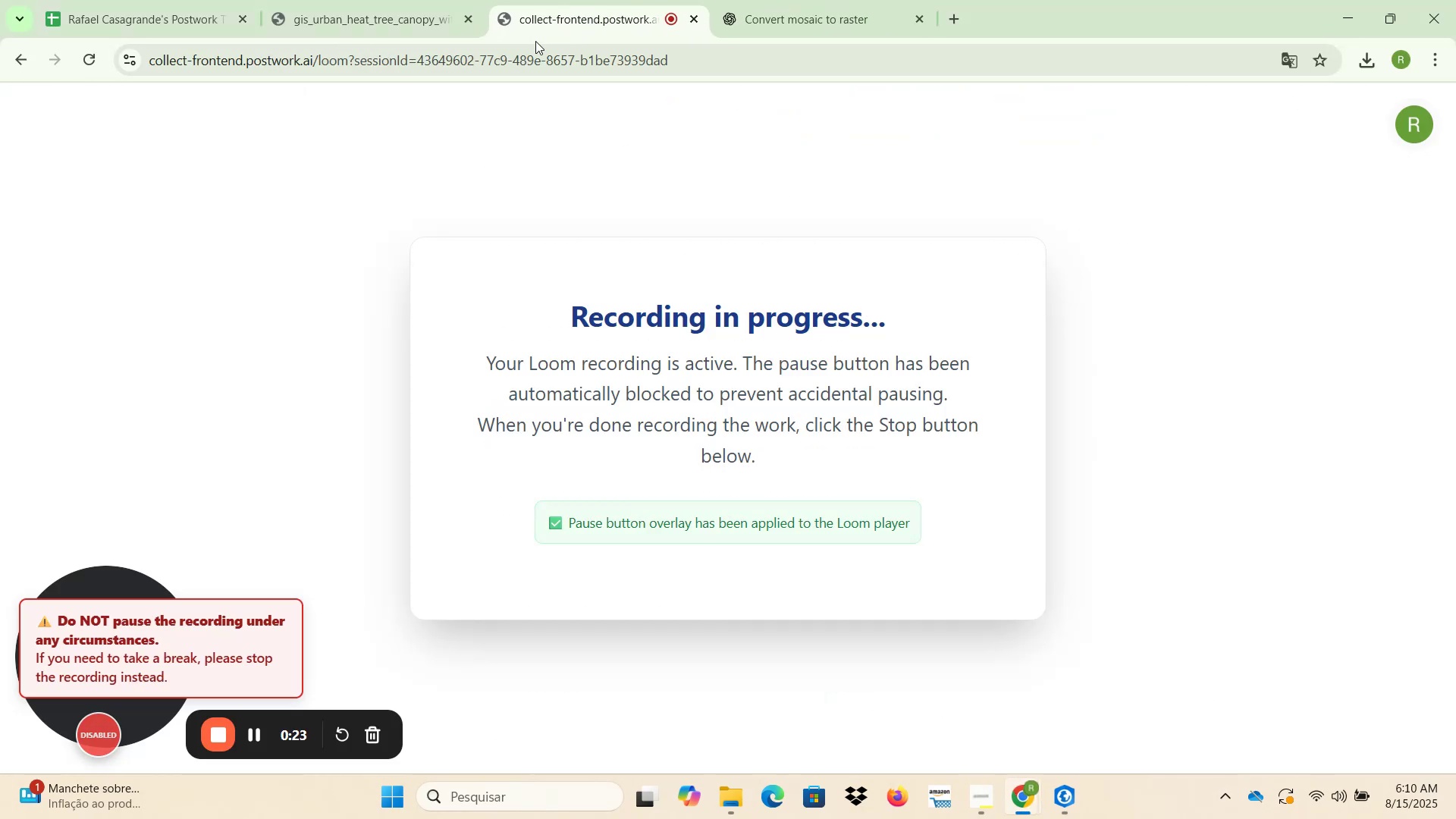 
left_click_drag(start_coordinate=[610, 21], to_coordinate=[134, 21])
 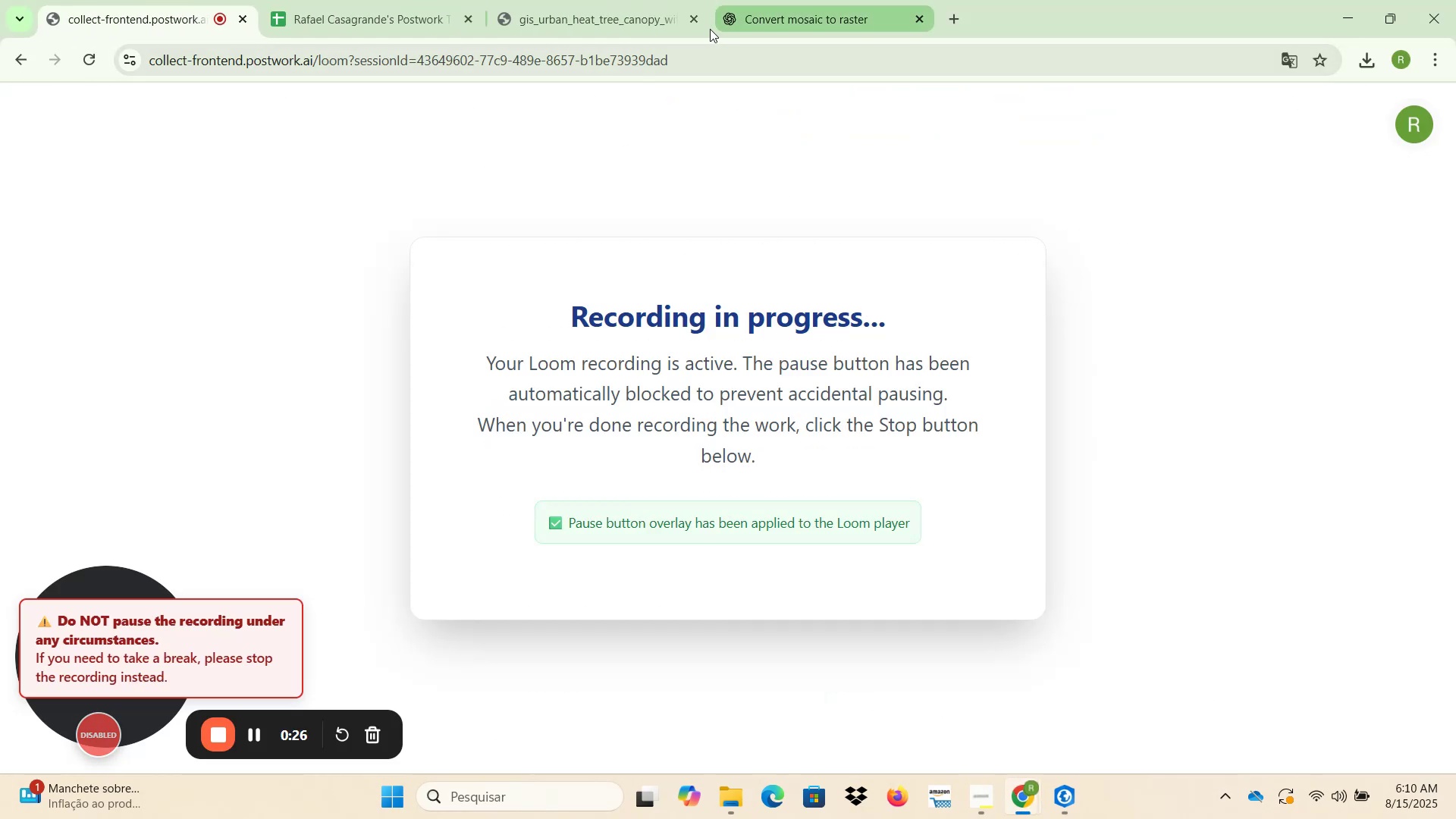 
left_click([758, 11])
 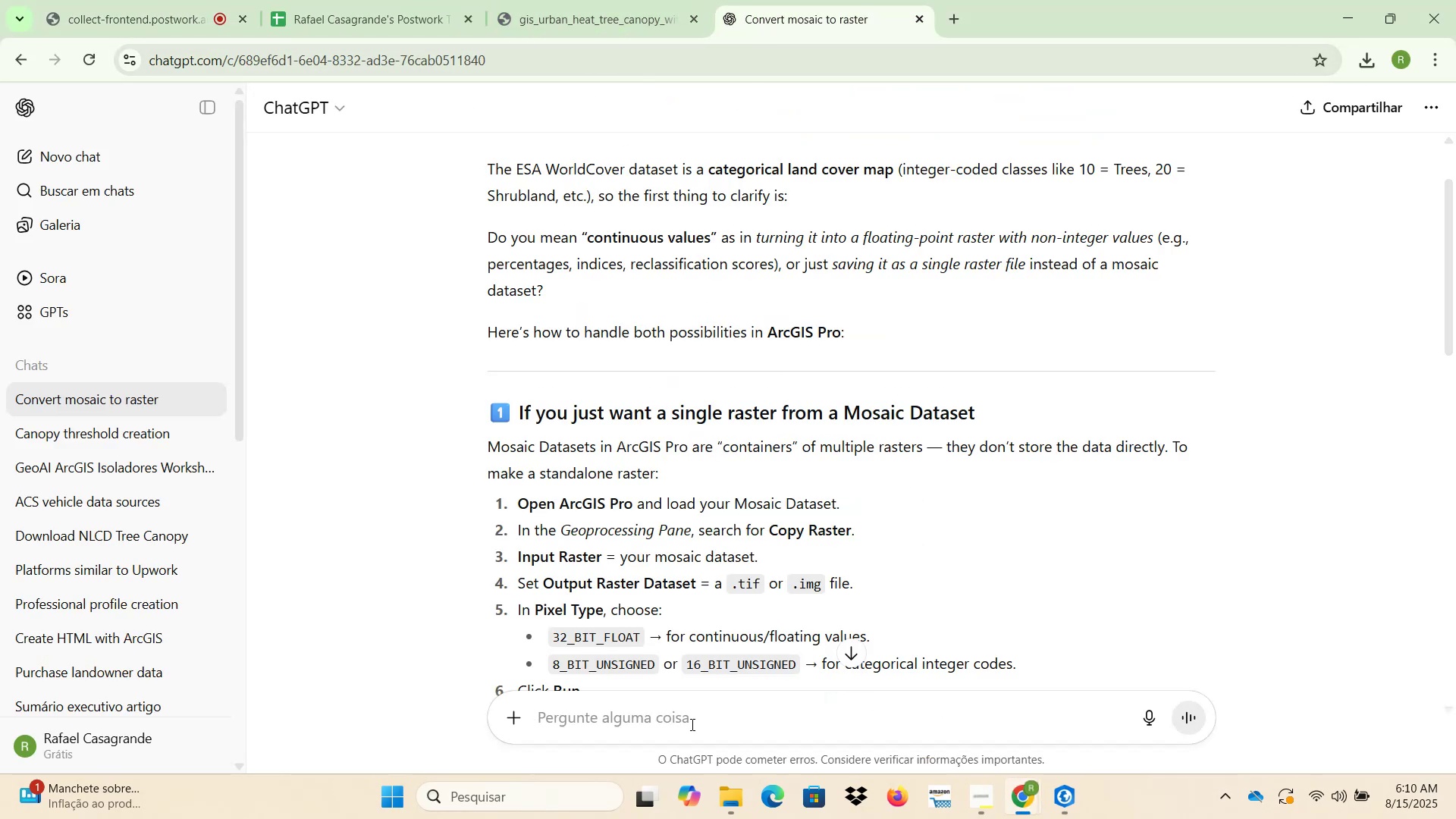 
left_click([679, 708])
 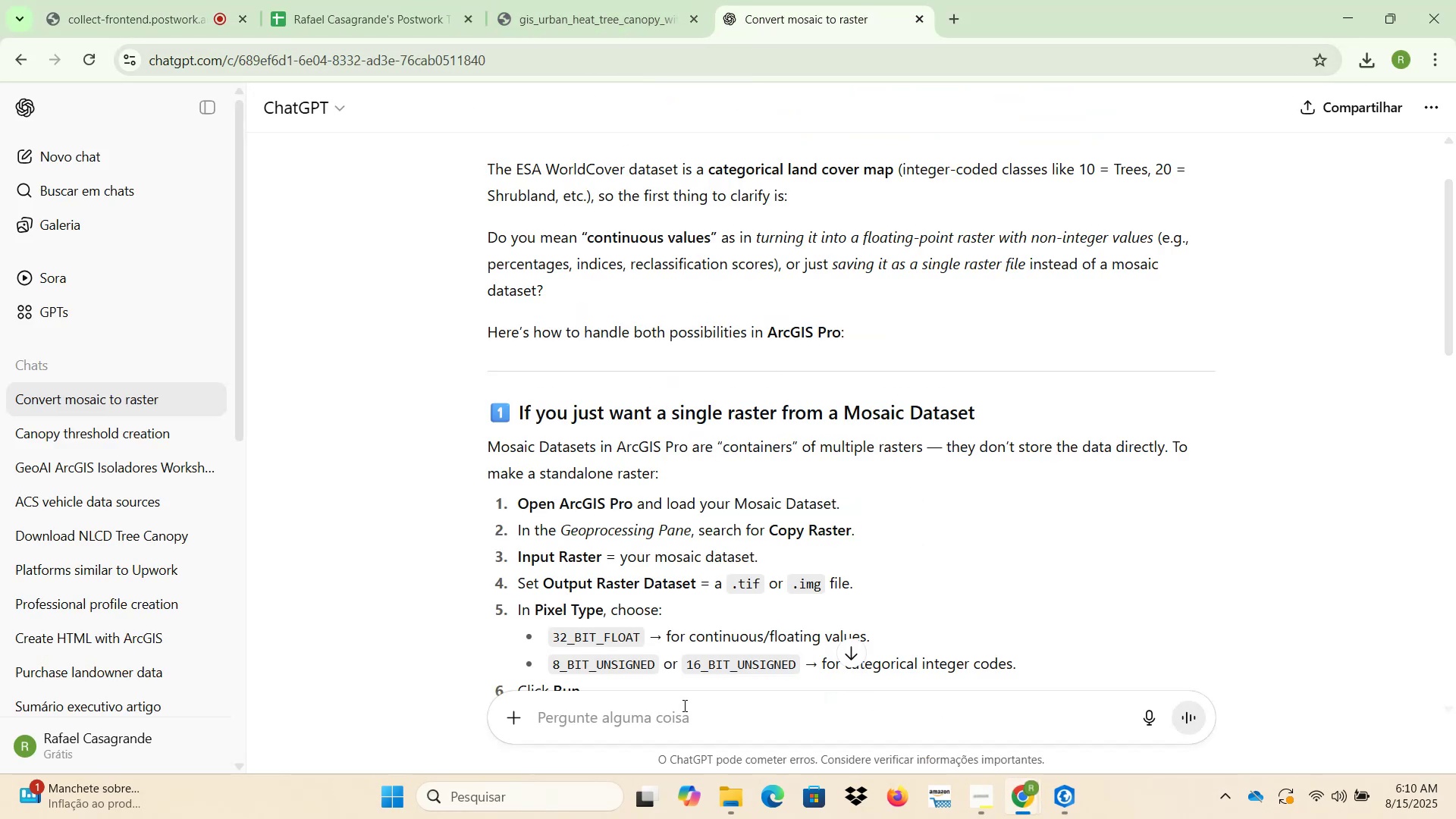 
type(how to convert a RGB image to continuous valiue)
key(Backspace)
key(Backspace)
key(Backspace)
type(ues in ArcGS)
key(Backspace)
type(IS Pro)
 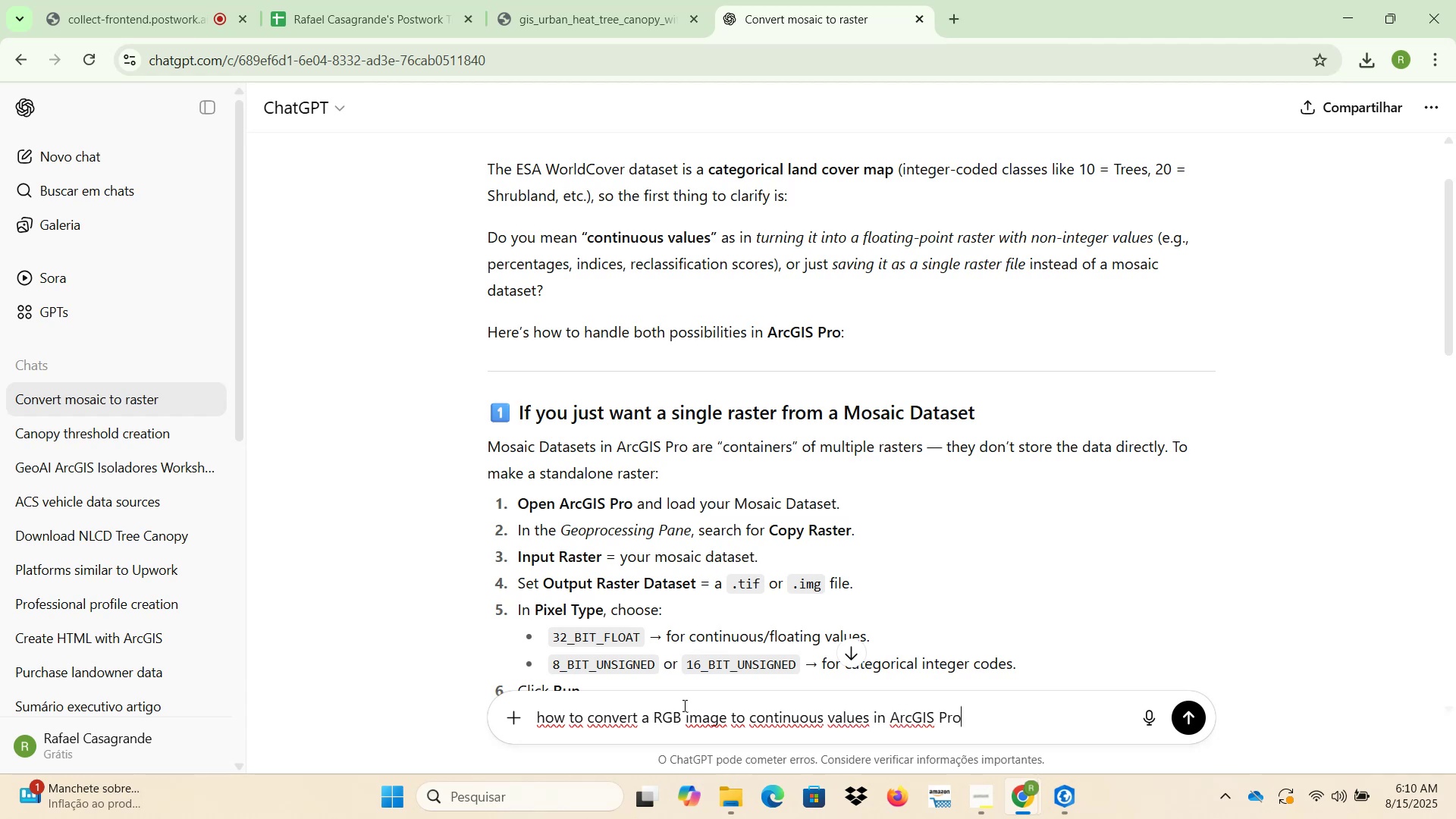 
key(Shift+Unknown)
 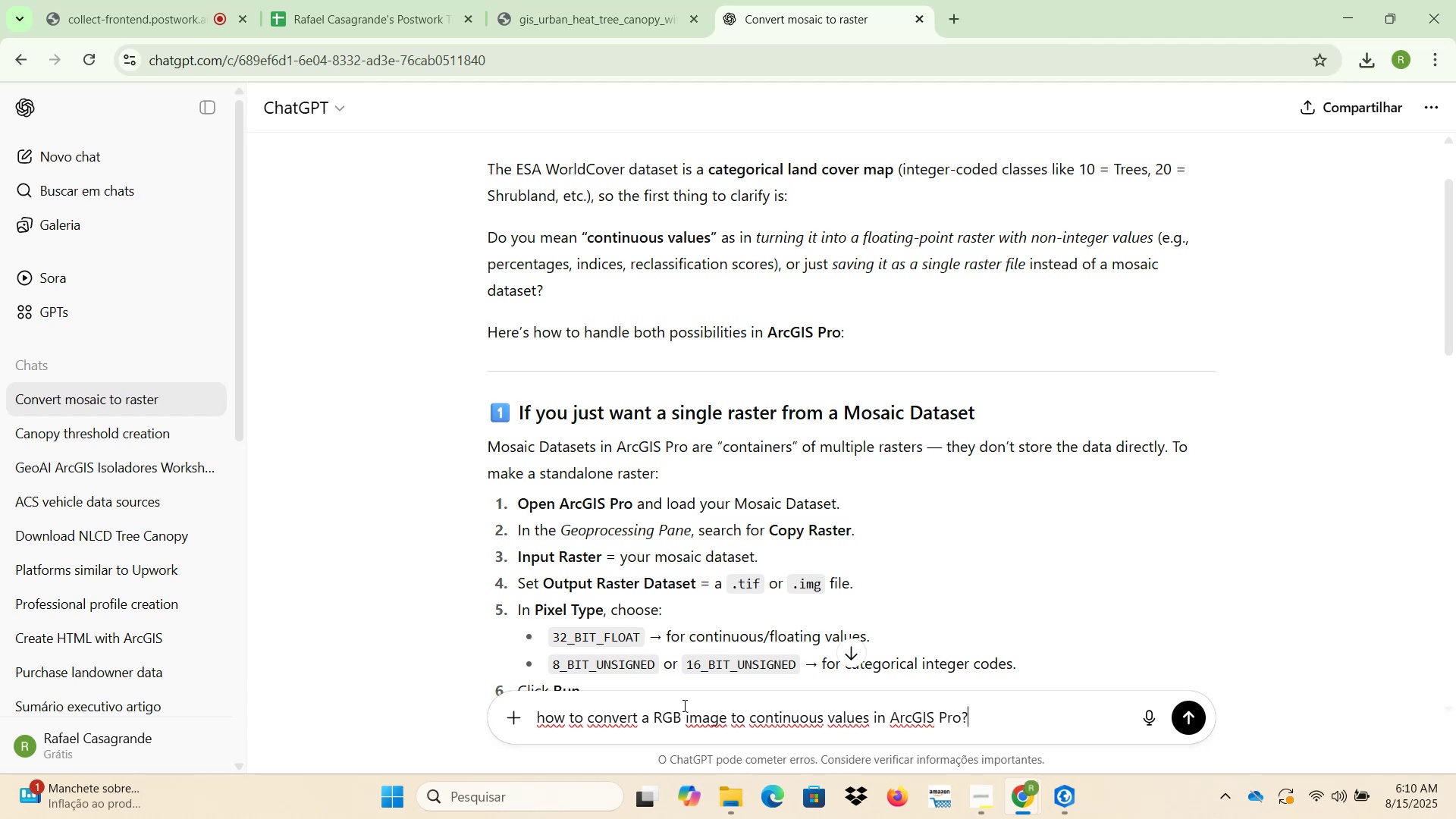 
key(Enter)
 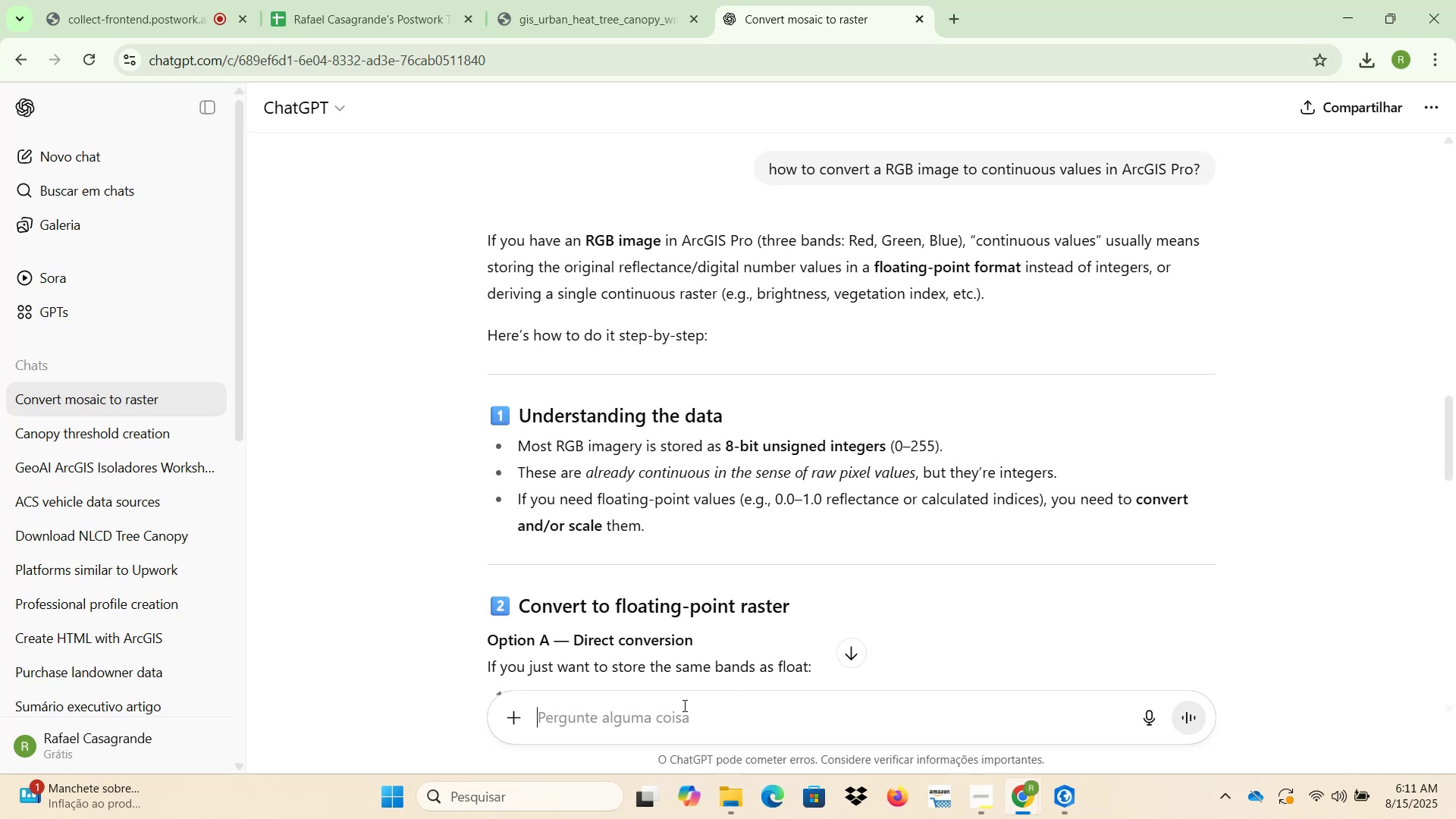 
wait(31.74)
 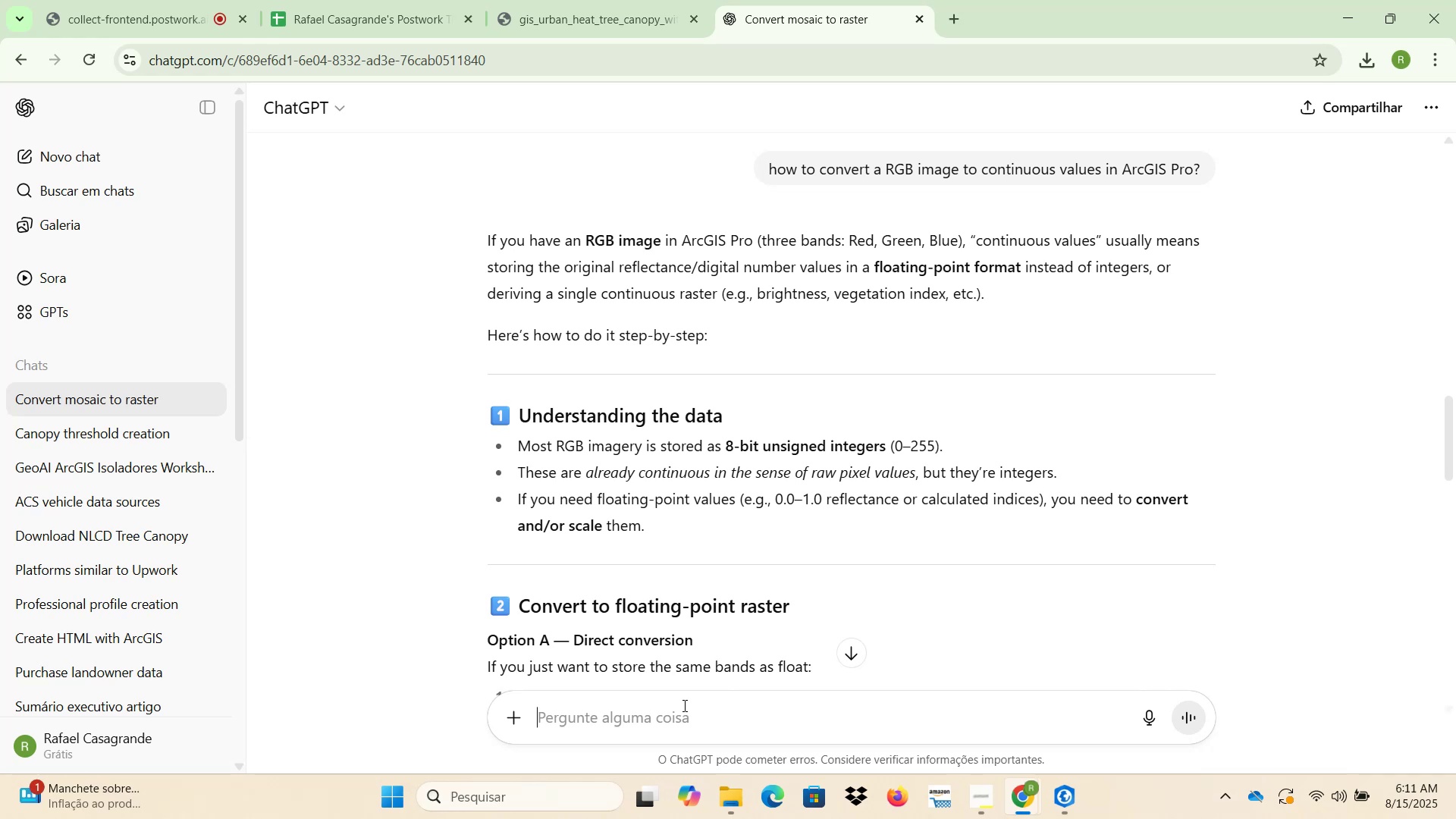 
scroll: coordinate [726, 514], scroll_direction: down, amount: 3.0
 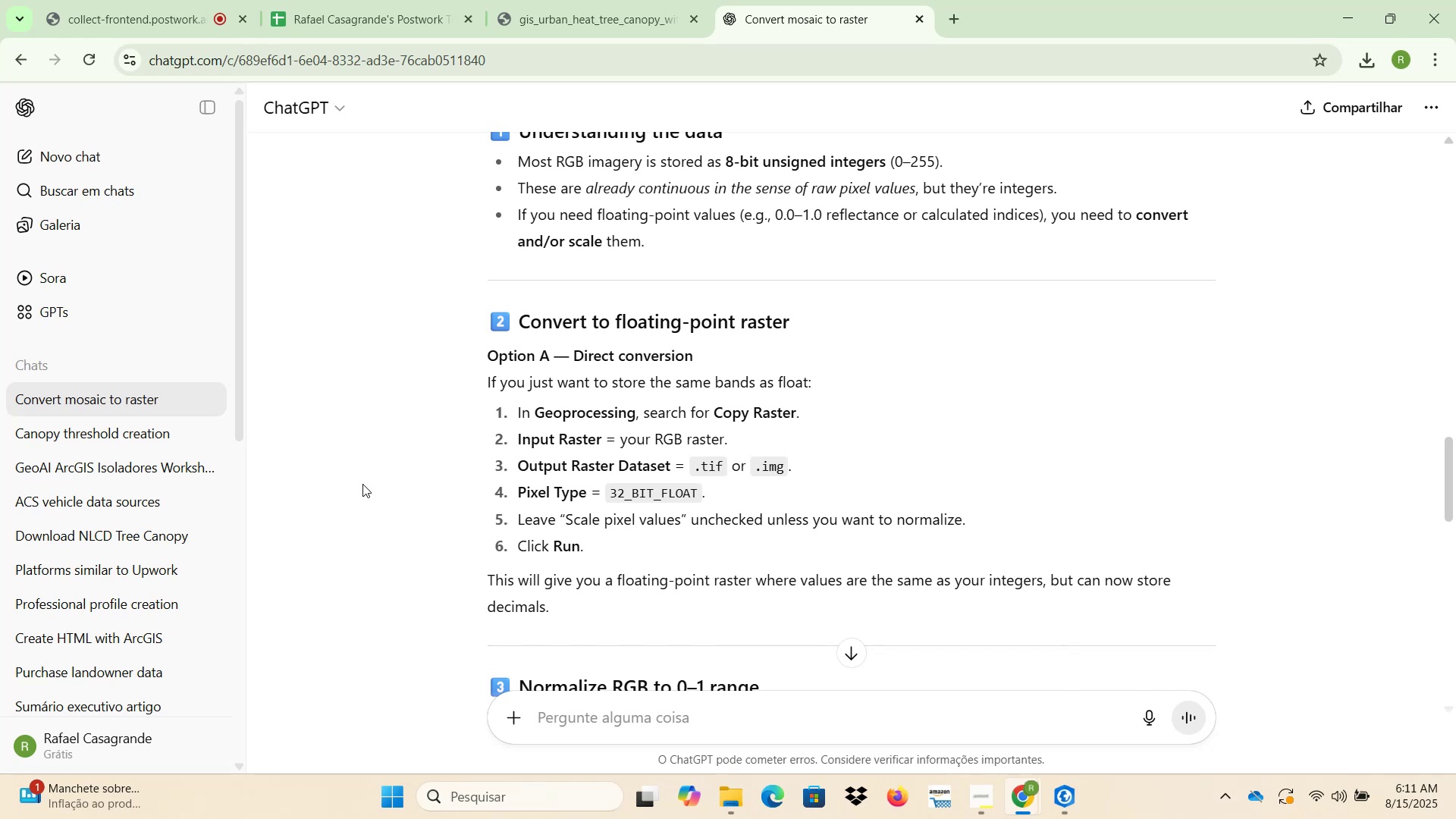 
wait(17.48)
 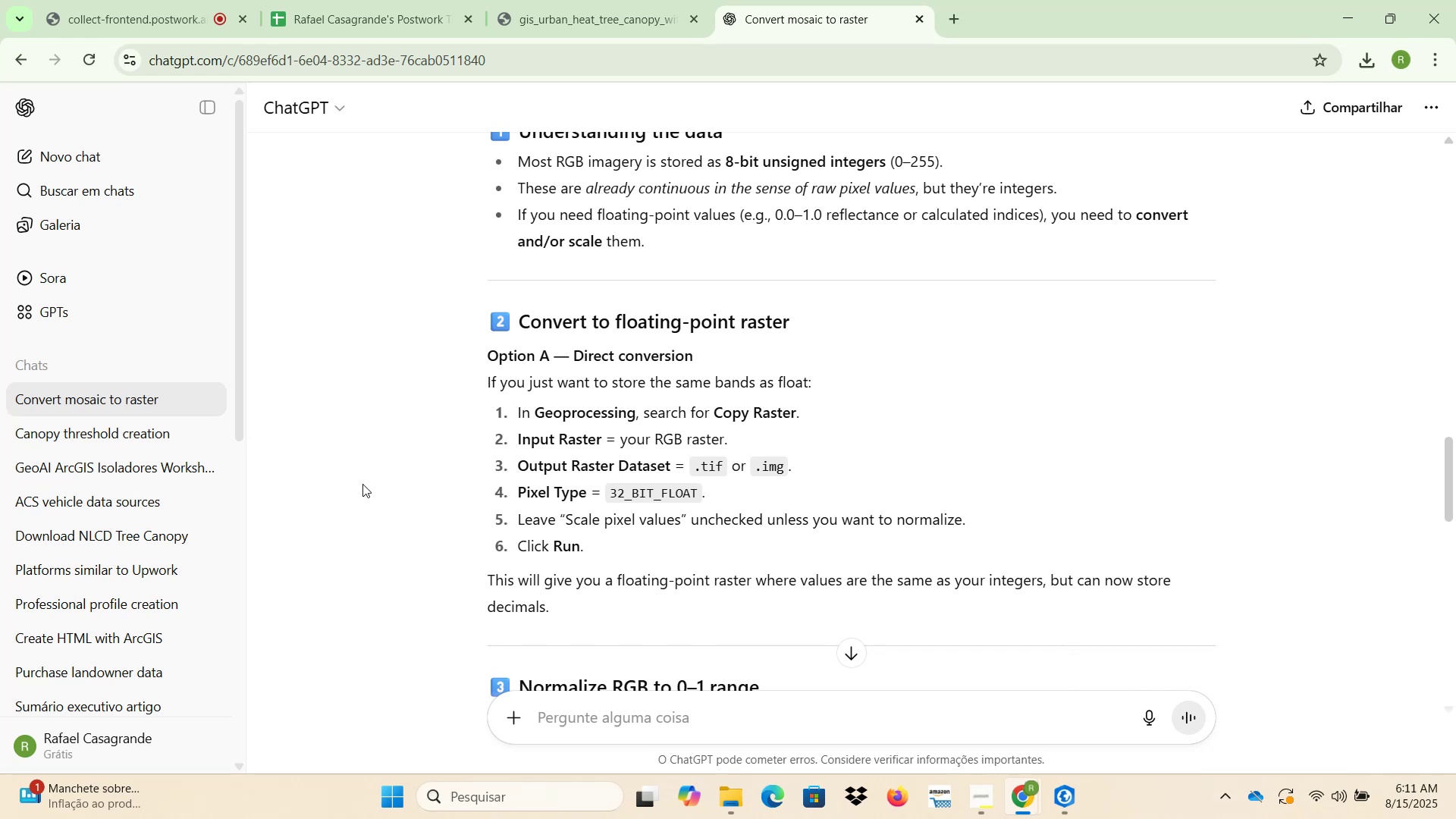 
scroll: coordinate [433, 510], scroll_direction: down, amount: 4.0
 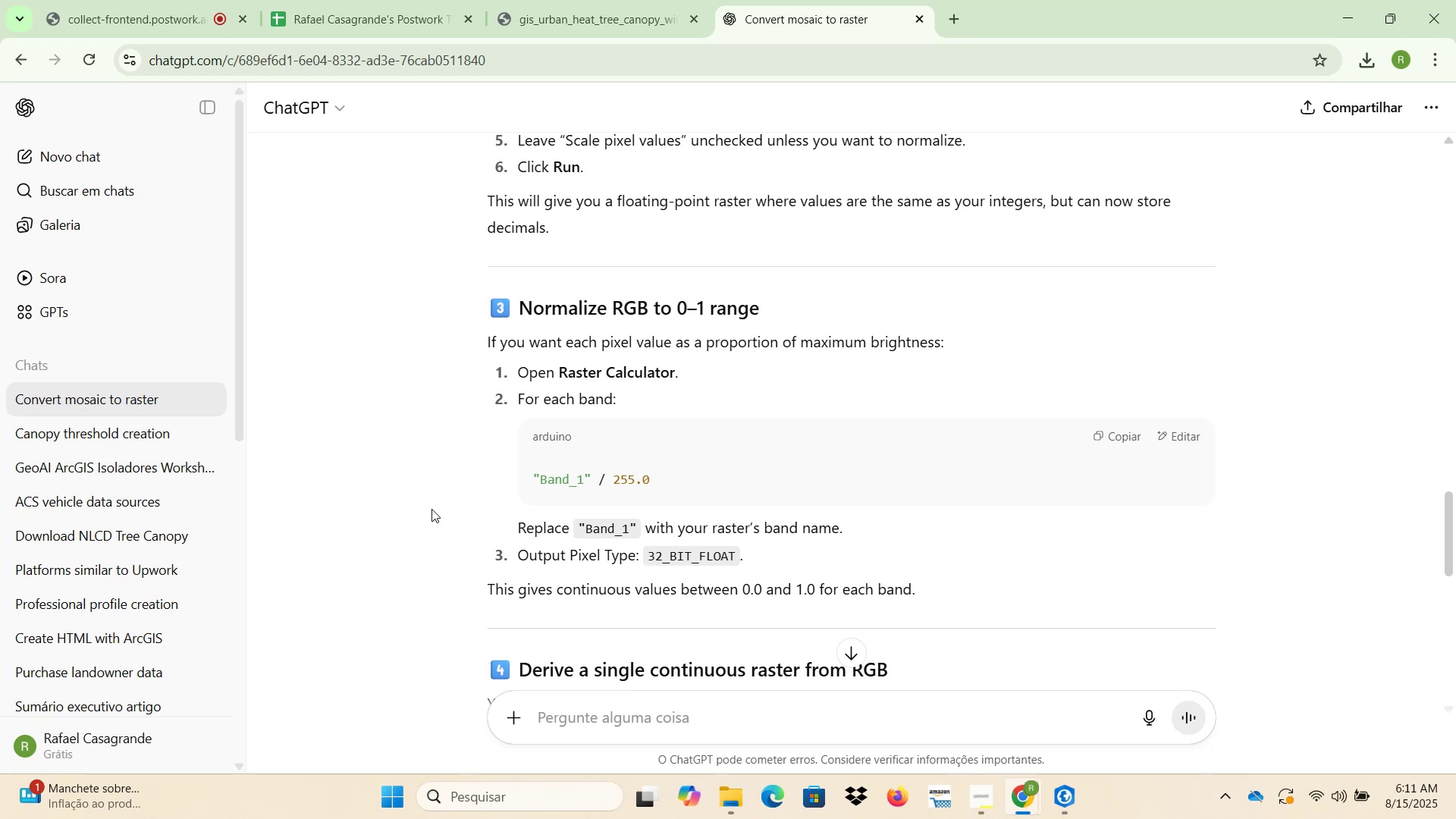 
wait(21.26)
 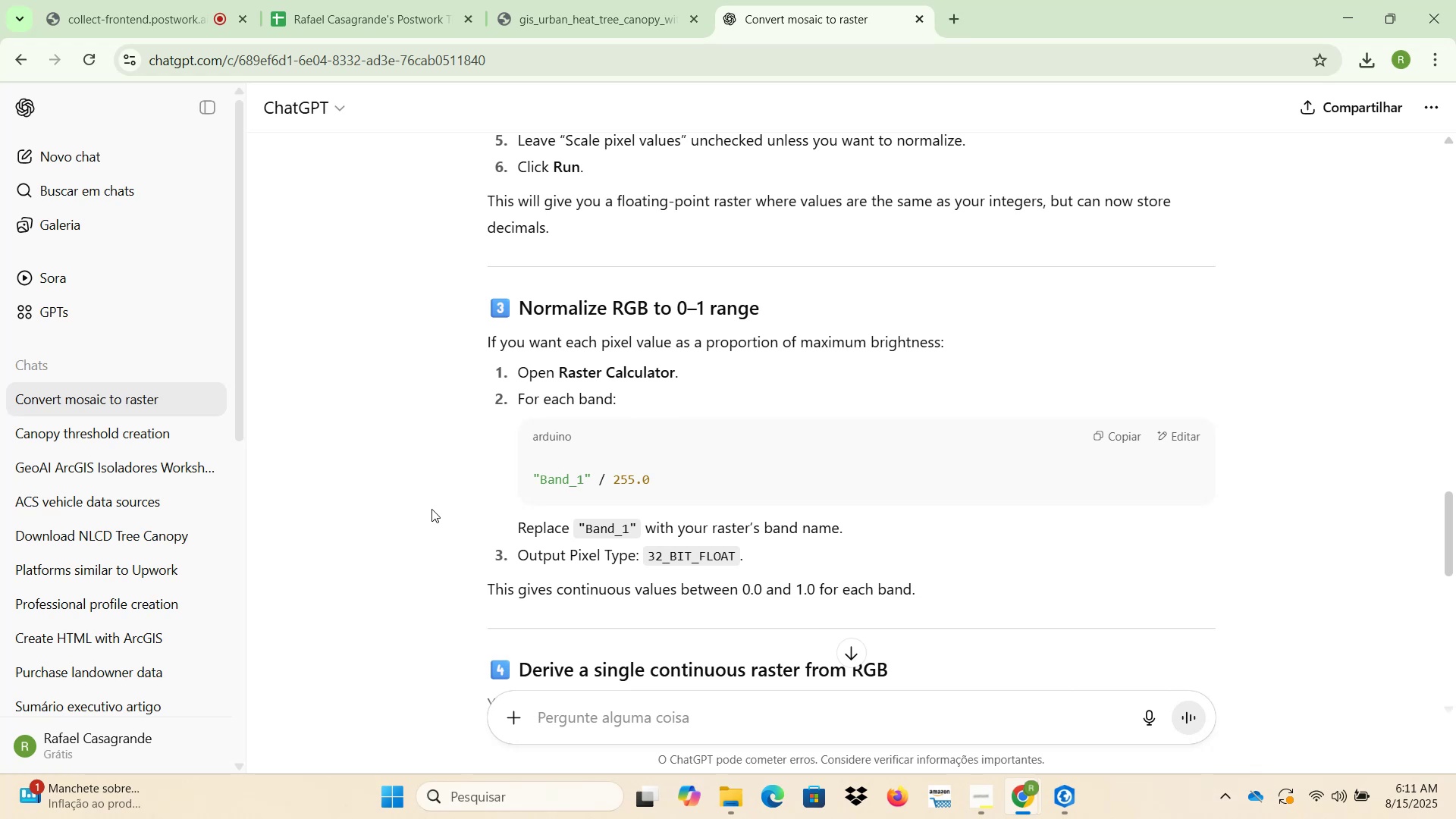 
scroll: coordinate [1001, 577], scroll_direction: down, amount: 4.0
 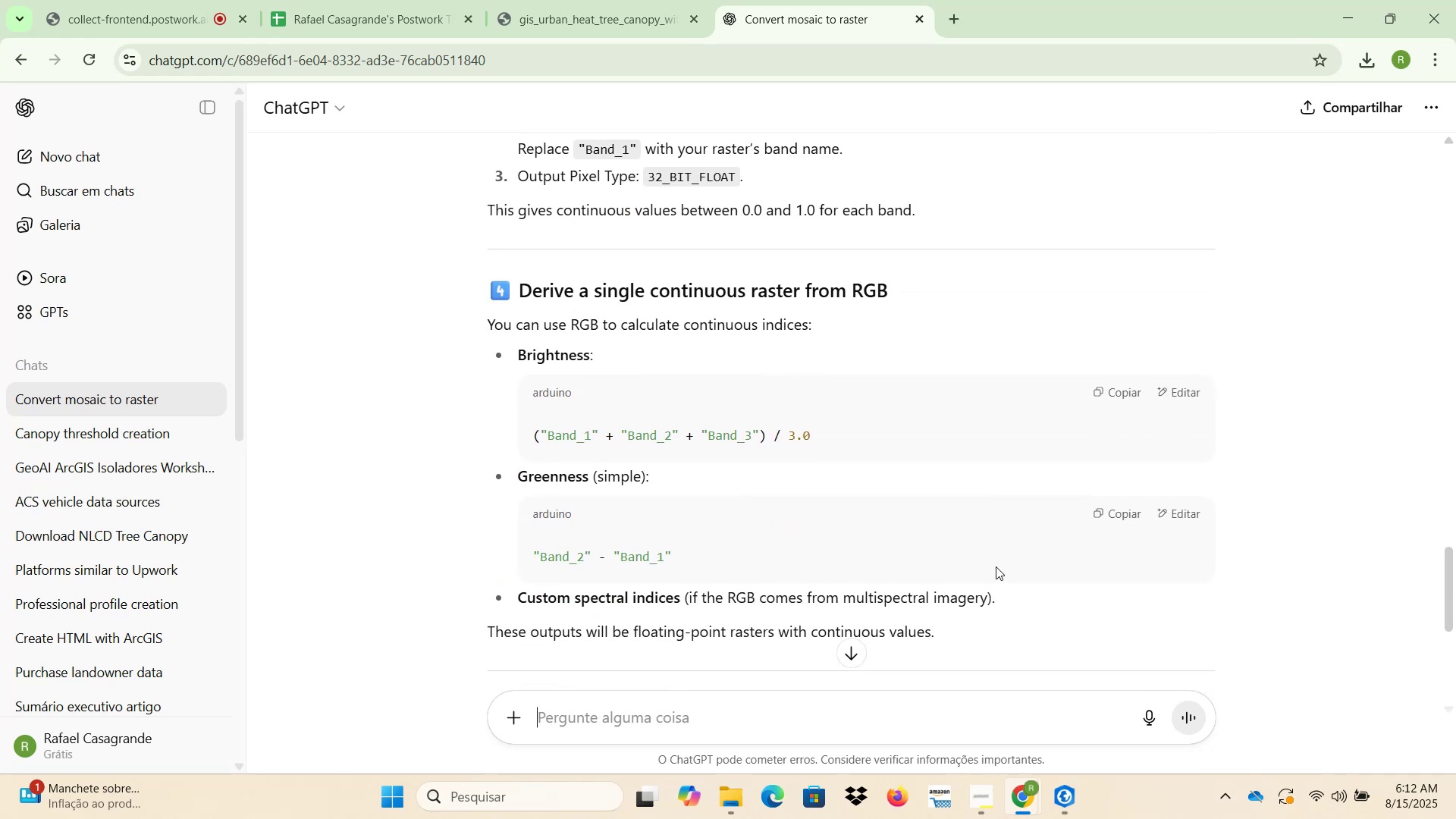 
wait(5.77)
 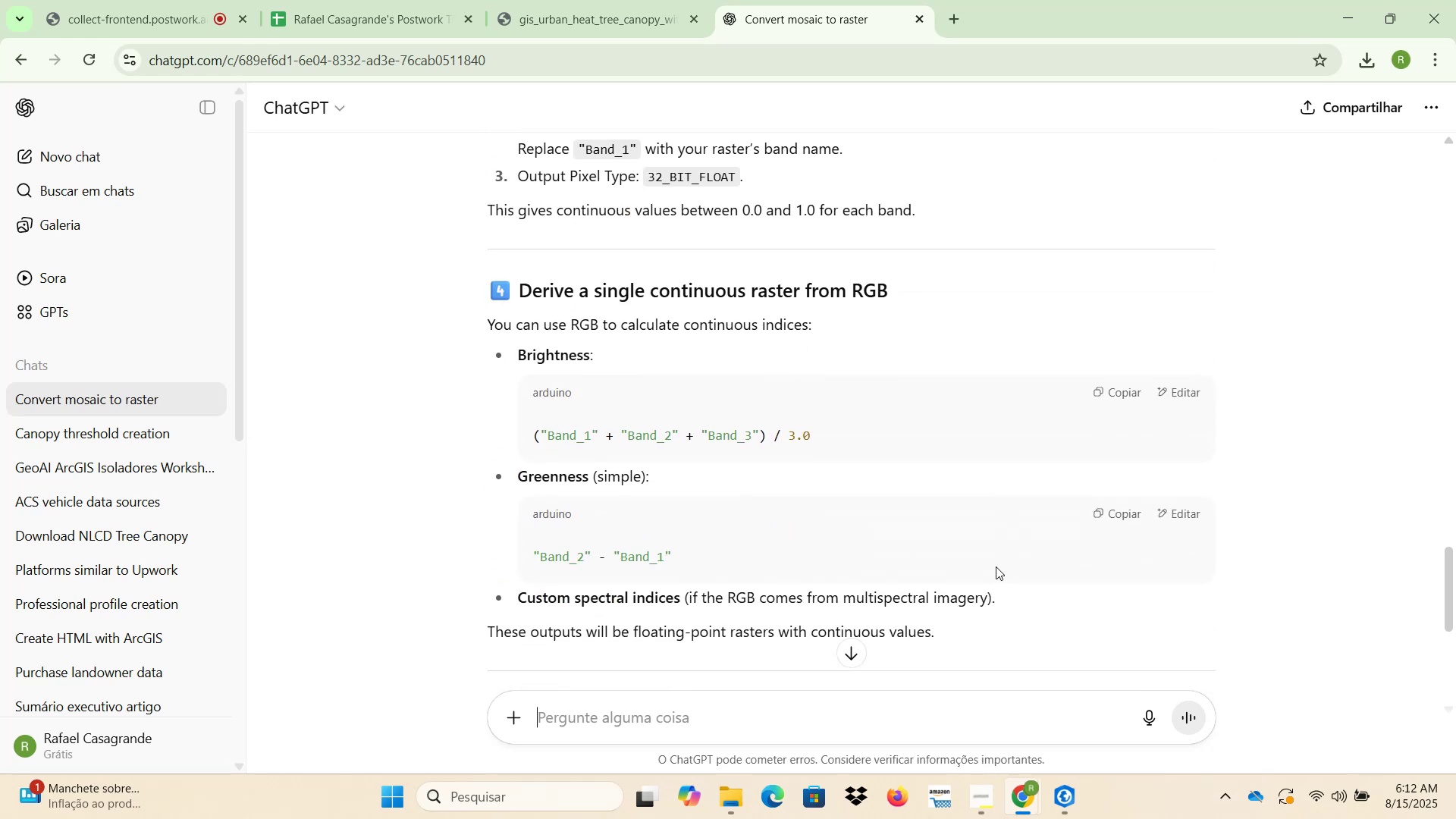 
scroll: coordinate [978, 462], scroll_direction: down, amount: 1.0
 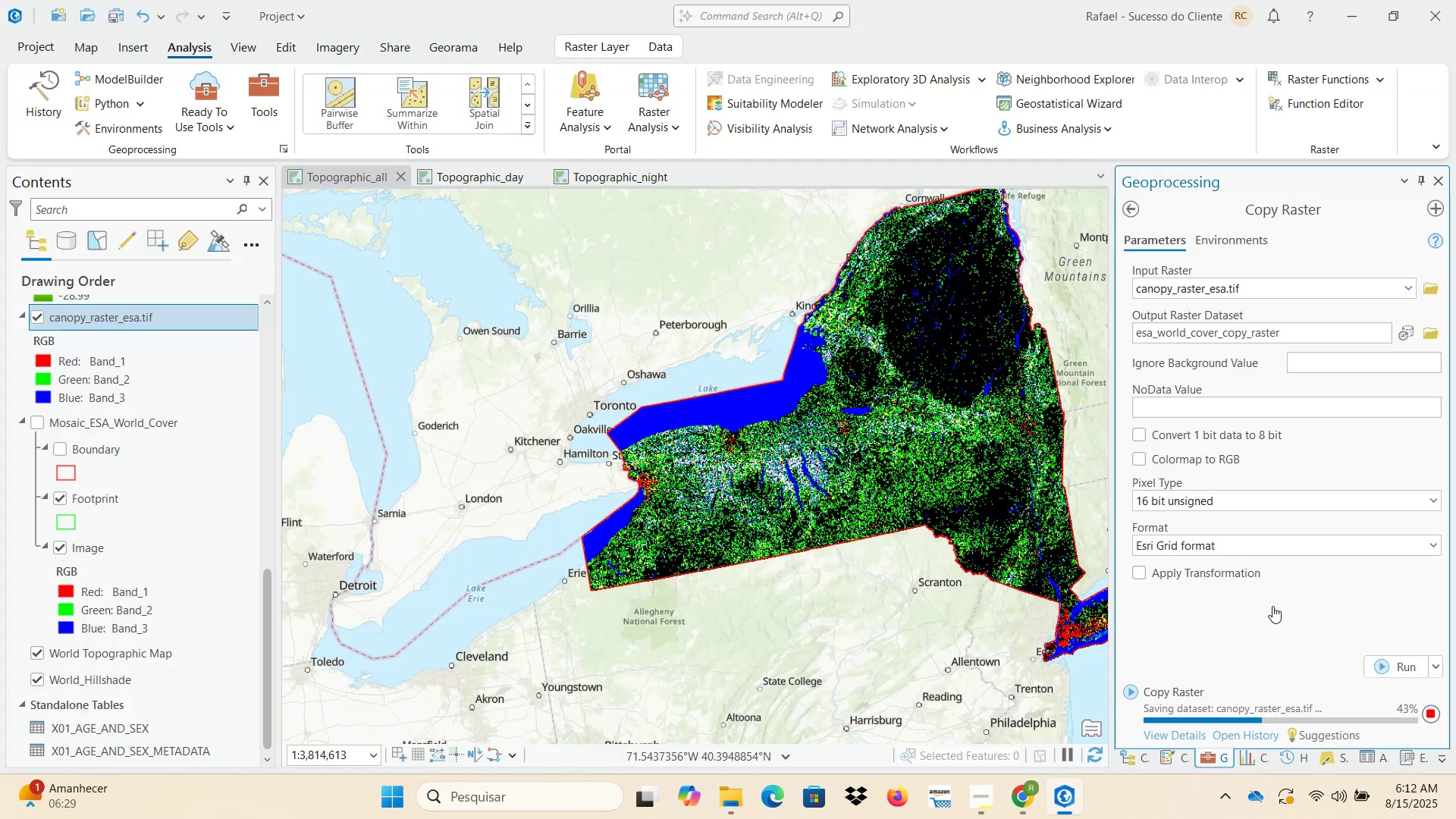 
wait(12.4)
 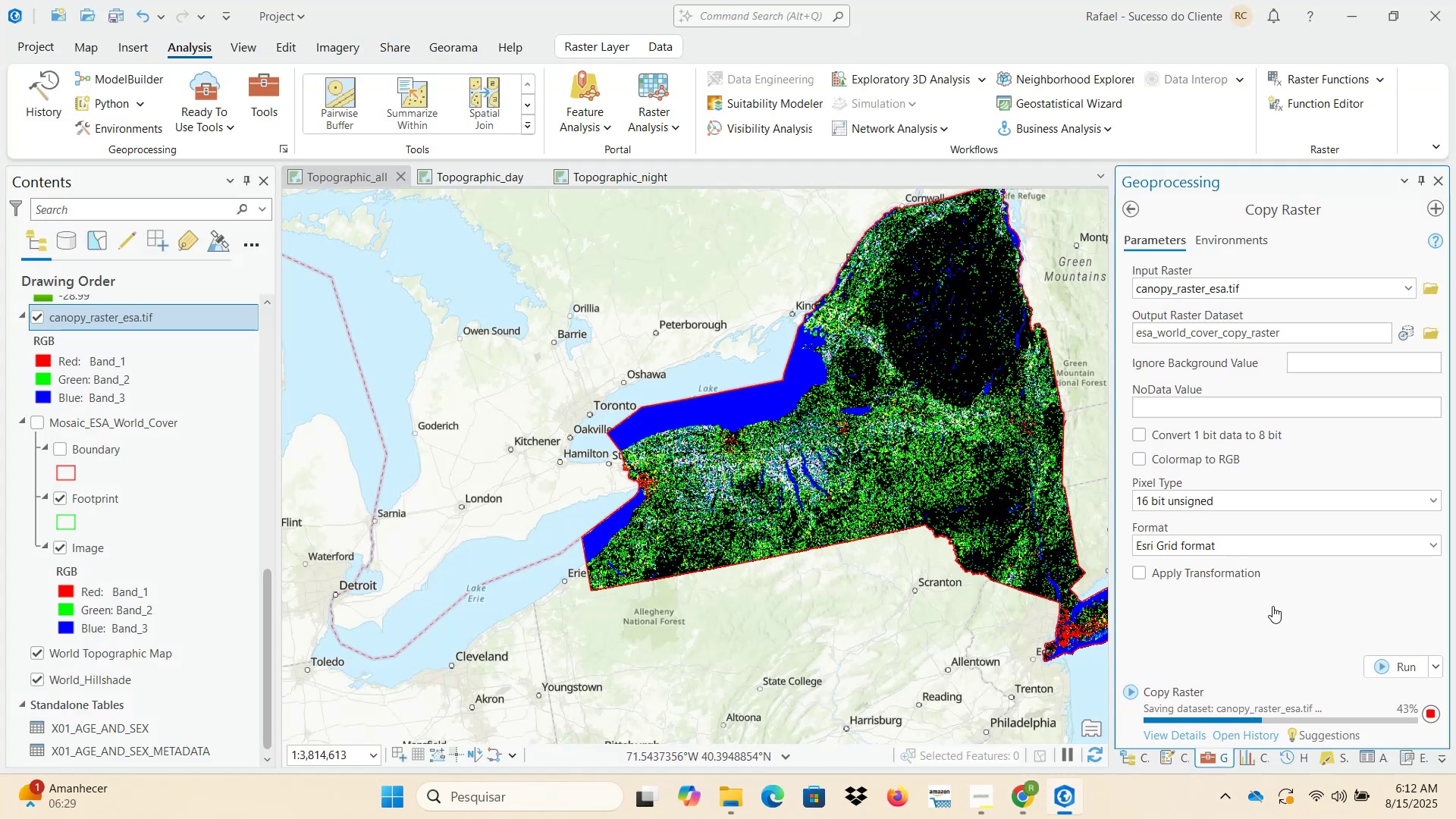 
left_click_drag(start_coordinate=[877, 502], to_coordinate=[613, 471])
 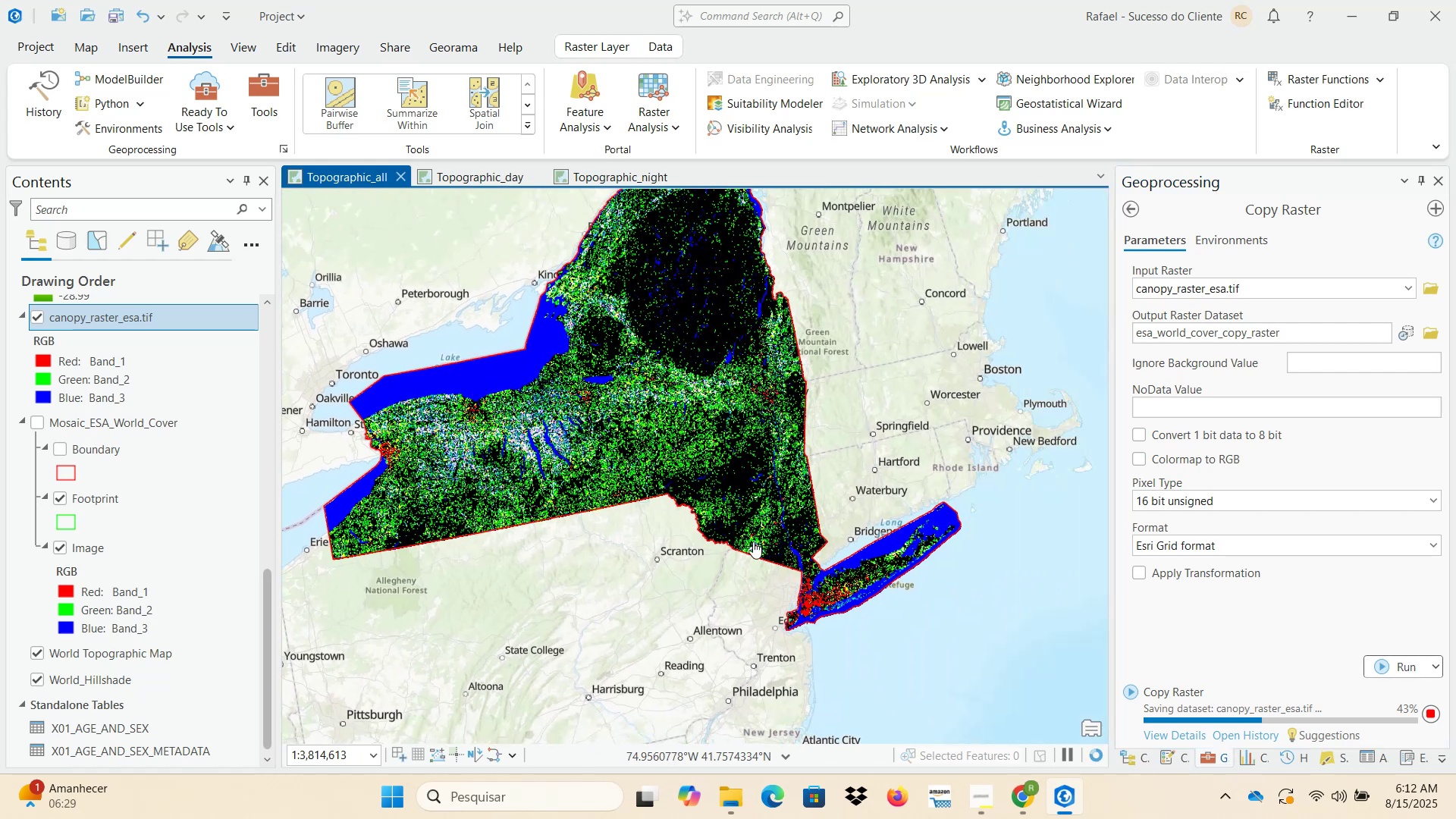 
scroll: coordinate [692, 537], scroll_direction: up, amount: 9.0
 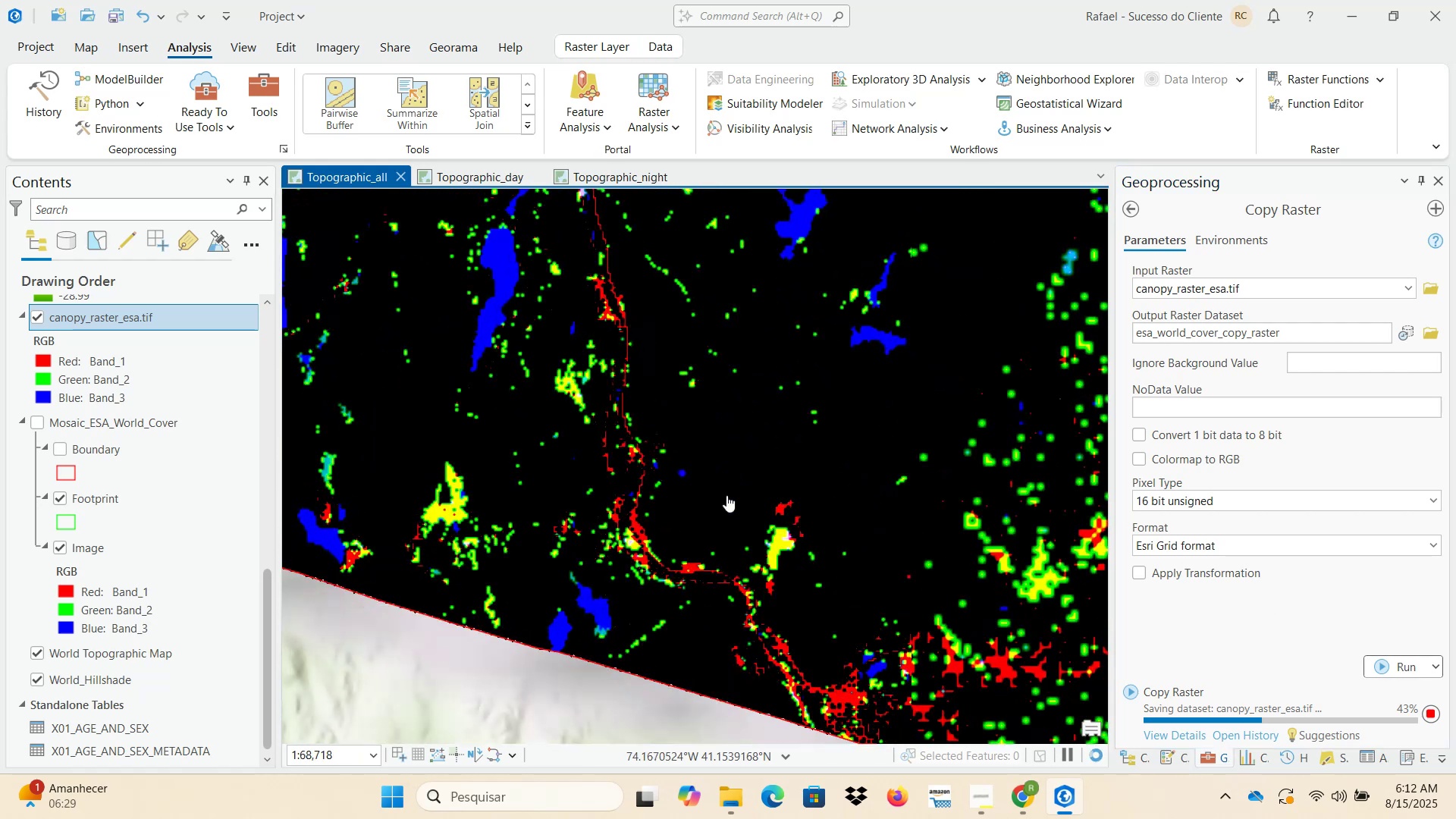 
left_click([708, 516])
 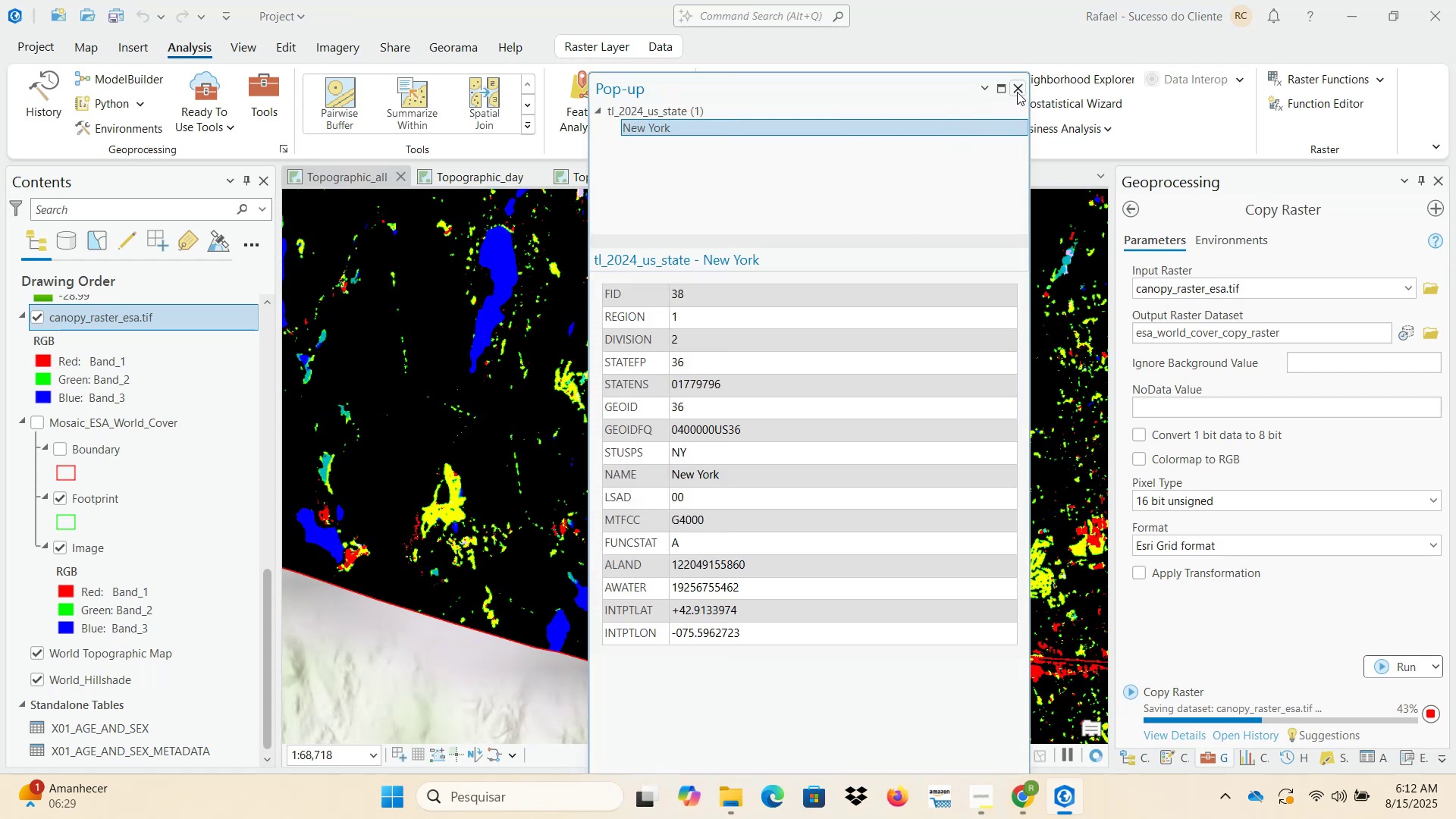 
wait(6.28)
 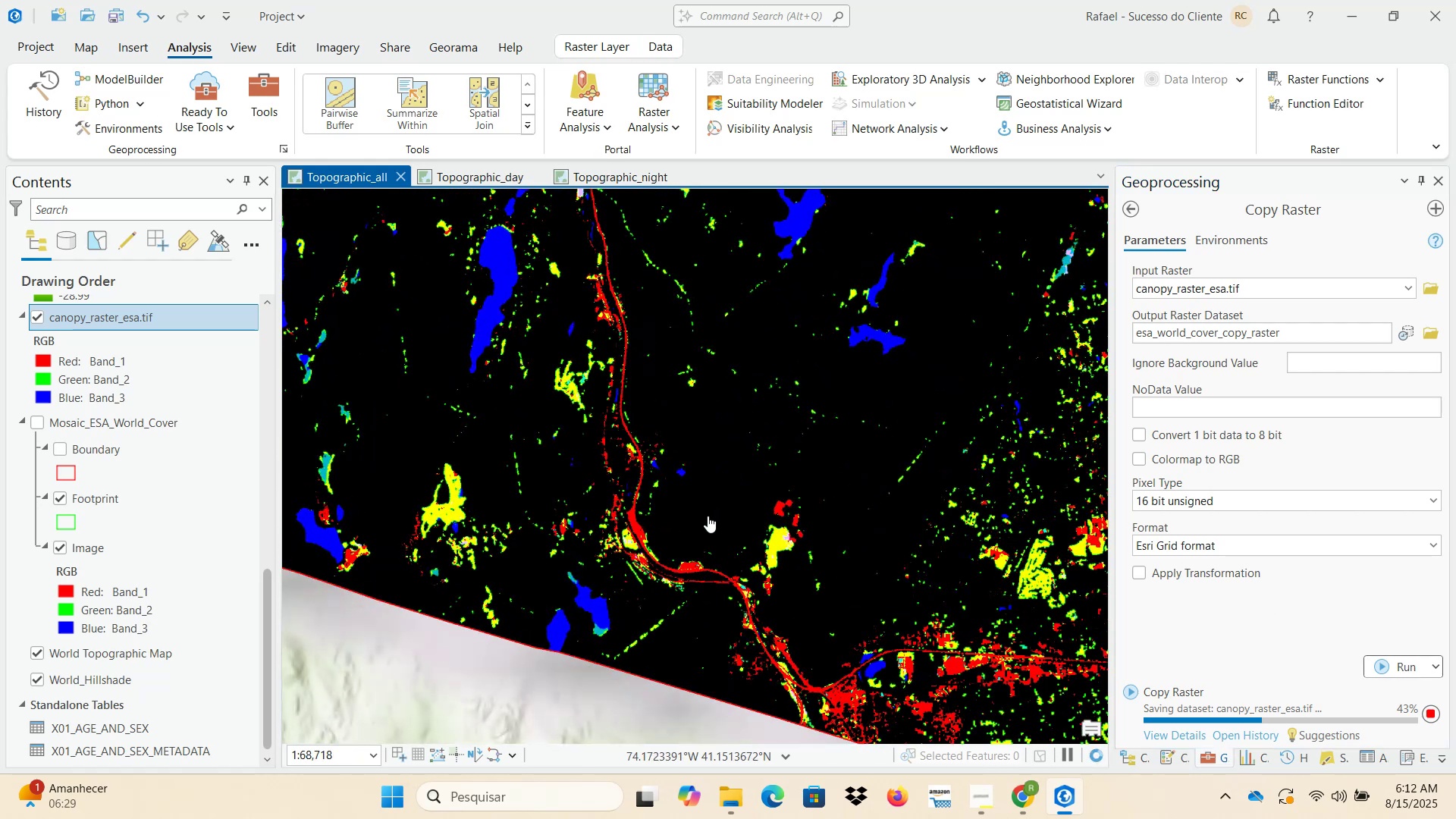 
left_click([1017, 92])
 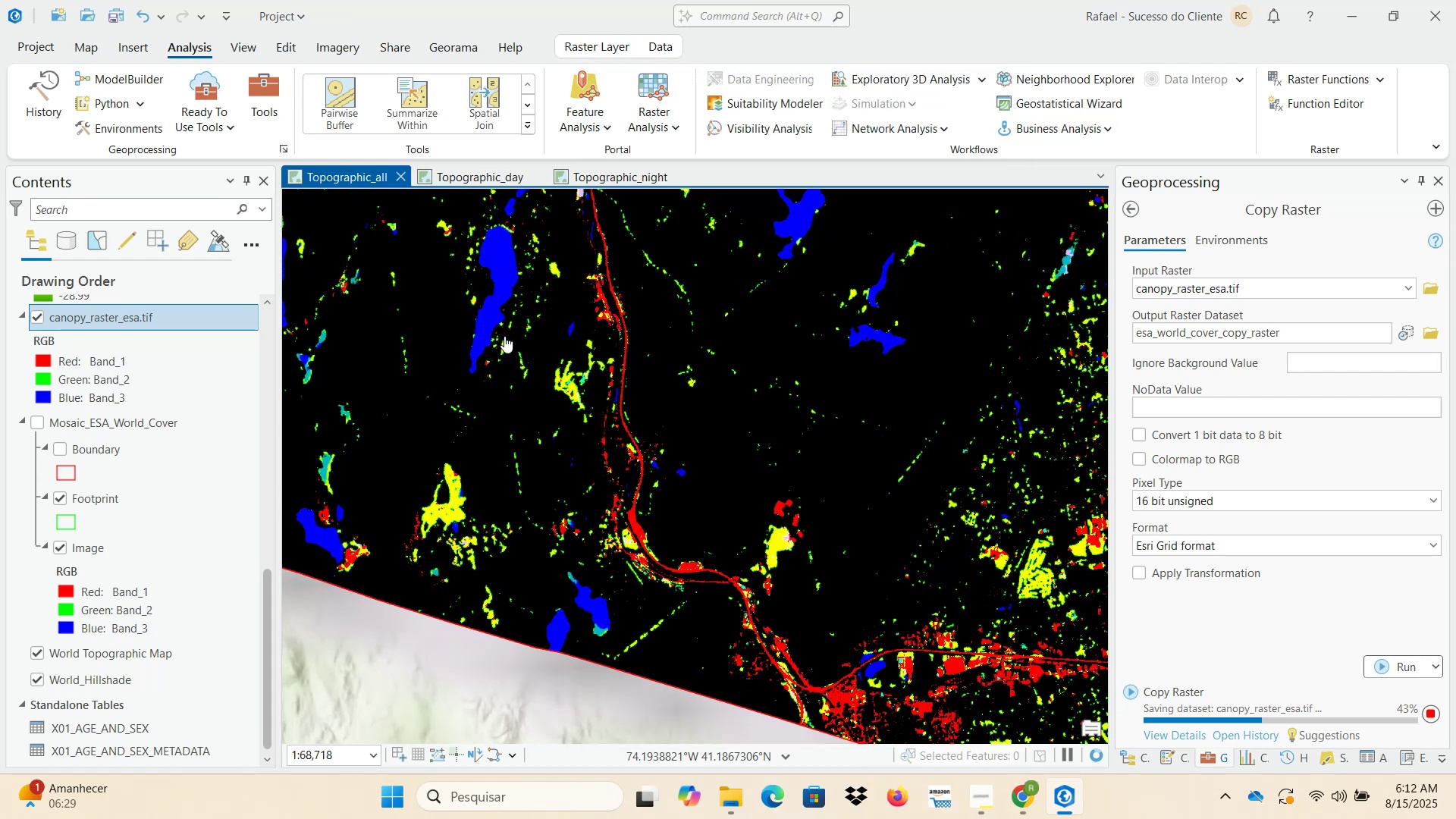 
left_click([432, 328])
 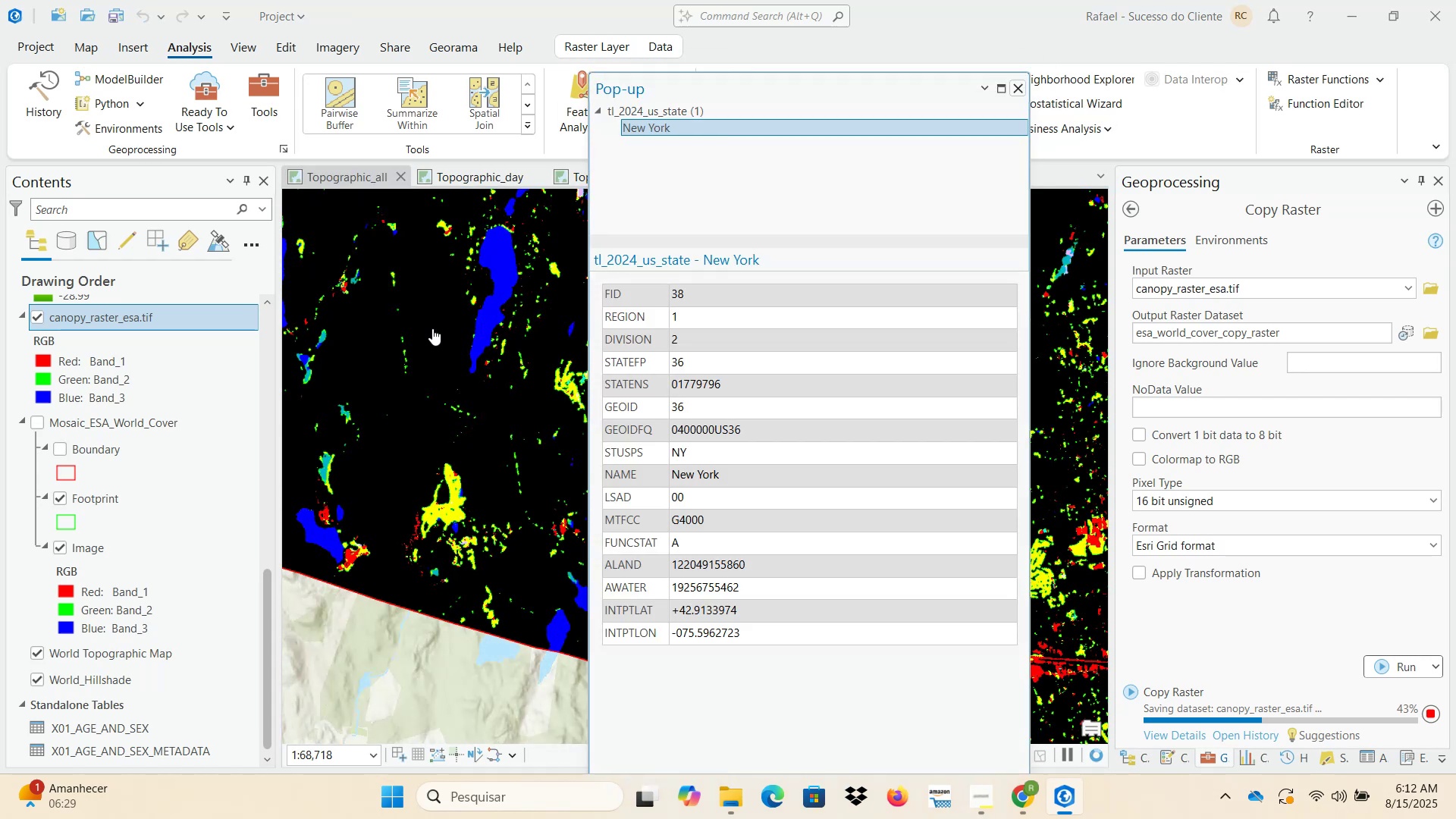 
wait(5.19)
 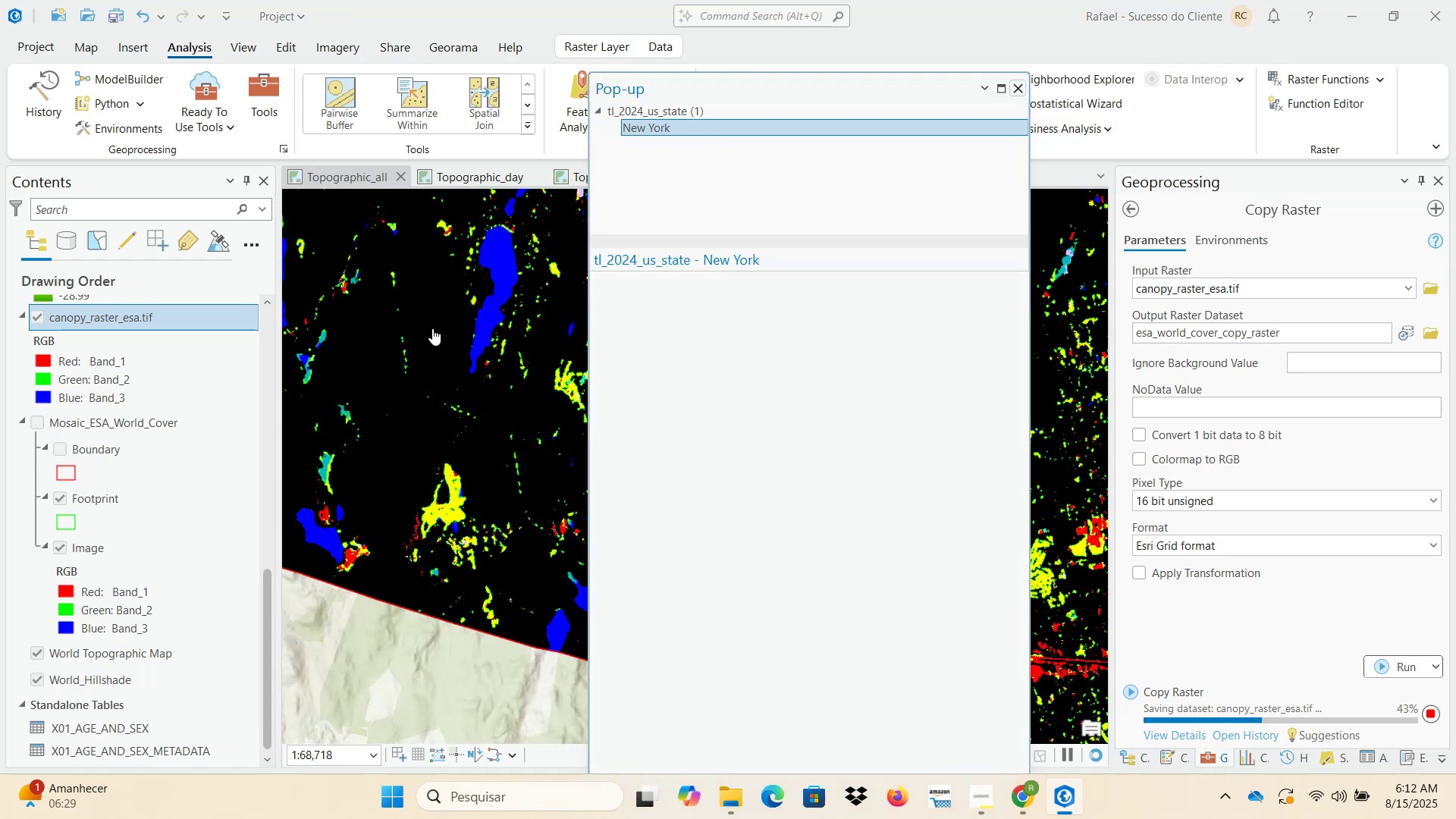 
scroll: coordinate [99, 502], scroll_direction: up, amount: 32.0
 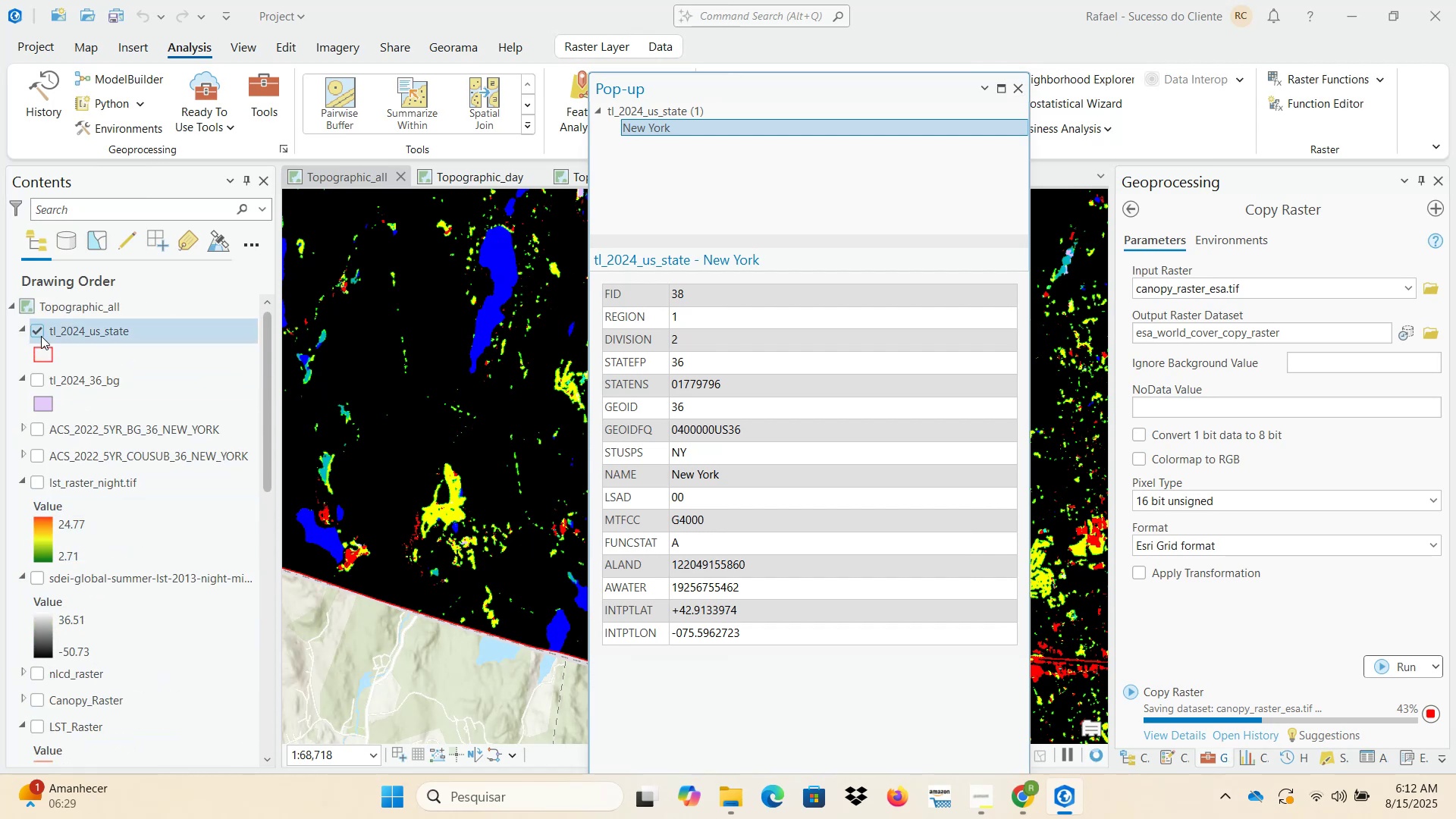 
left_click([36, 331])
 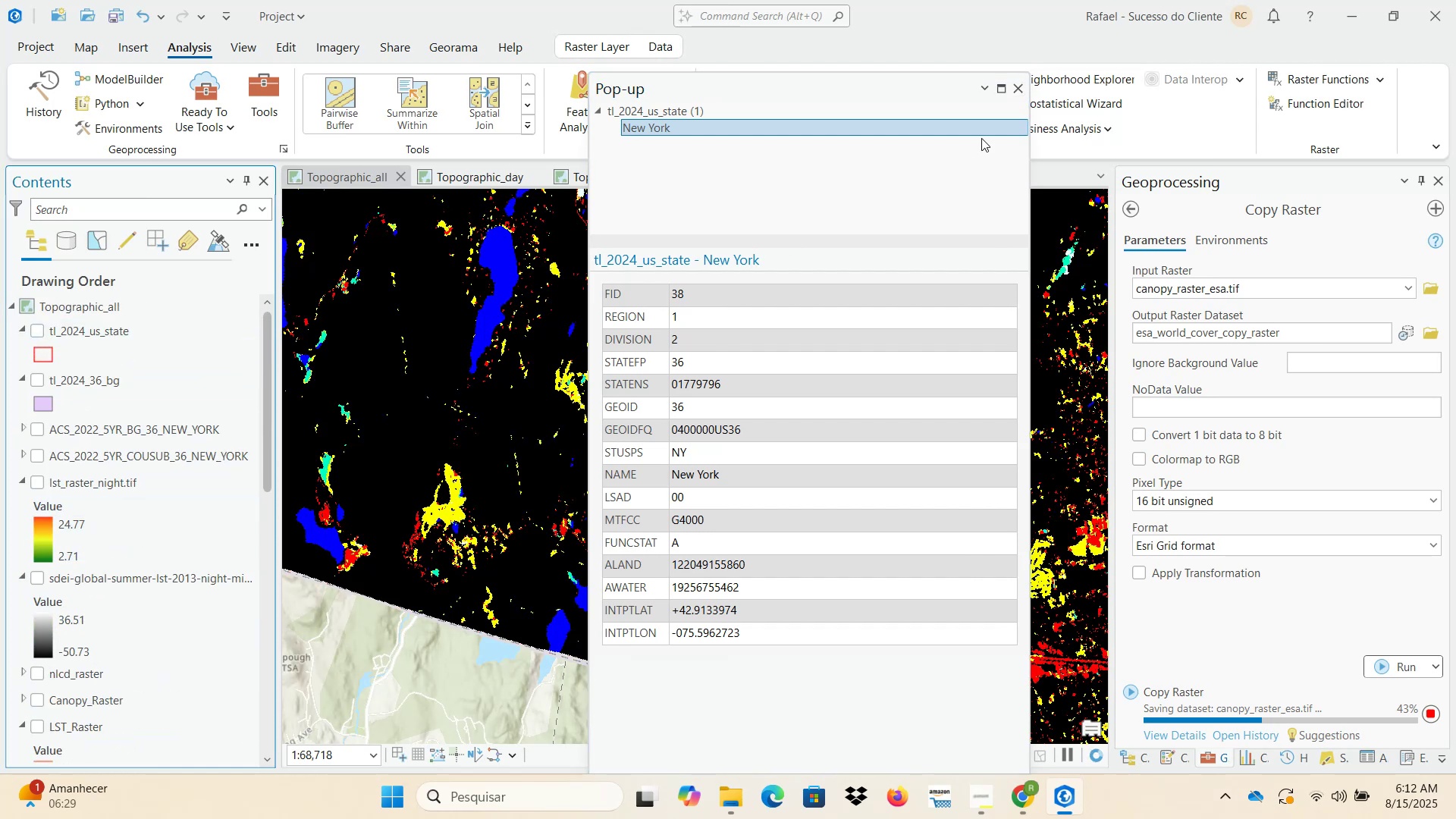 
left_click([1020, 92])
 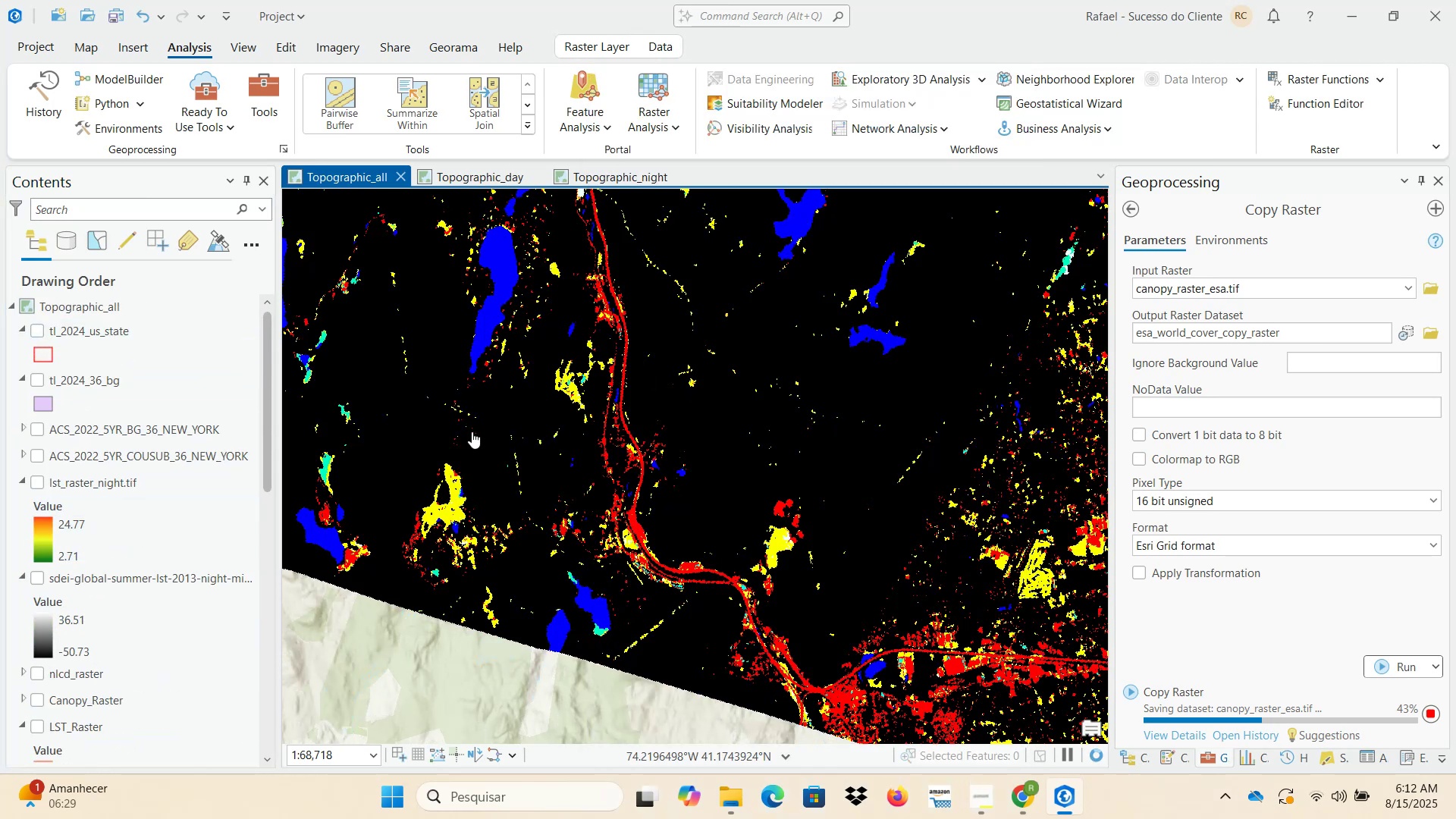 
left_click([402, 443])
 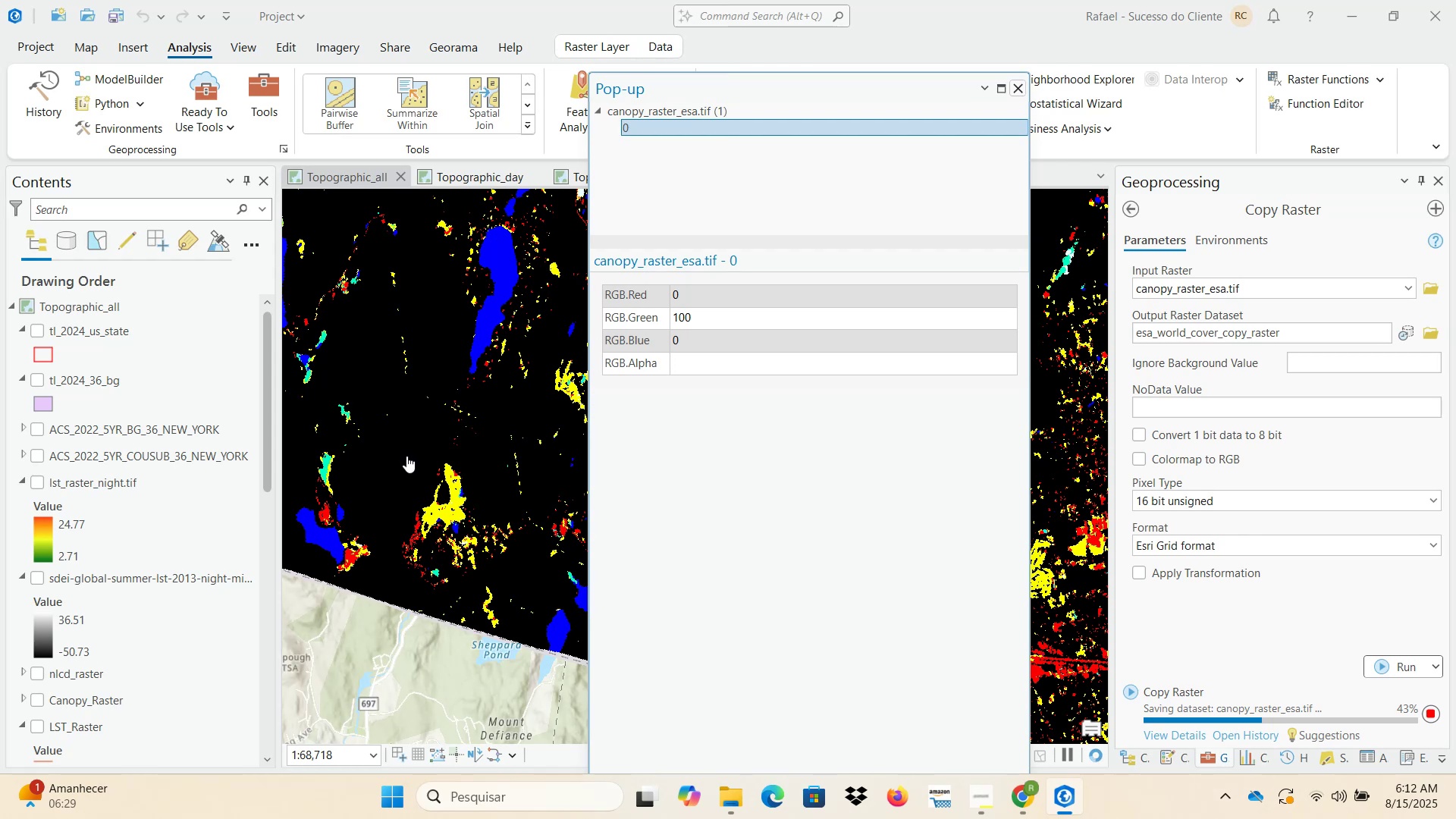 
wait(5.64)
 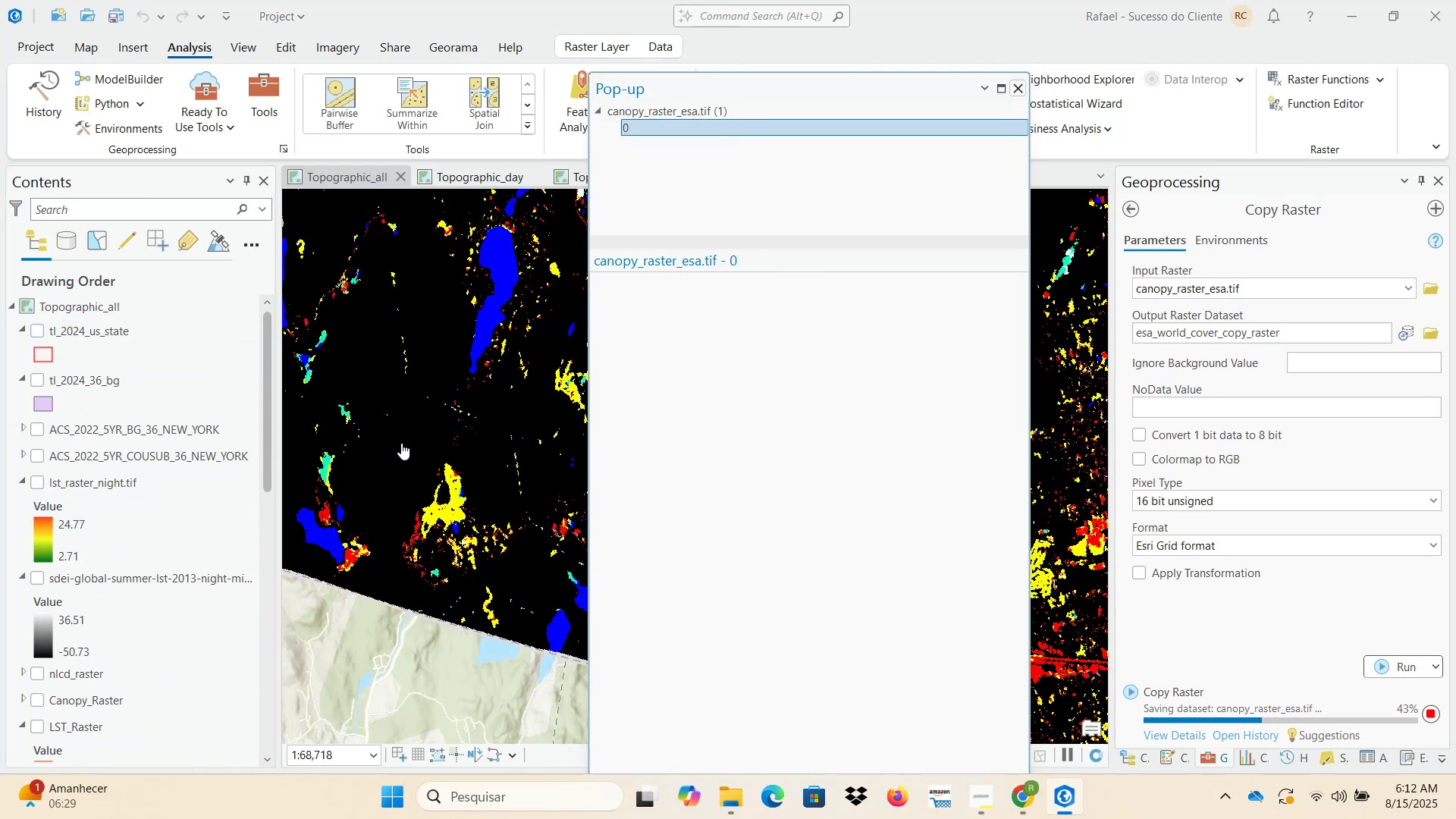 
left_click([453, 517])
 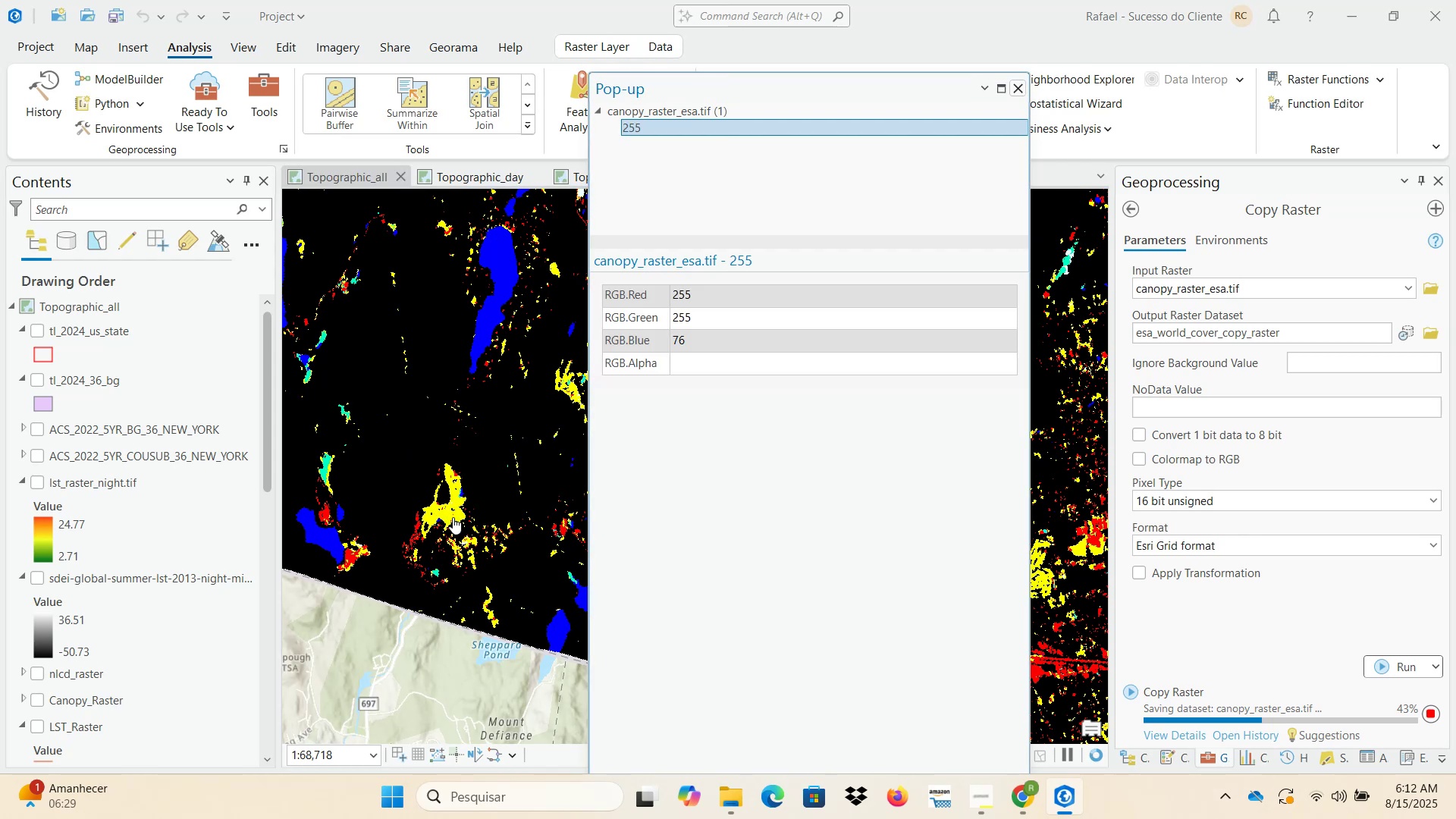 
left_click([404, 478])
 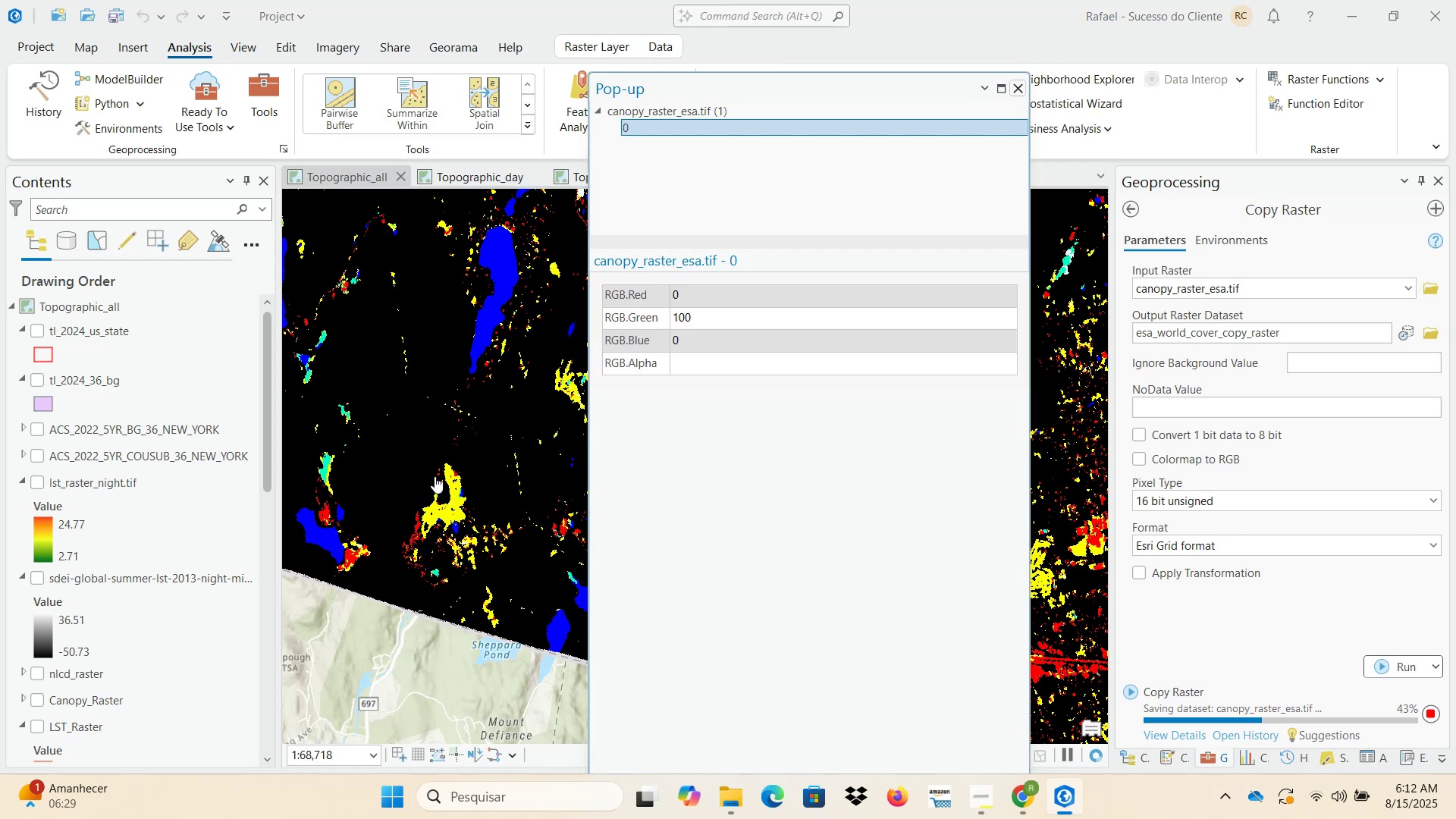 
left_click([453, 515])
 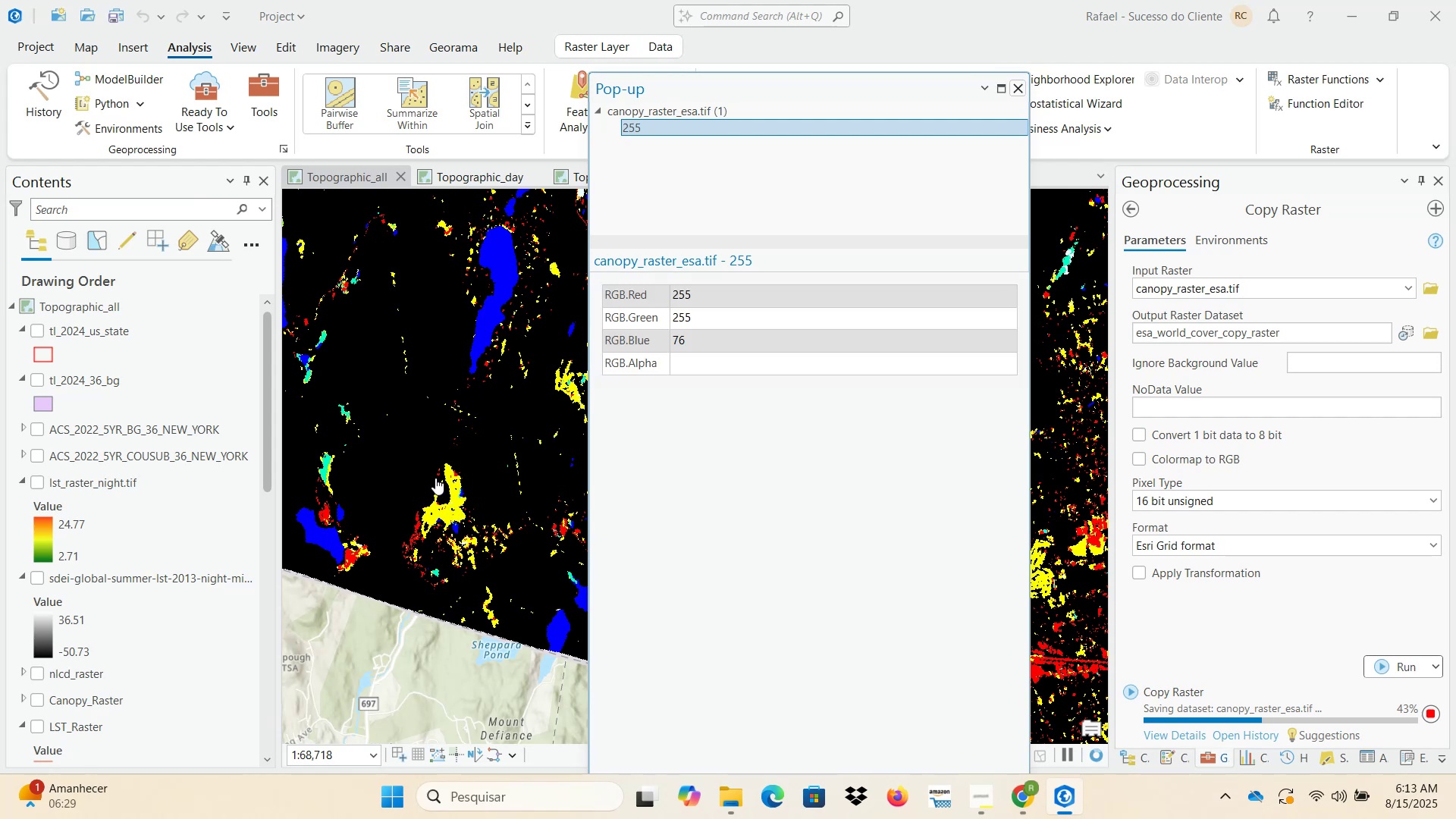 
left_click([496, 505])
 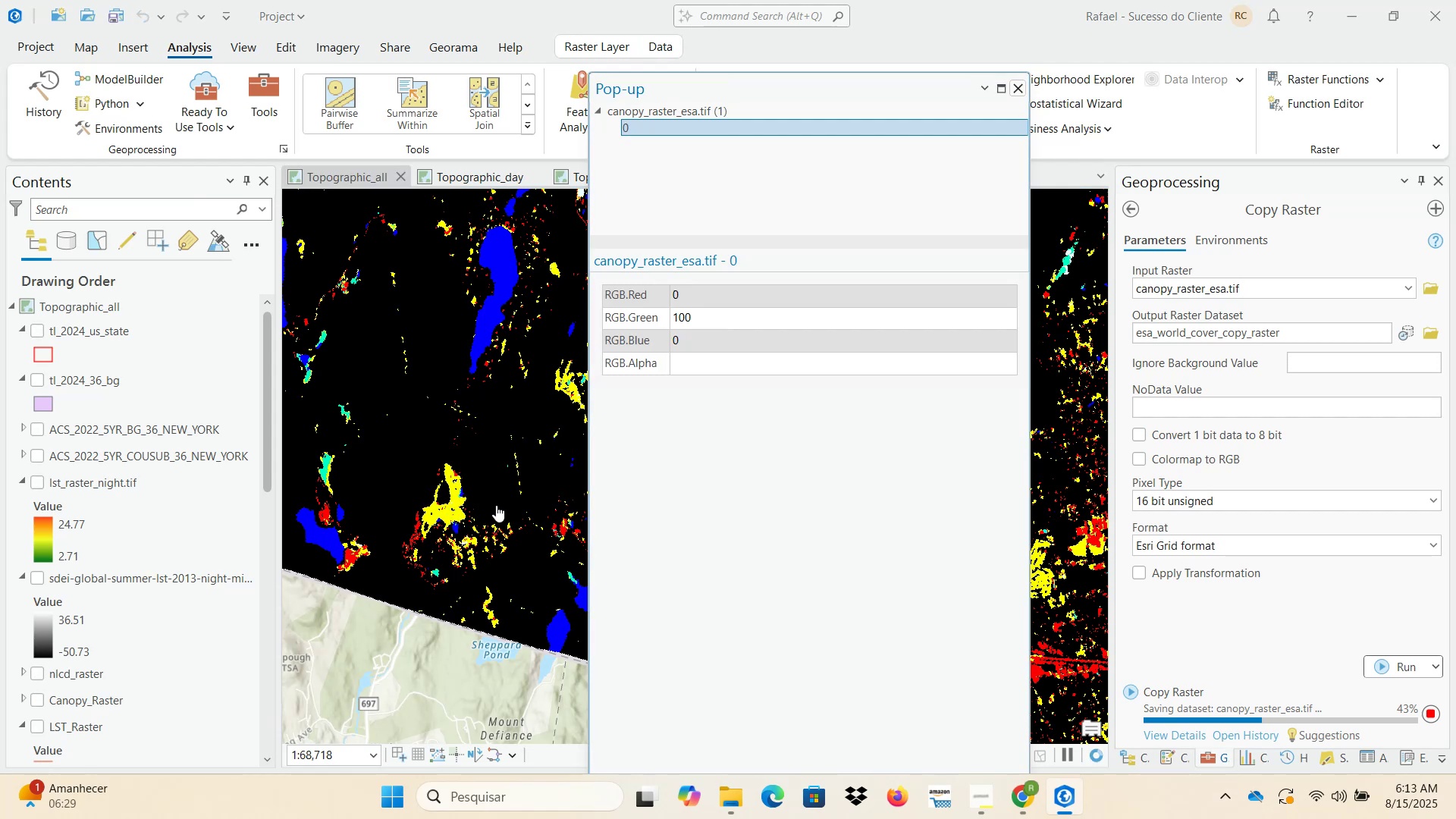 
left_click([438, 440])
 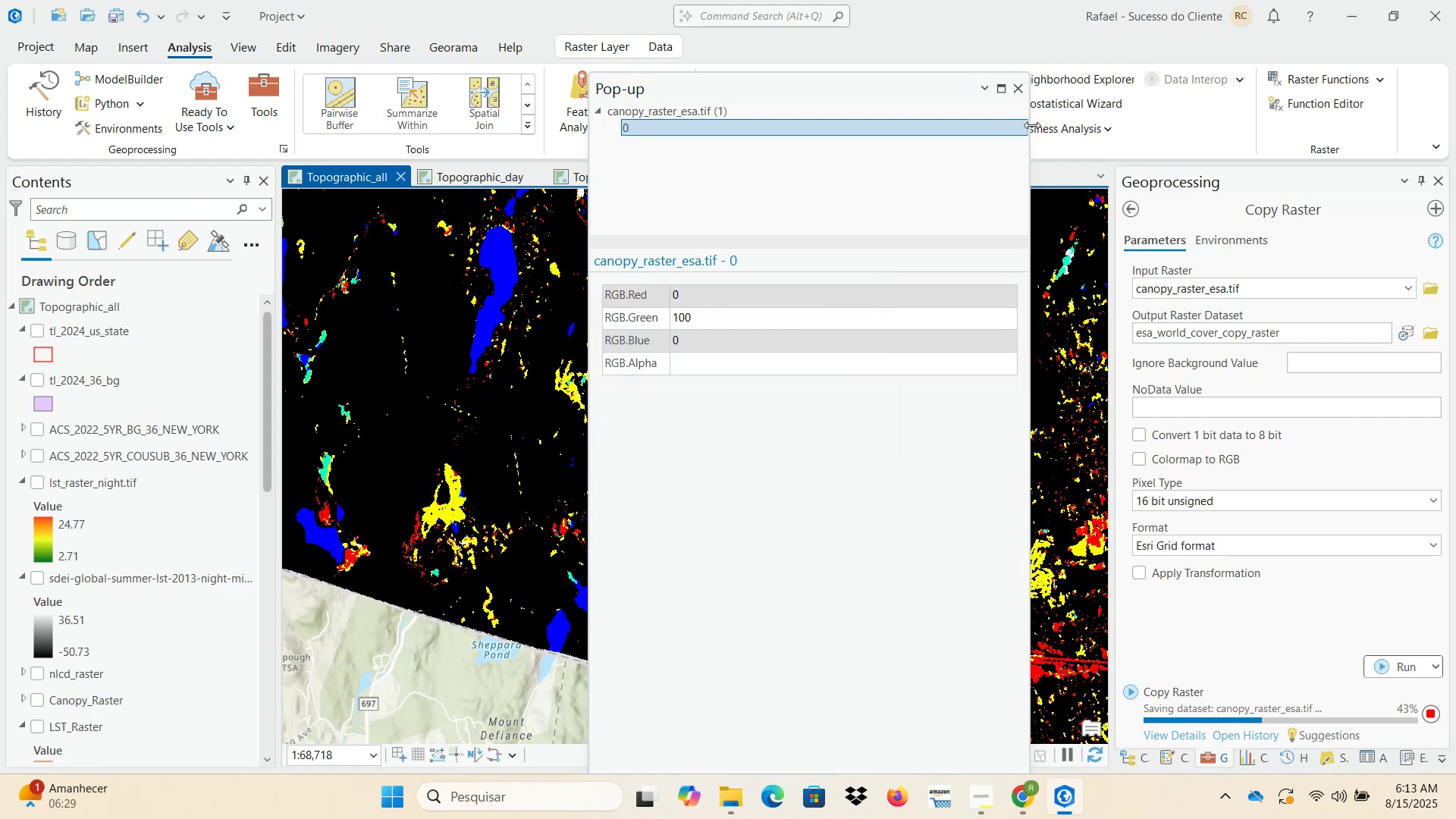 
left_click([1021, 90])
 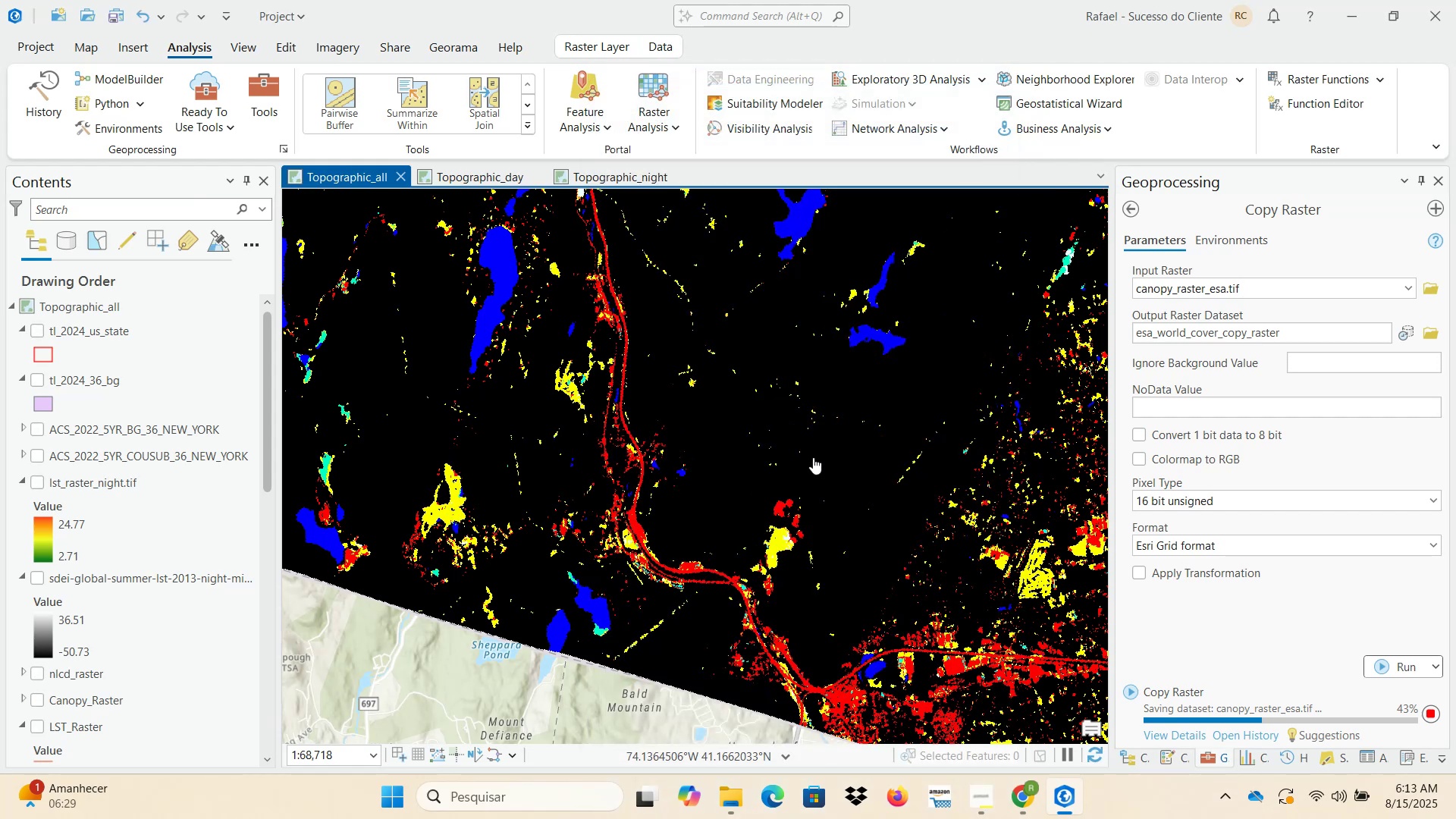 
scroll: coordinate [730, 579], scroll_direction: up, amount: 7.0
 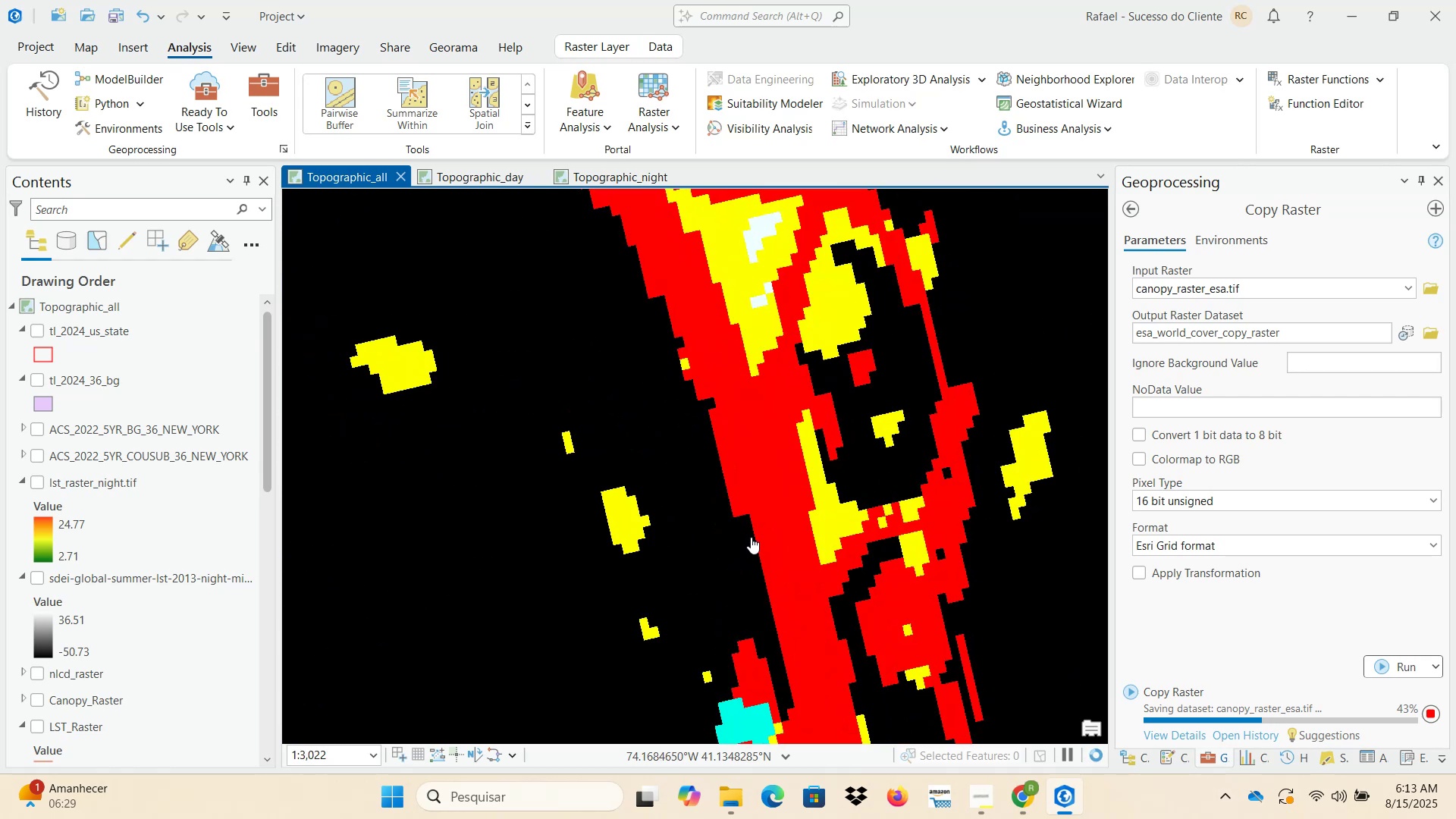 
left_click([777, 486])
 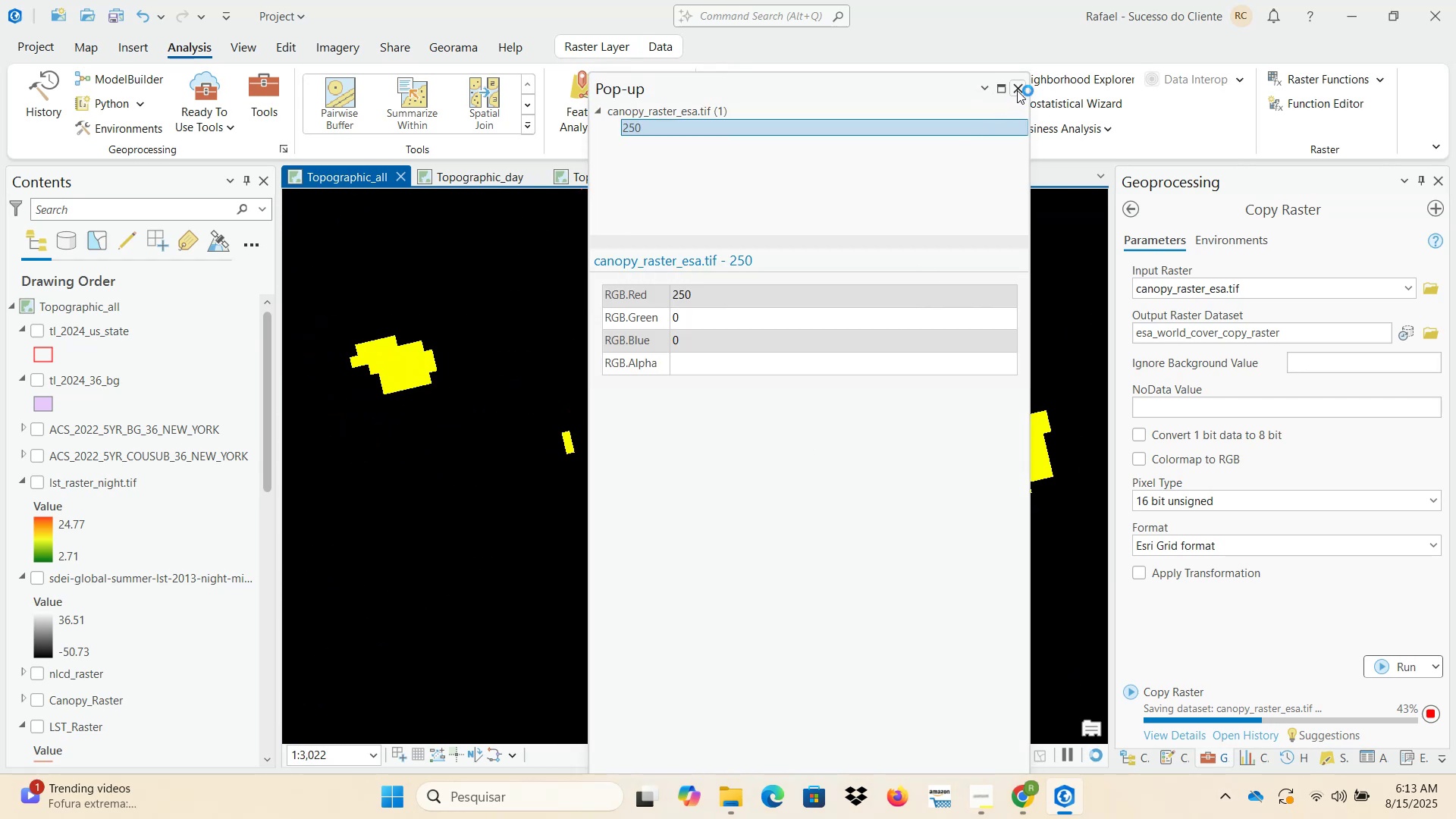 
wait(5.99)
 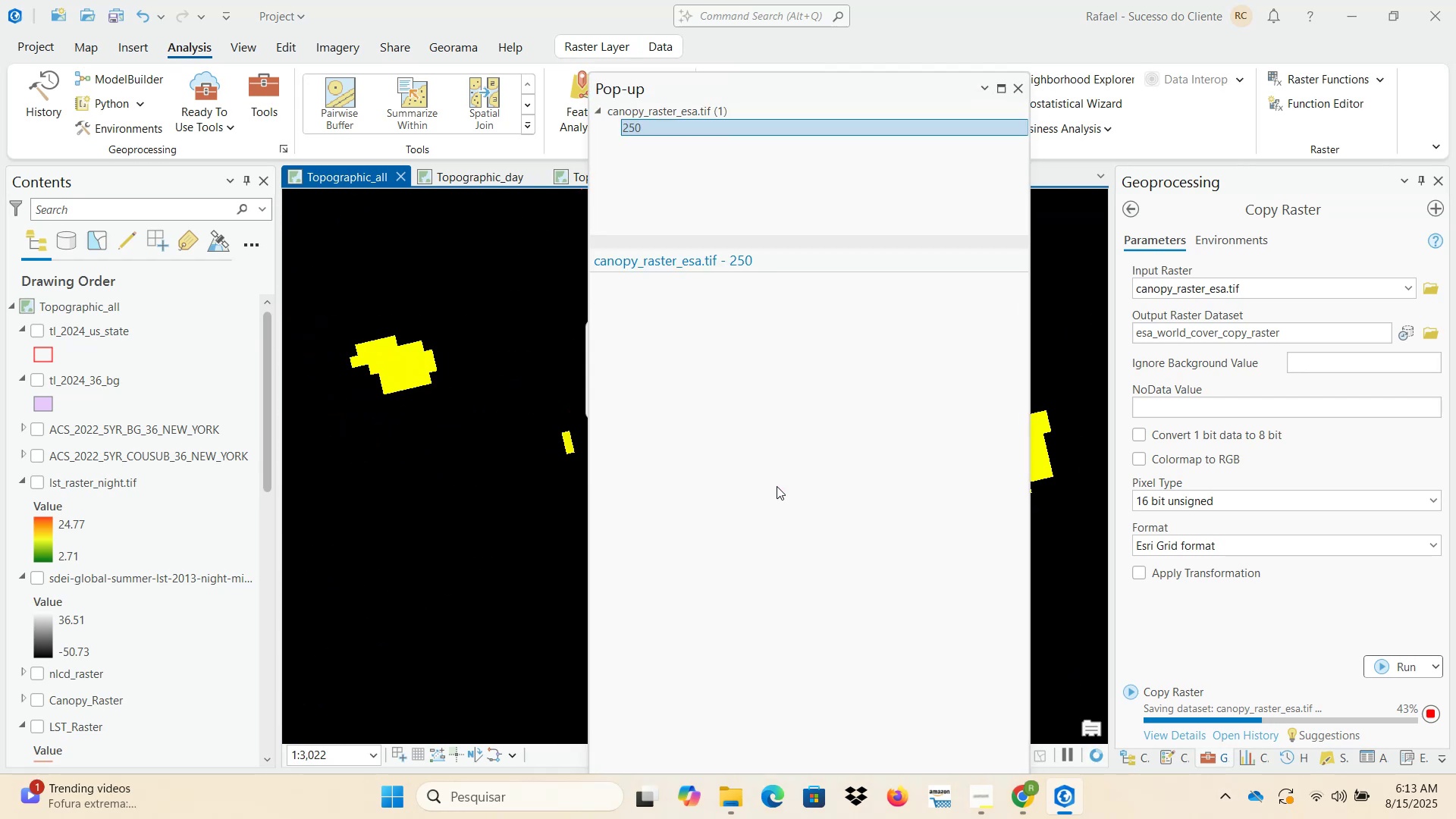 
left_click([1017, 90])
 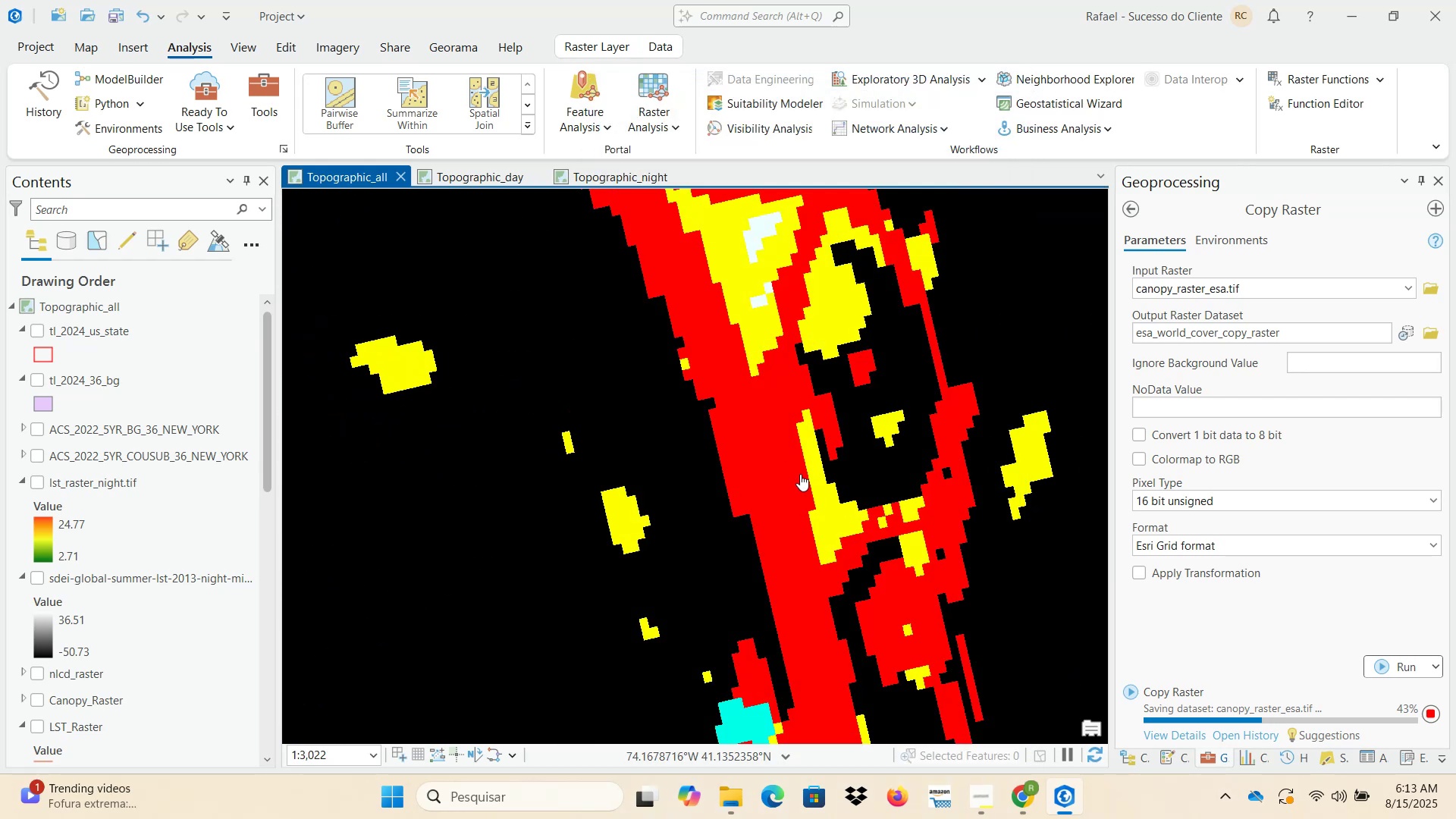 
left_click([815, 477])
 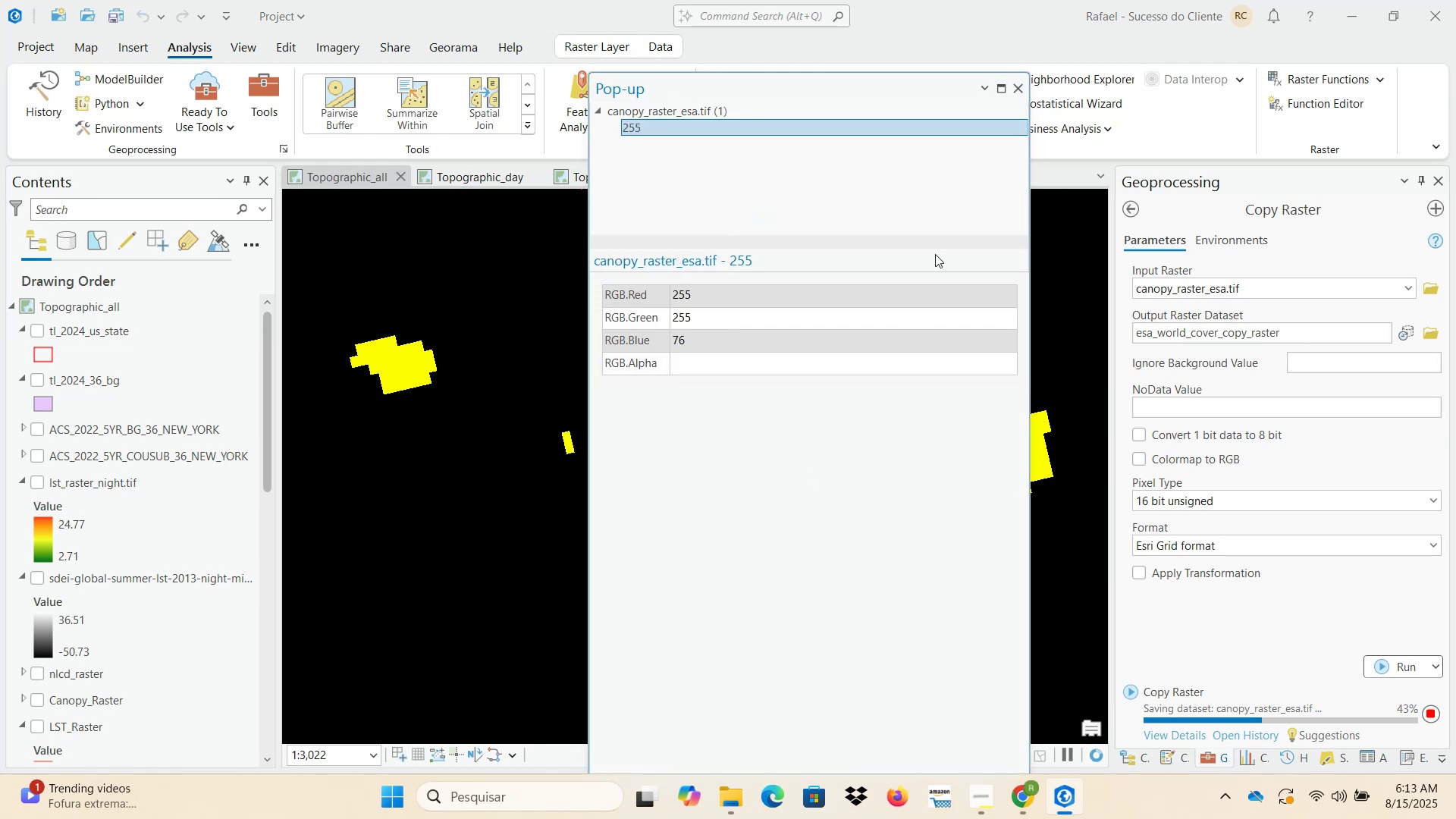 
left_click([1016, 91])
 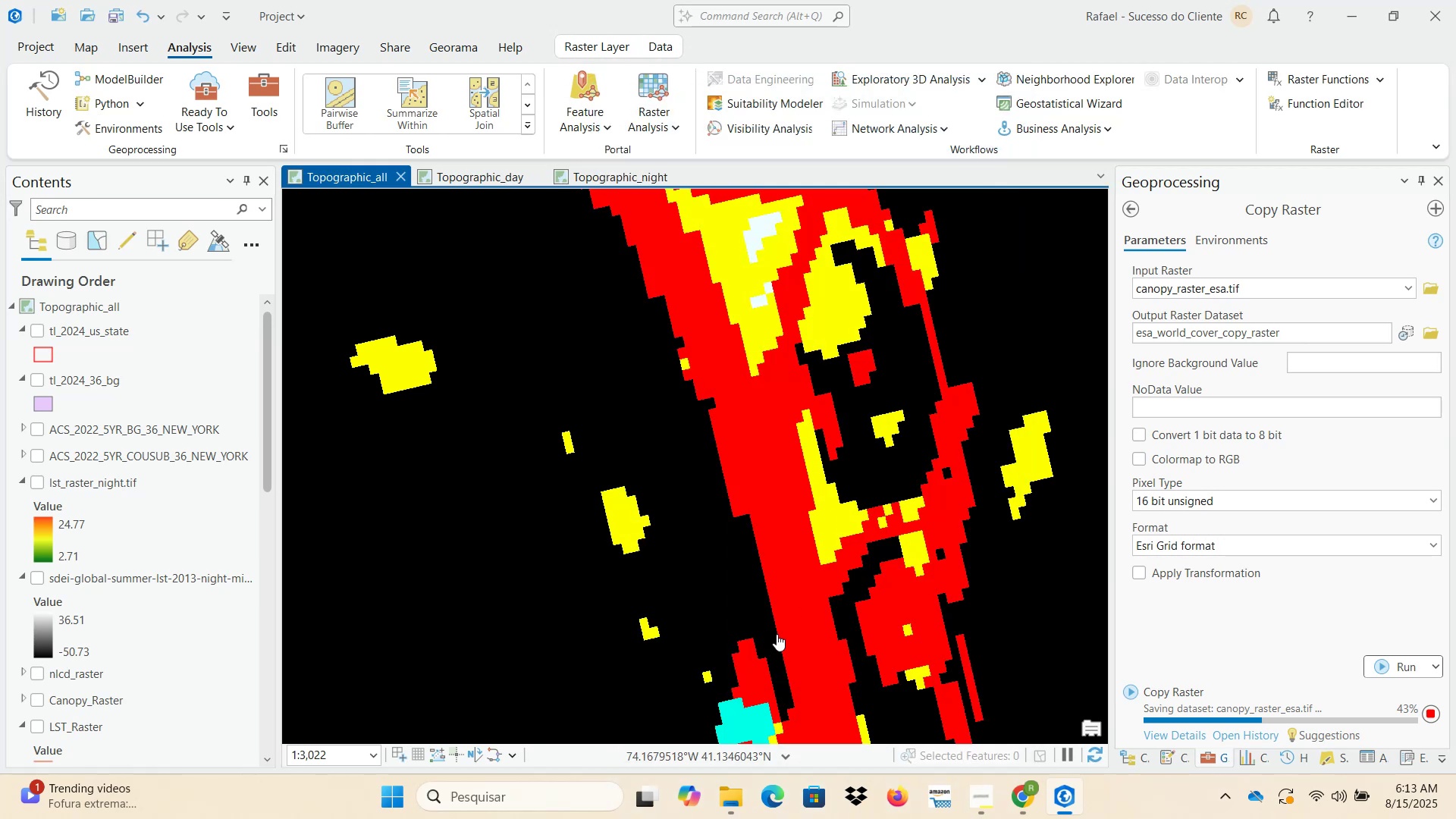 
left_click([752, 718])
 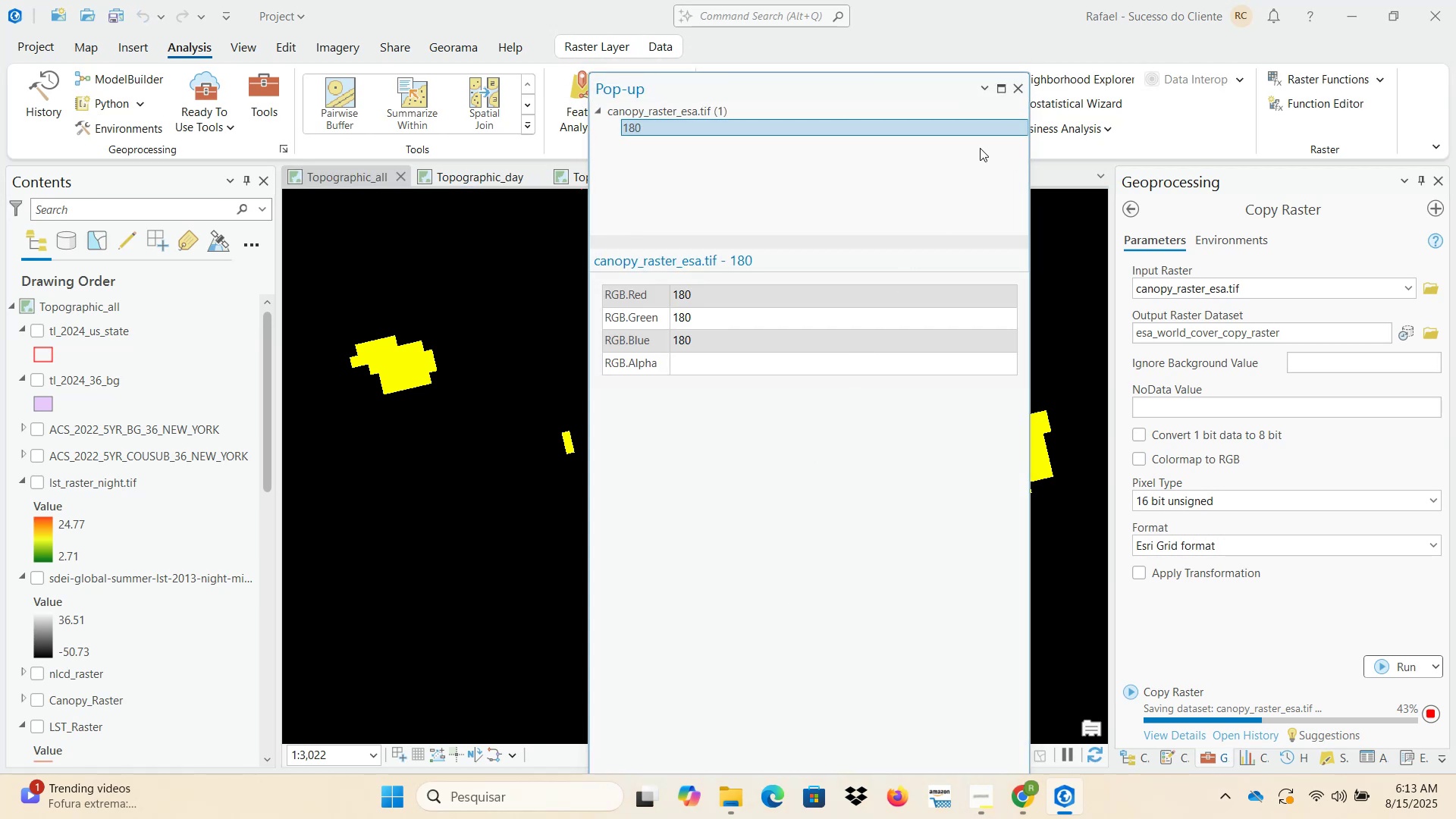 
left_click([1021, 91])
 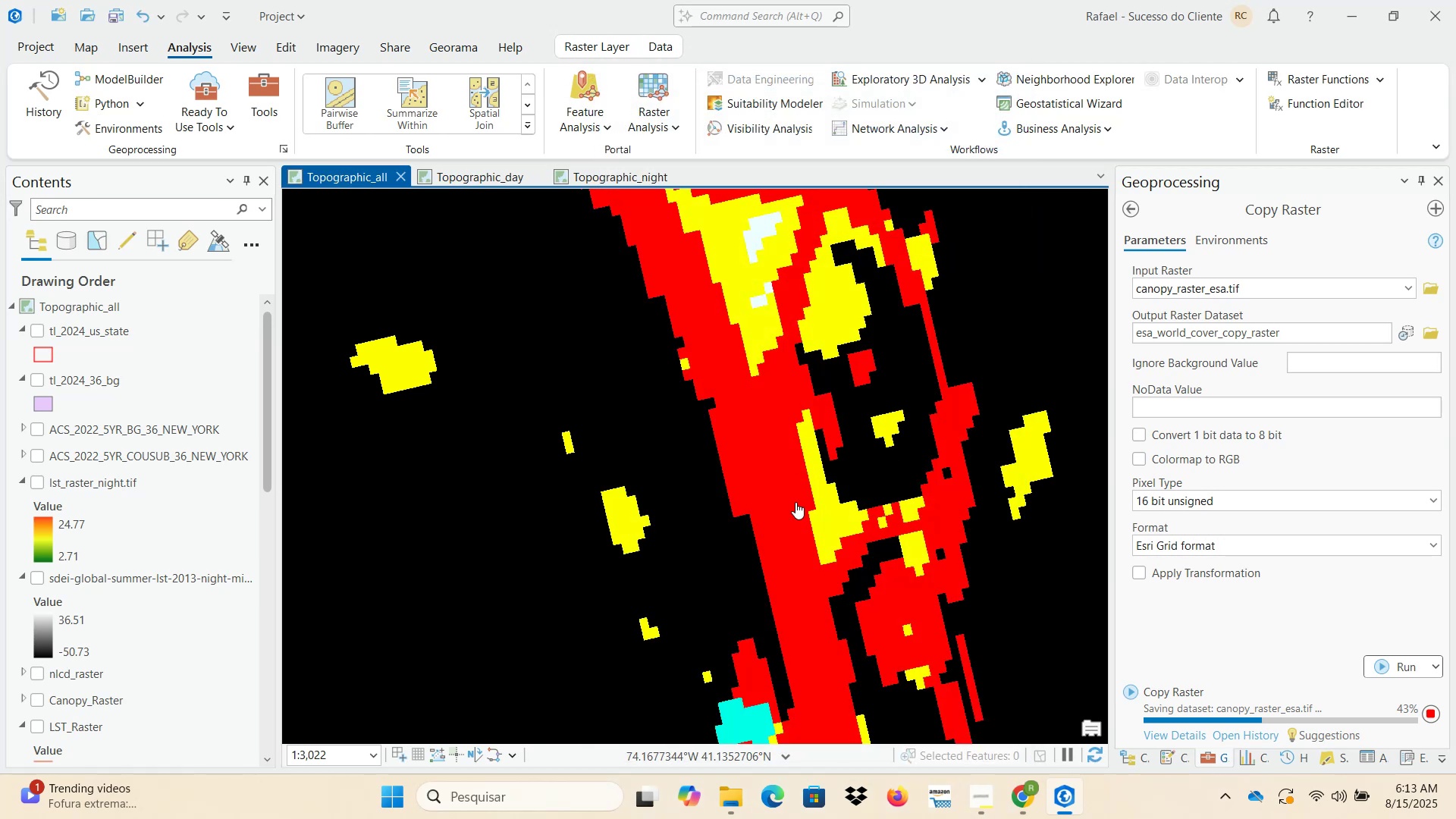 
left_click_drag(start_coordinate=[868, 583], to_coordinate=[723, 298])
 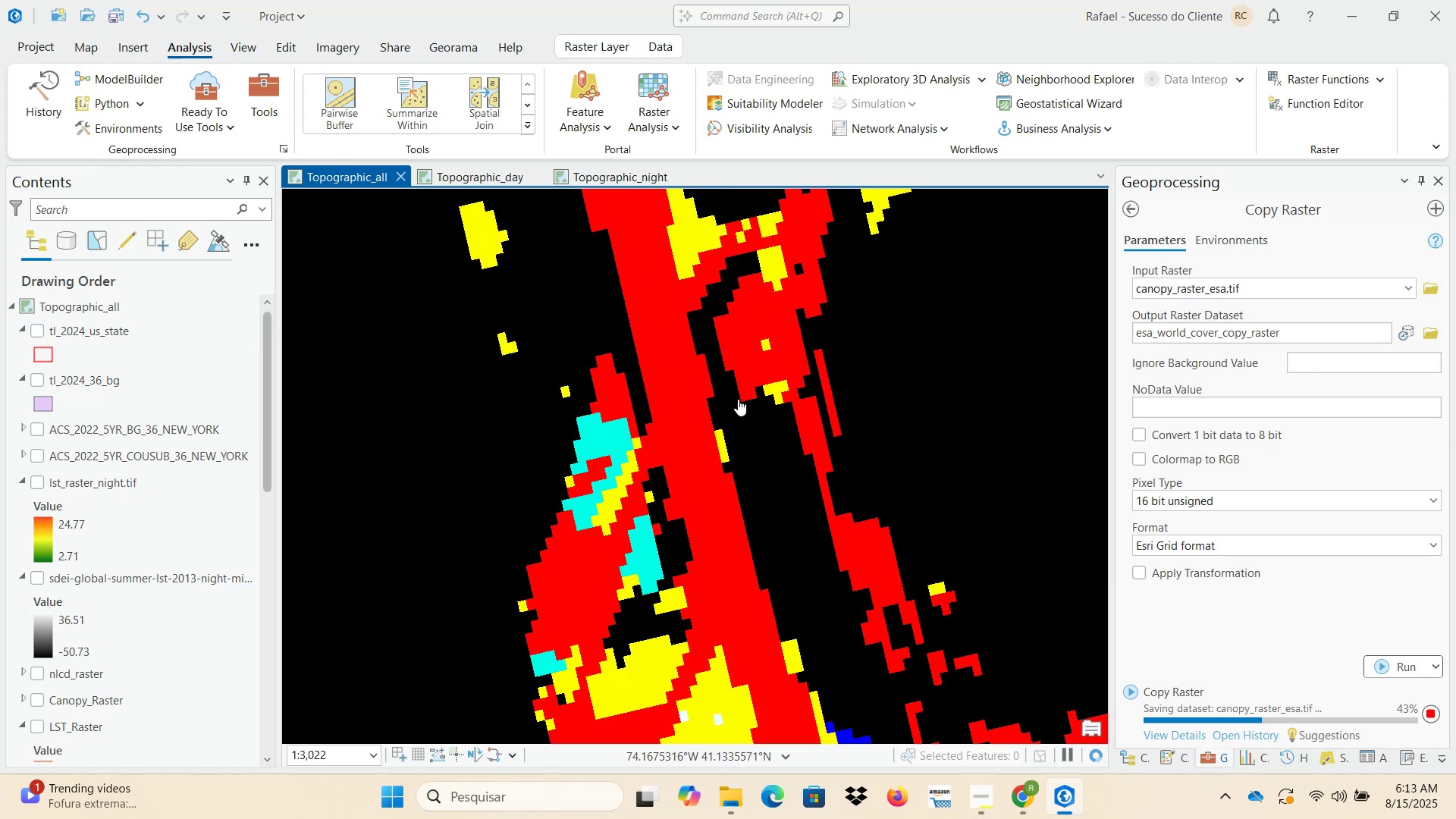 
scroll: coordinate [742, 419], scroll_direction: down, amount: 1.0
 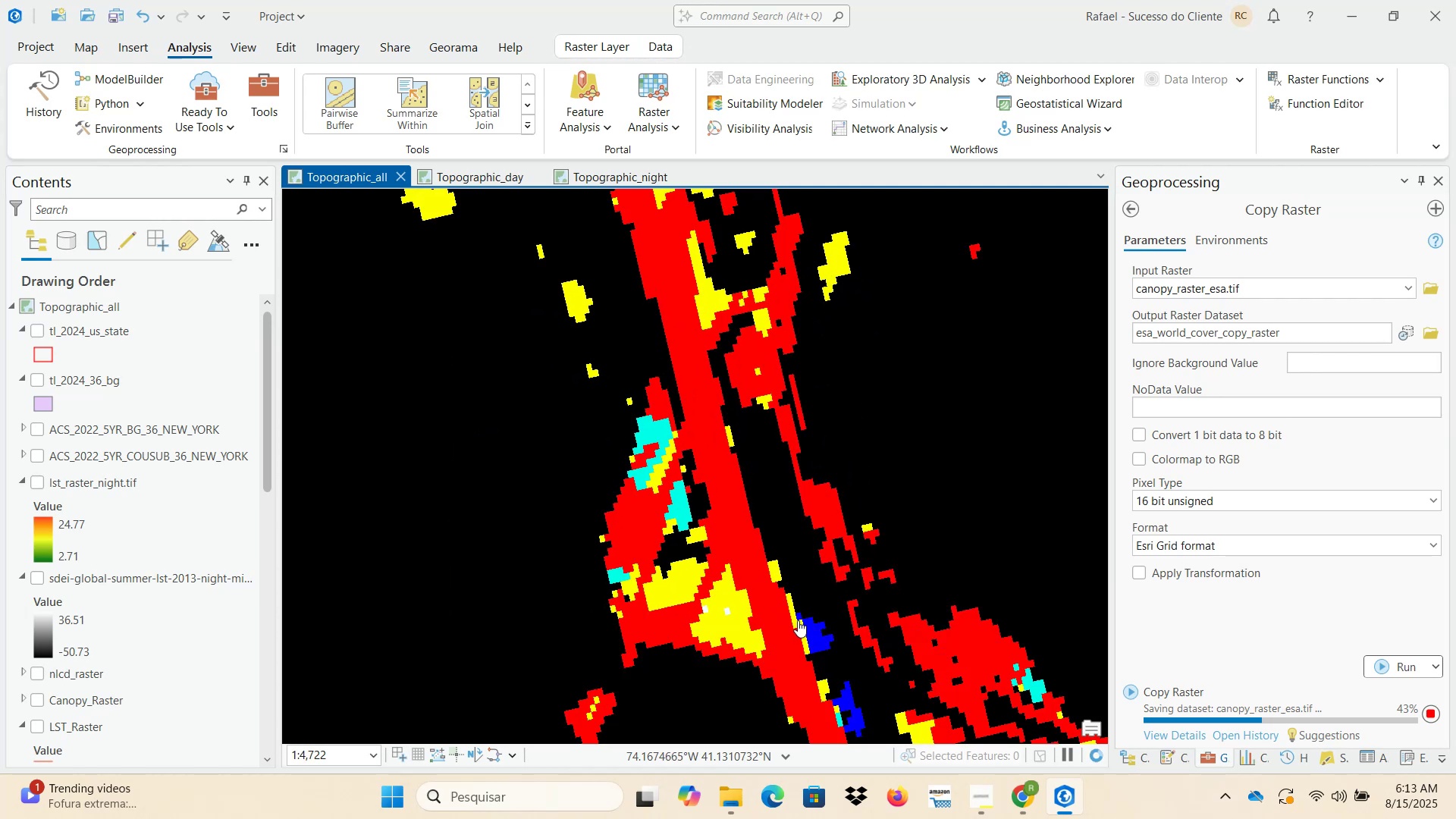 
left_click([817, 639])
 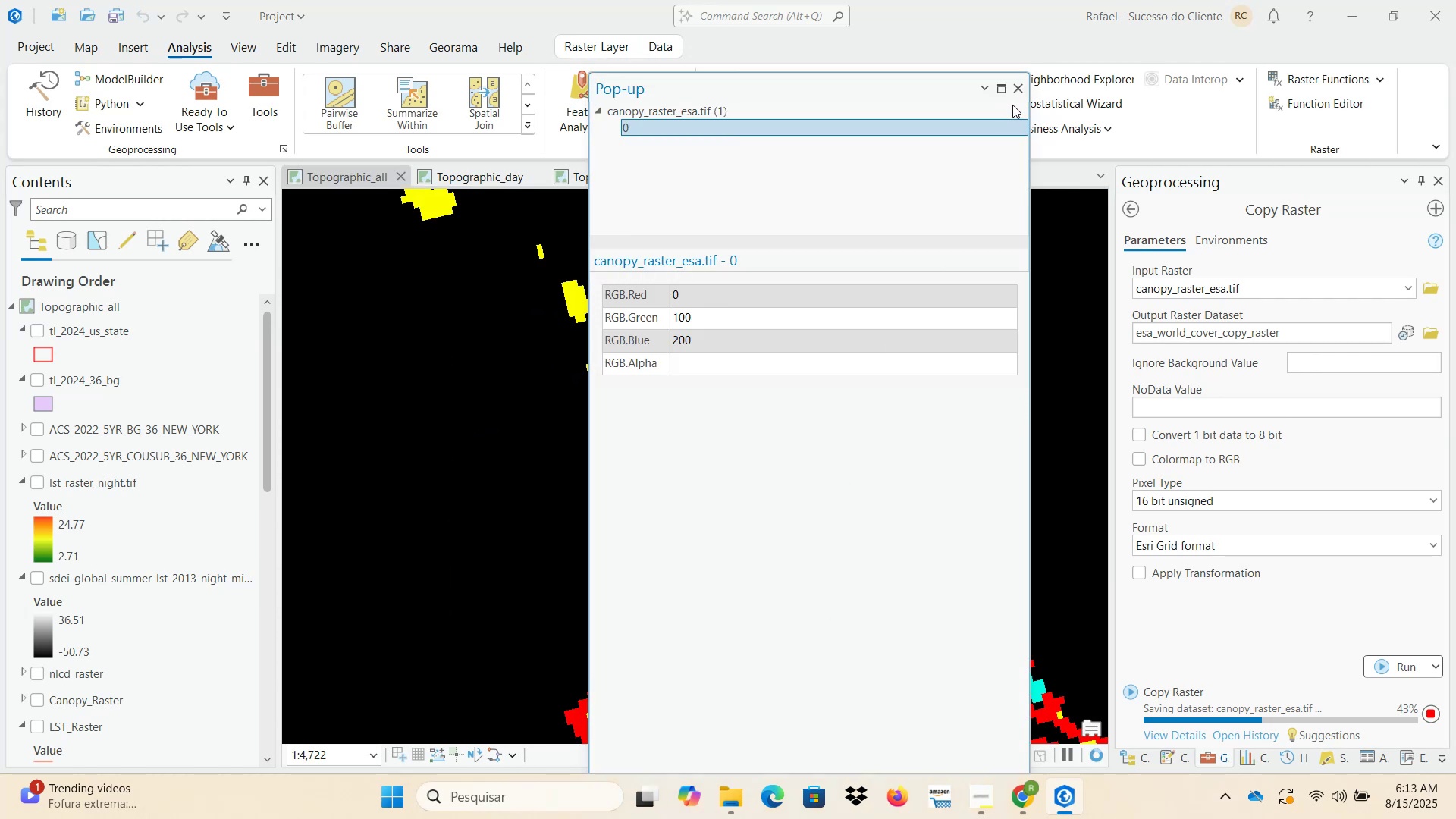 
left_click([1019, 91])
 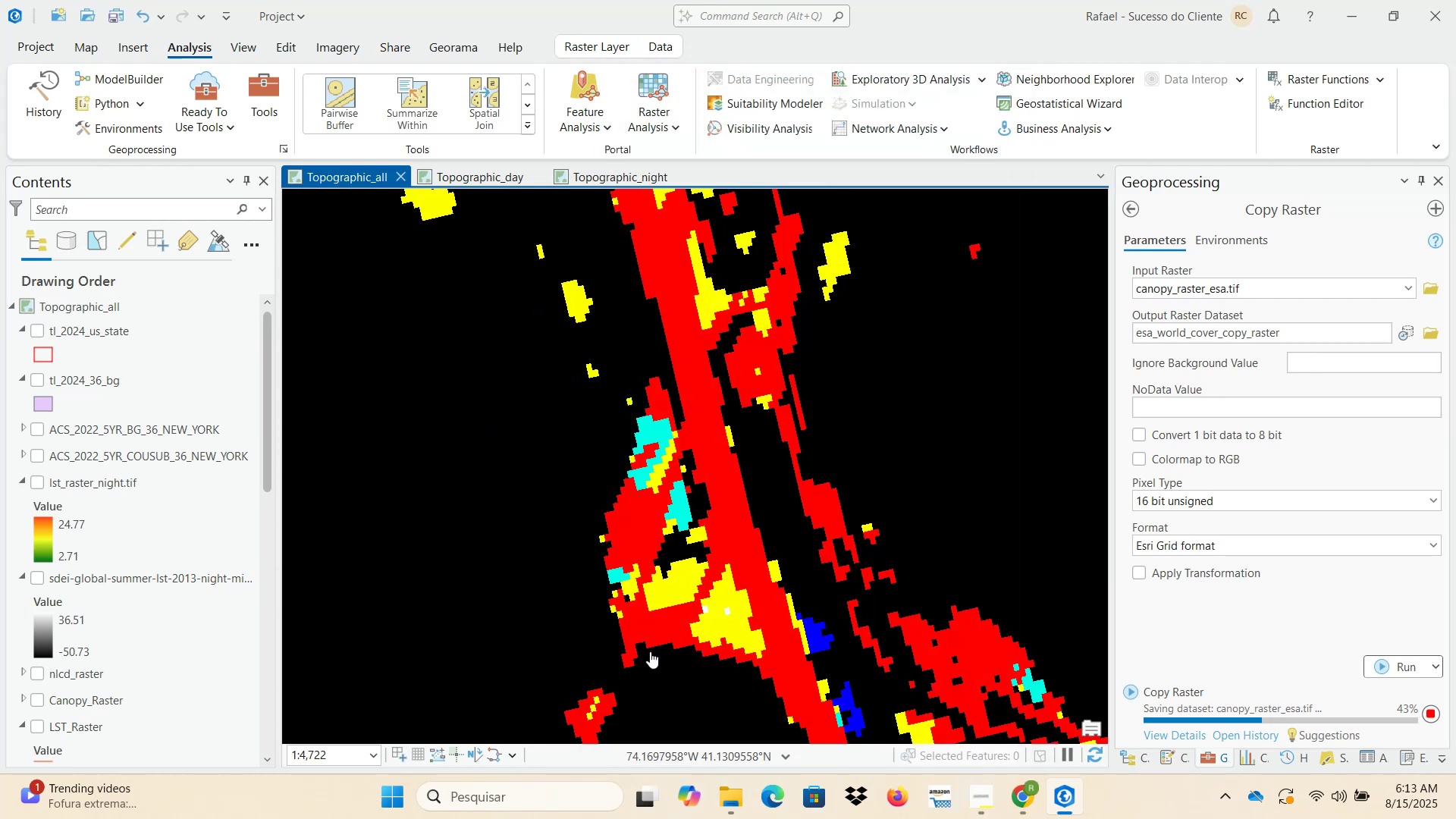 
left_click([652, 630])
 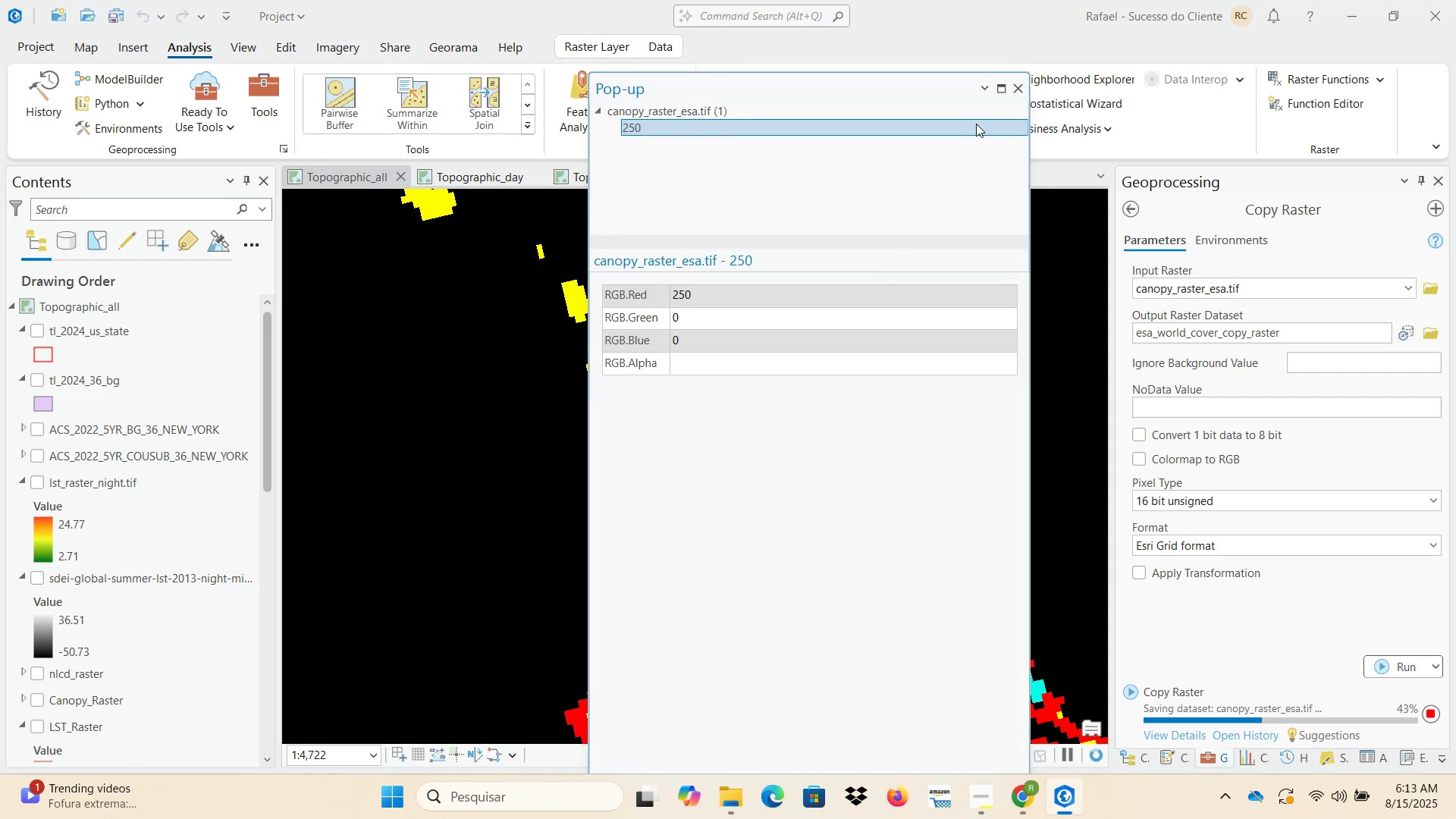 
left_click([1015, 91])
 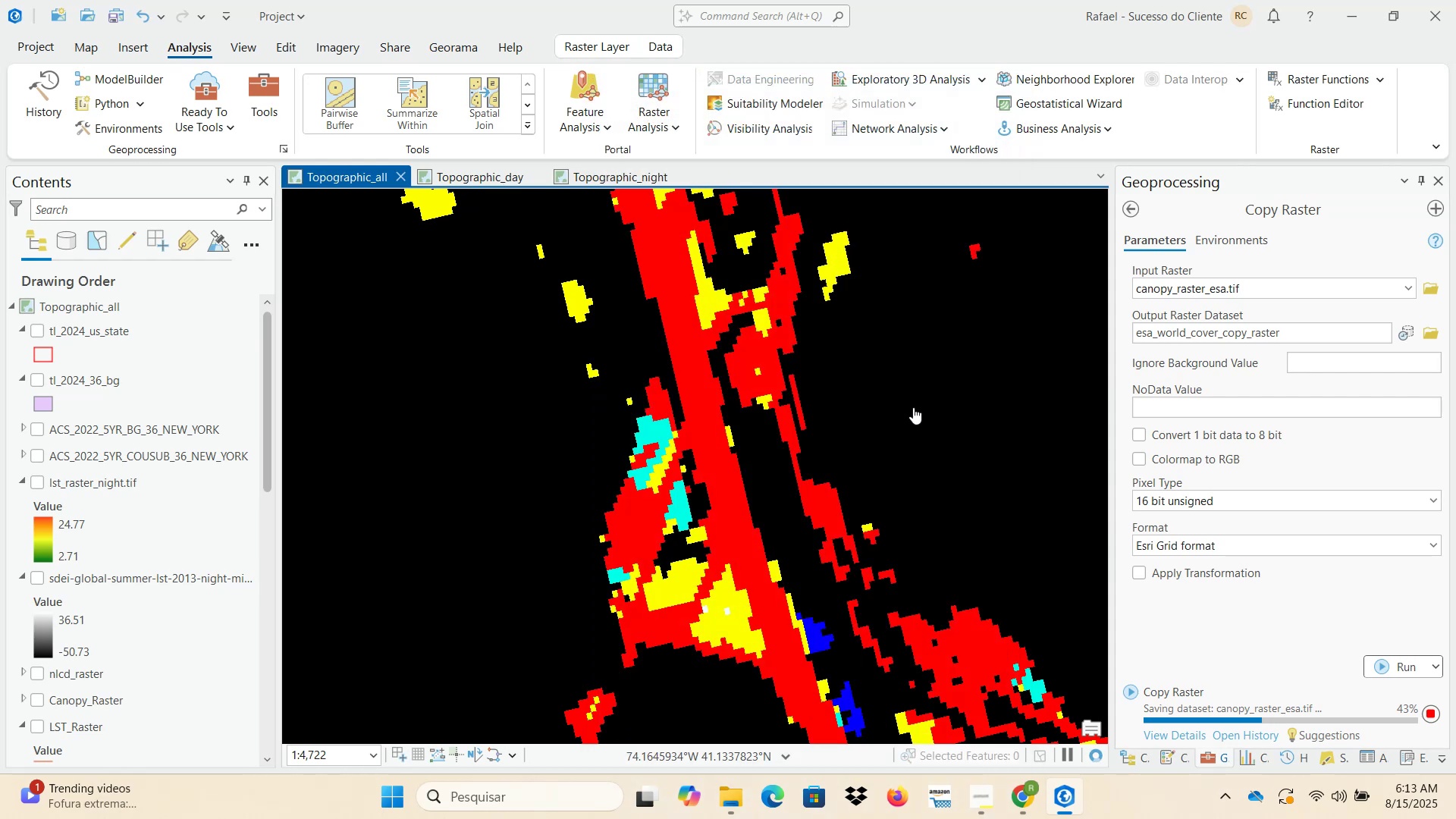 
left_click([917, 450])
 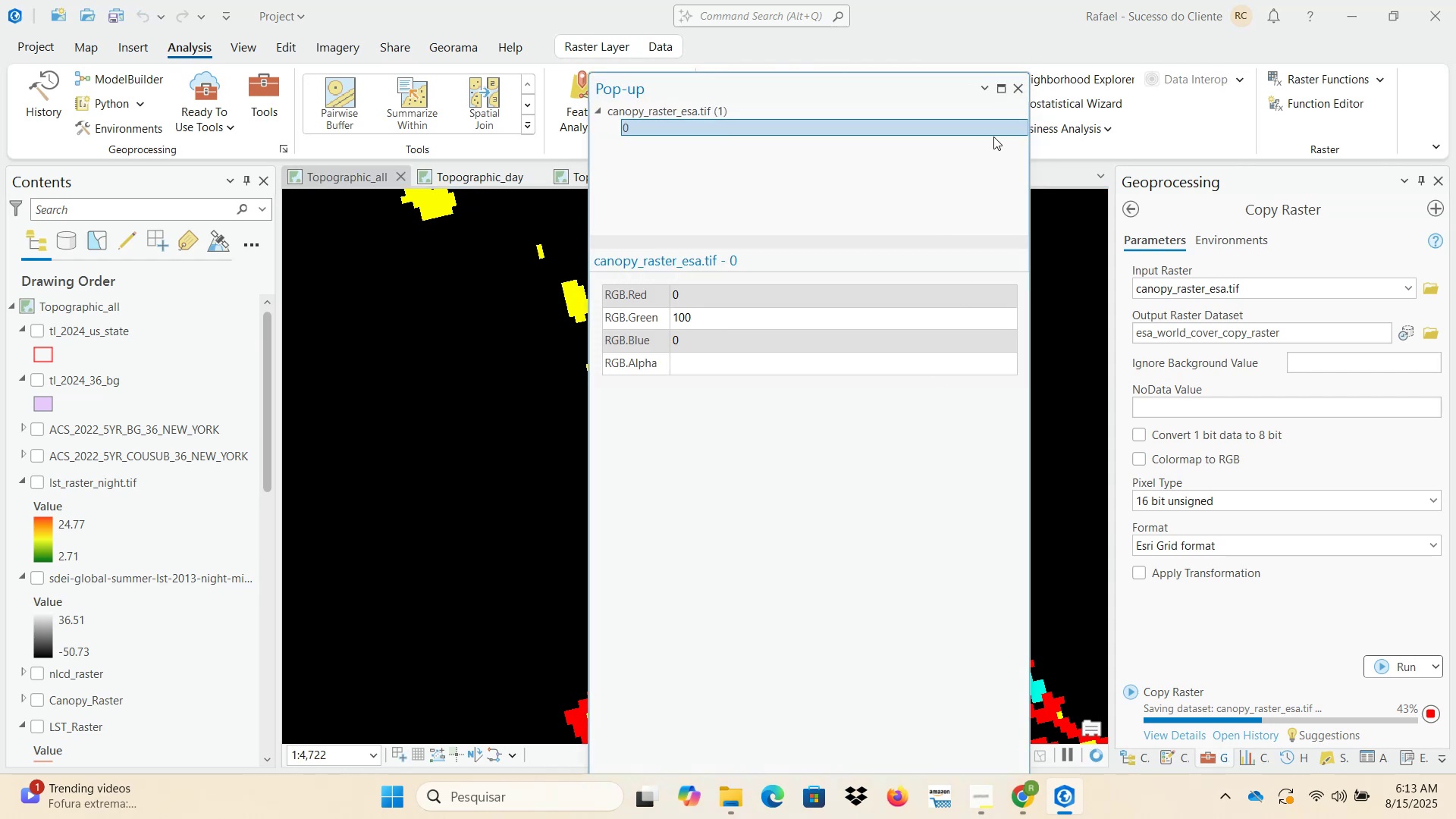 
left_click([1016, 91])
 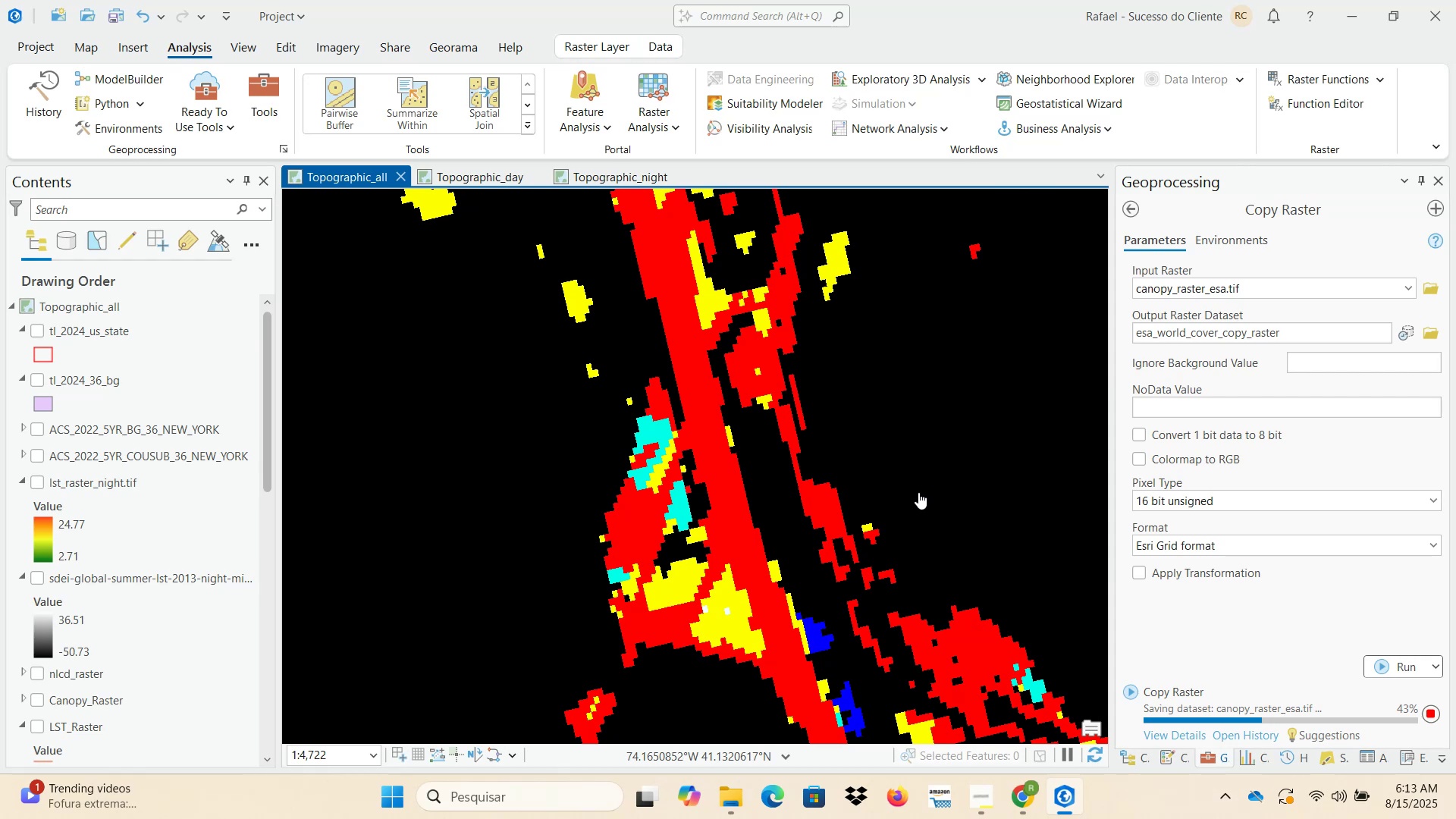 
wait(5.4)
 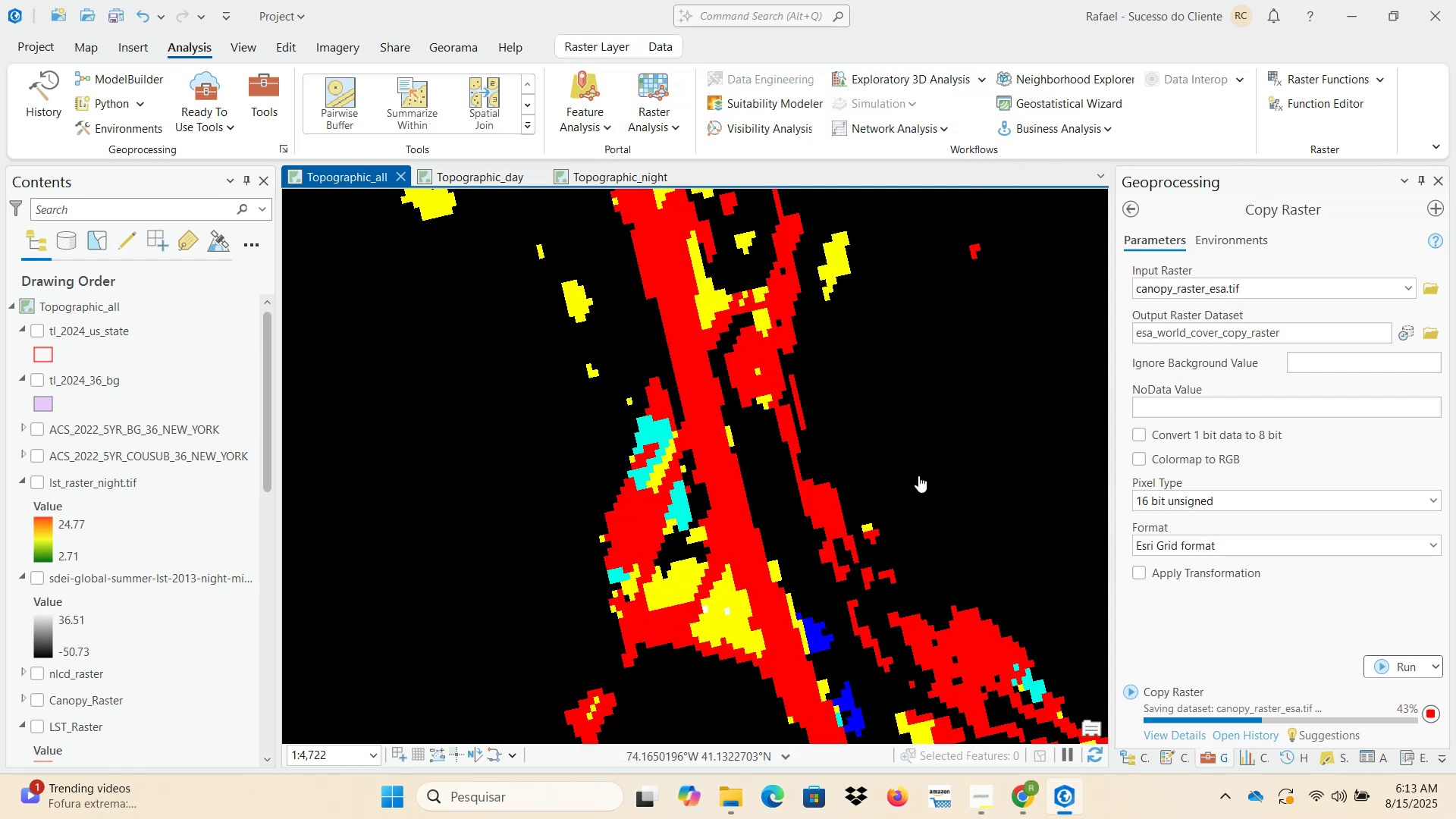 
left_click_drag(start_coordinate=[892, 569], to_coordinate=[713, 268])
 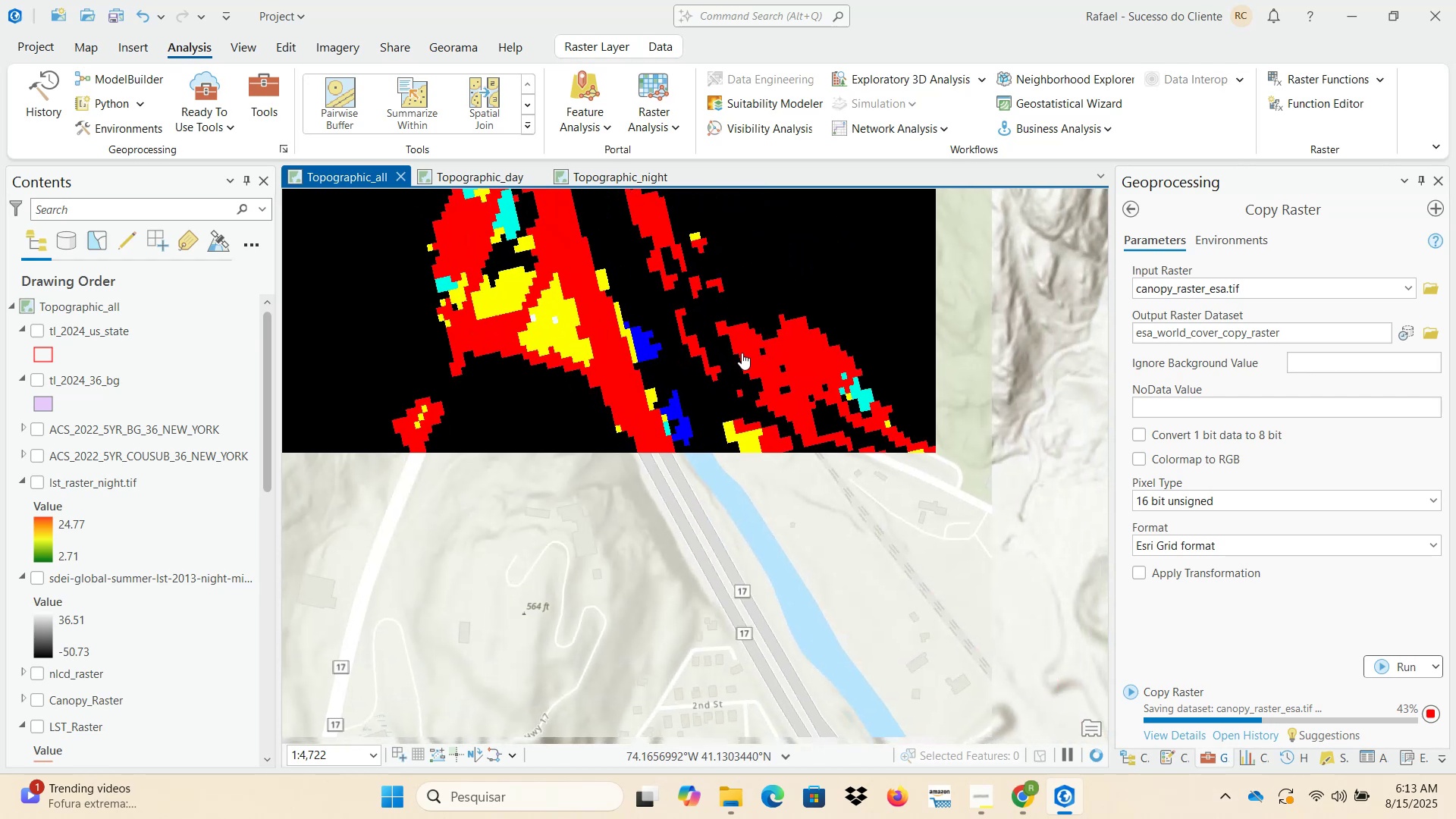 
scroll: coordinate [746, 367], scroll_direction: down, amount: 2.0
 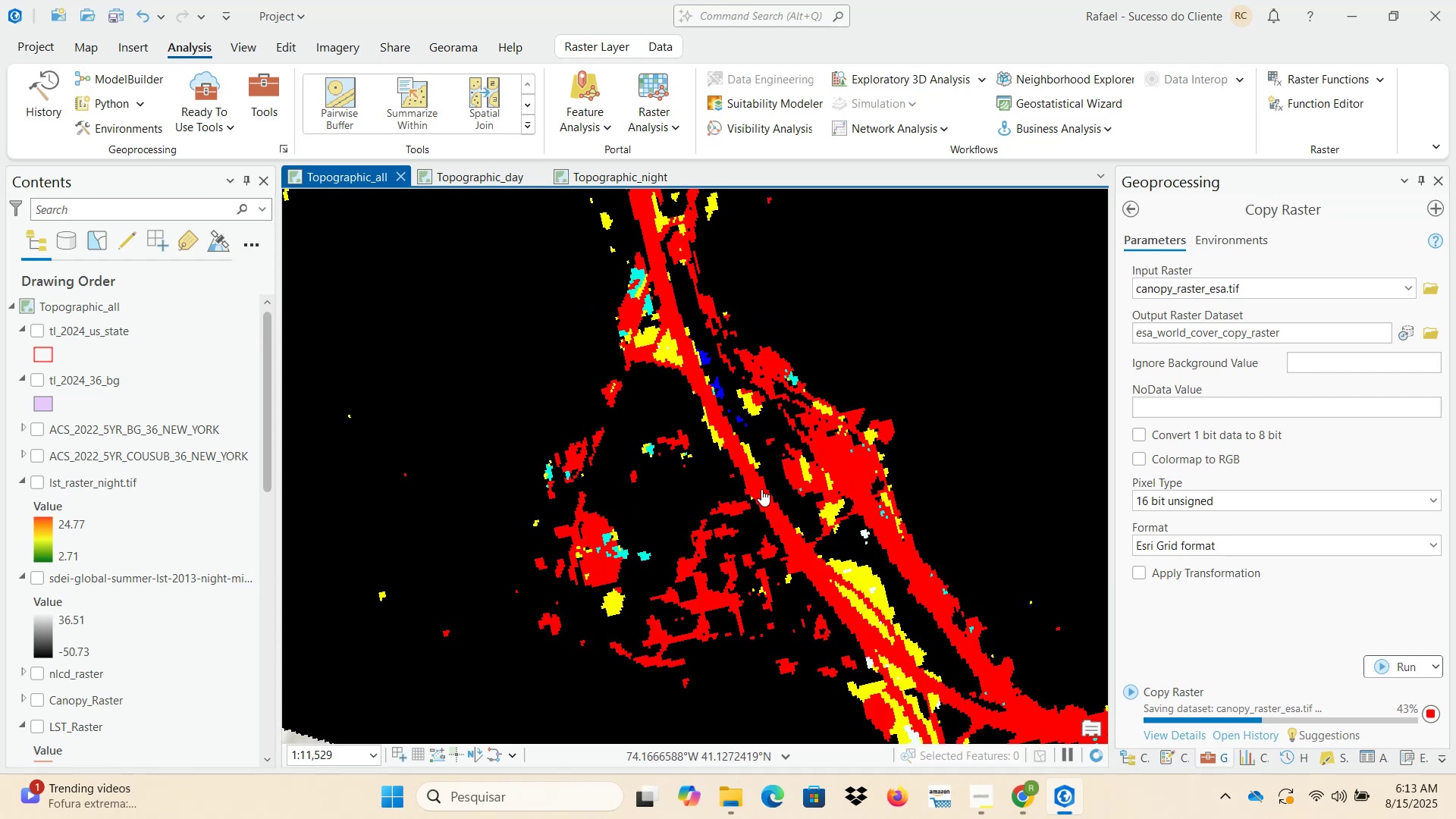 
left_click_drag(start_coordinate=[861, 551], to_coordinate=[659, 285])
 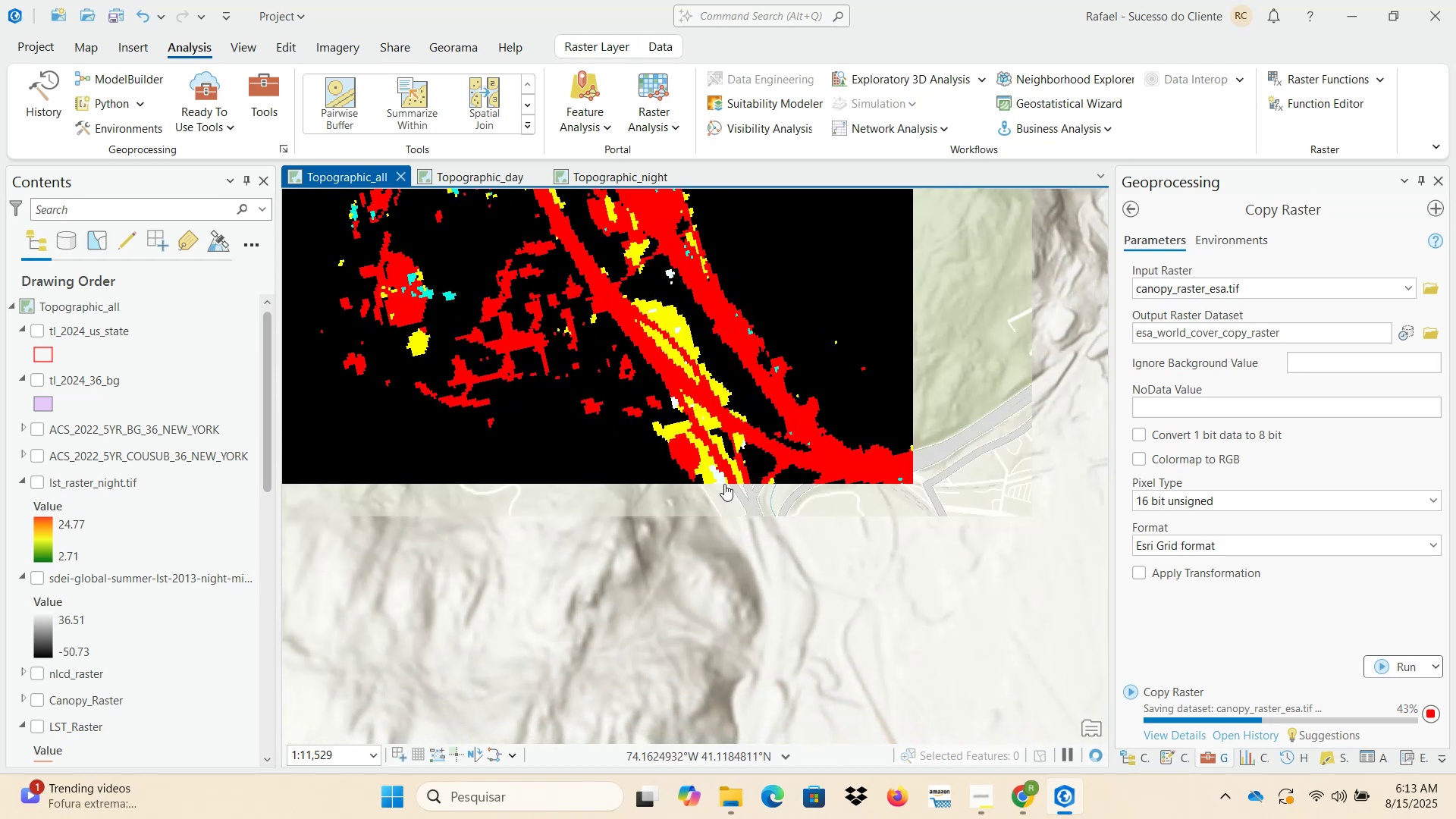 
scroll: coordinate [722, 479], scroll_direction: up, amount: 4.0
 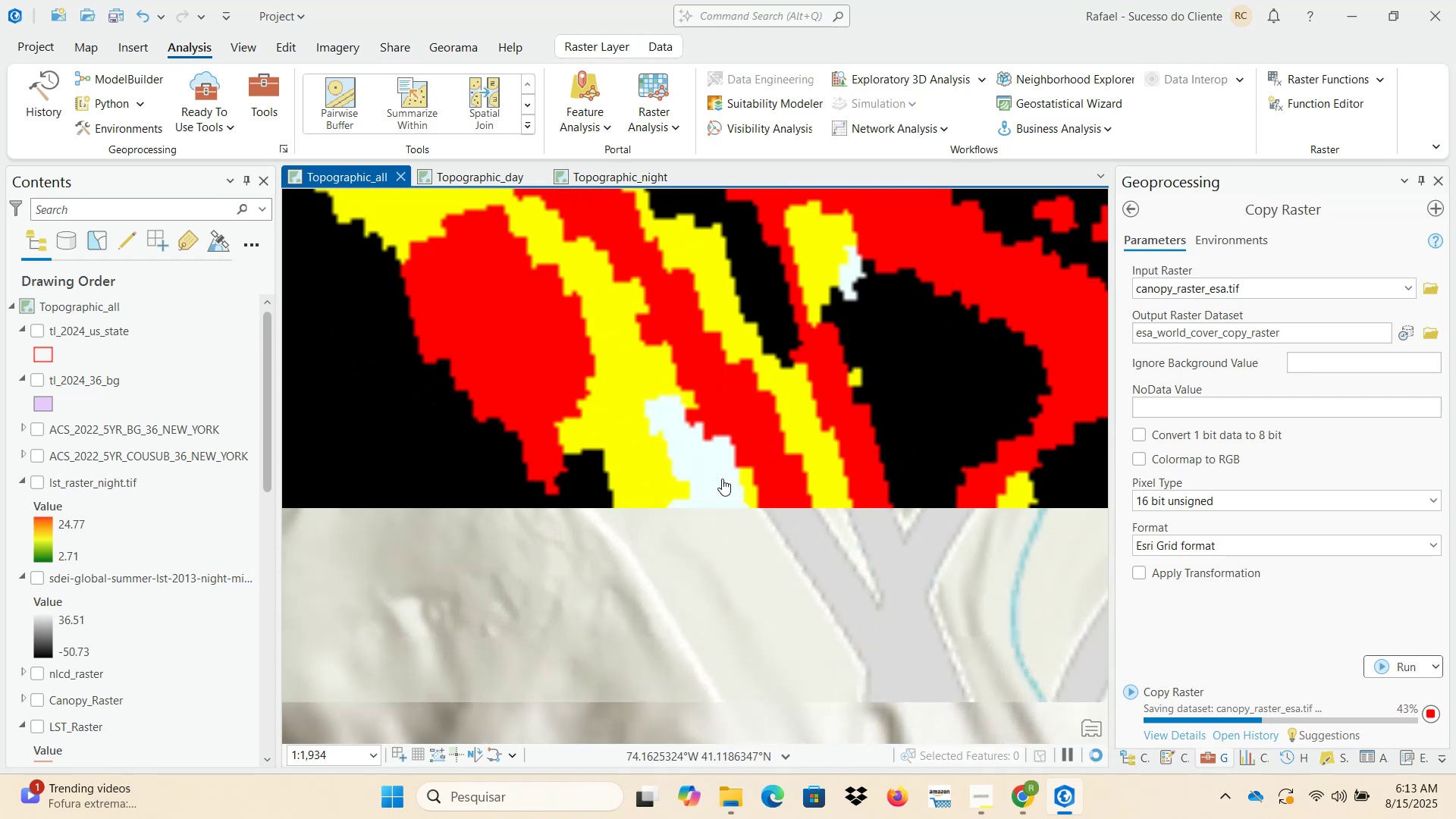 
left_click([718, 472])
 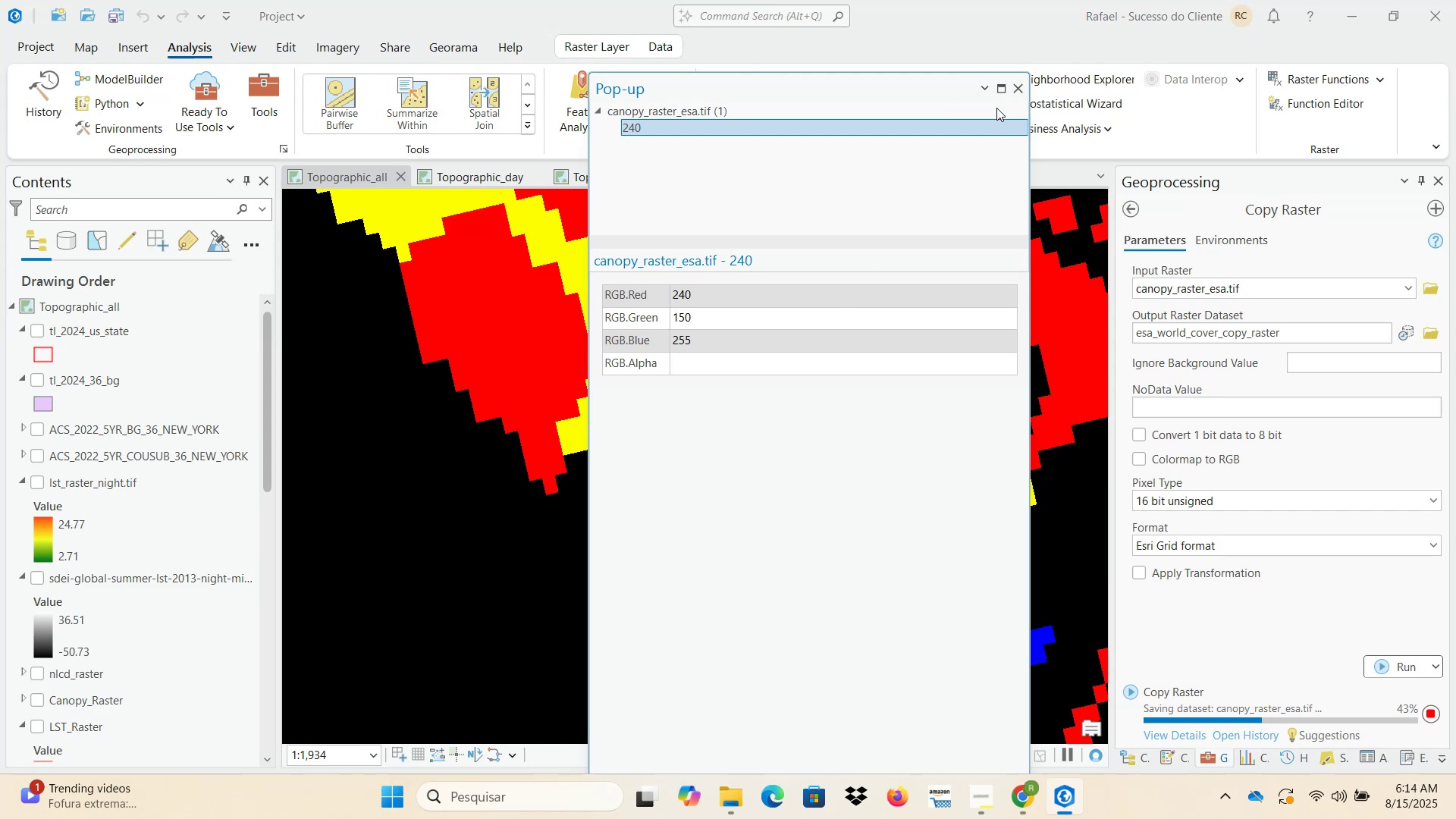 
left_click([1015, 90])
 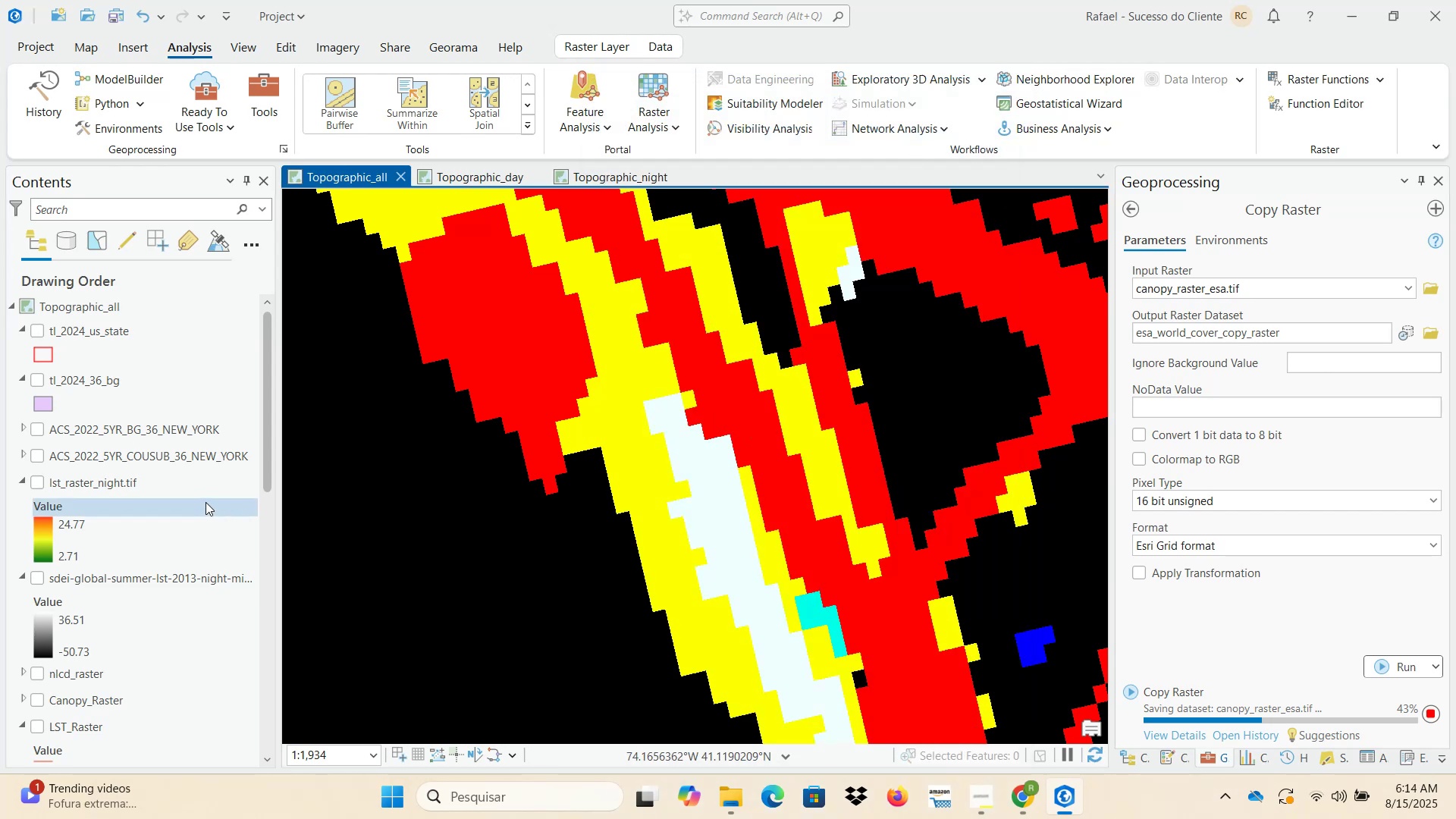 
scroll: coordinate [197, 564], scroll_direction: down, amount: 10.0
 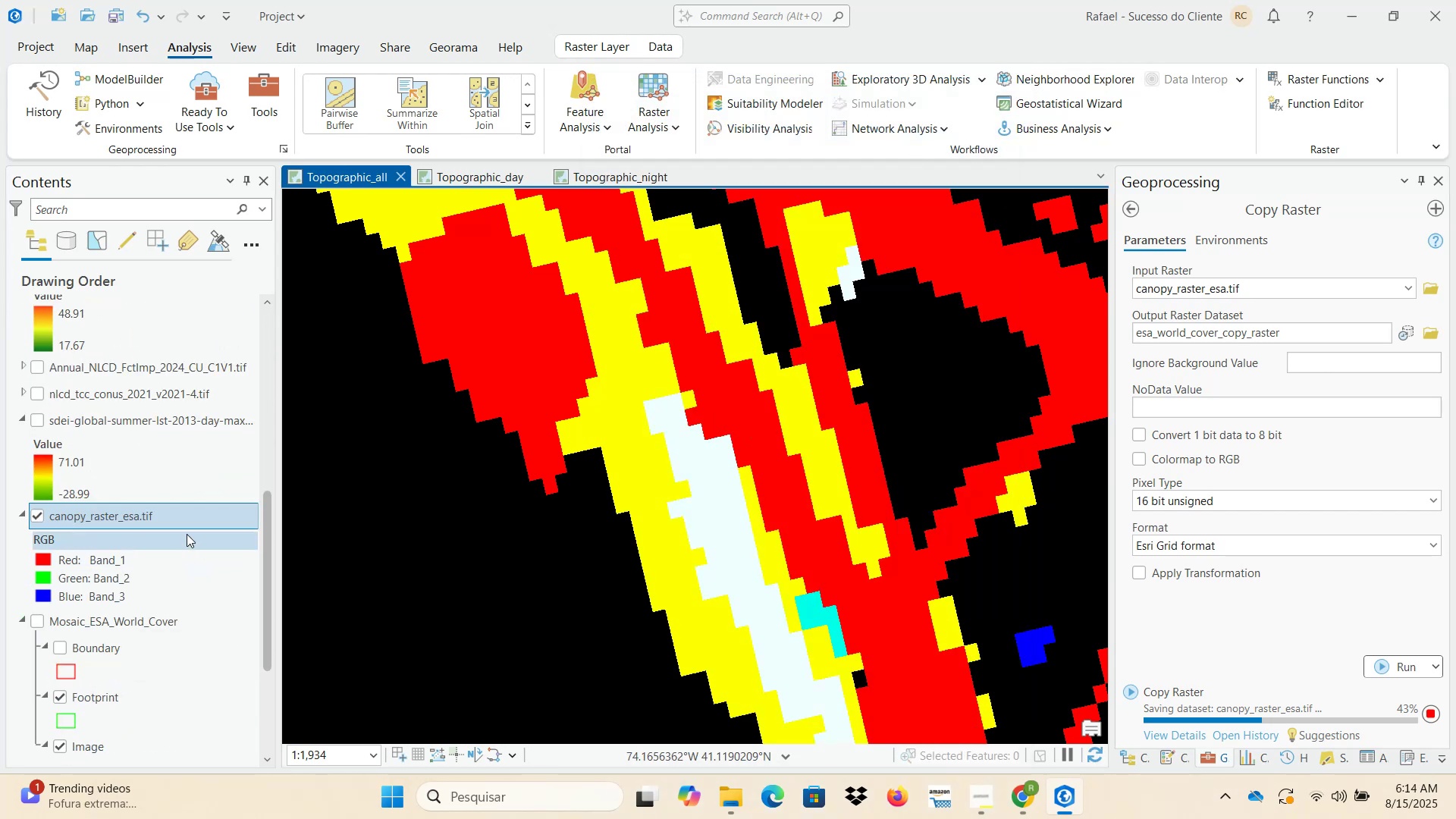 
scroll: coordinate [158, 534], scroll_direction: up, amount: 13.0
 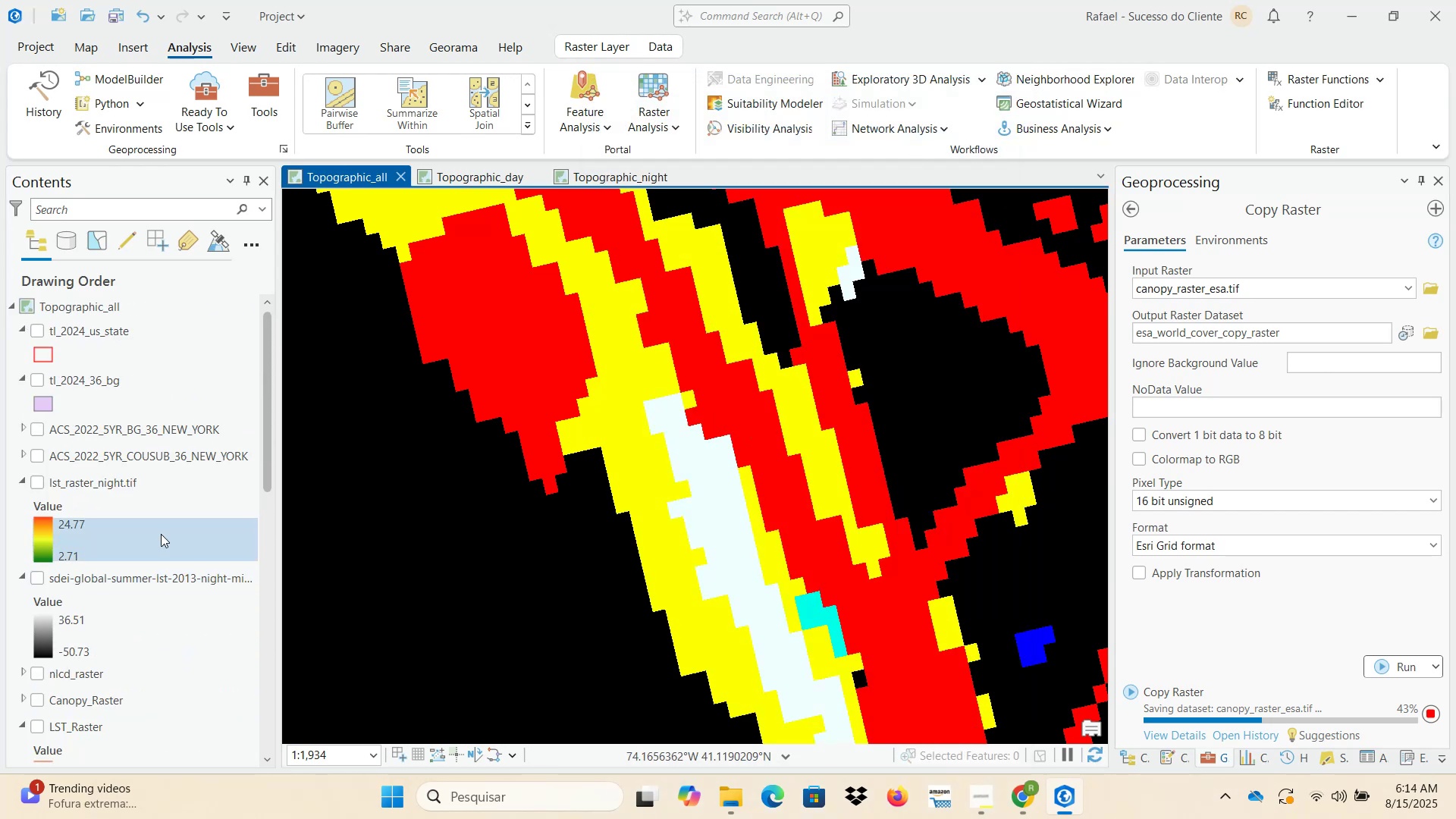 
scroll: coordinate [167, 548], scroll_direction: down, amount: 9.0
 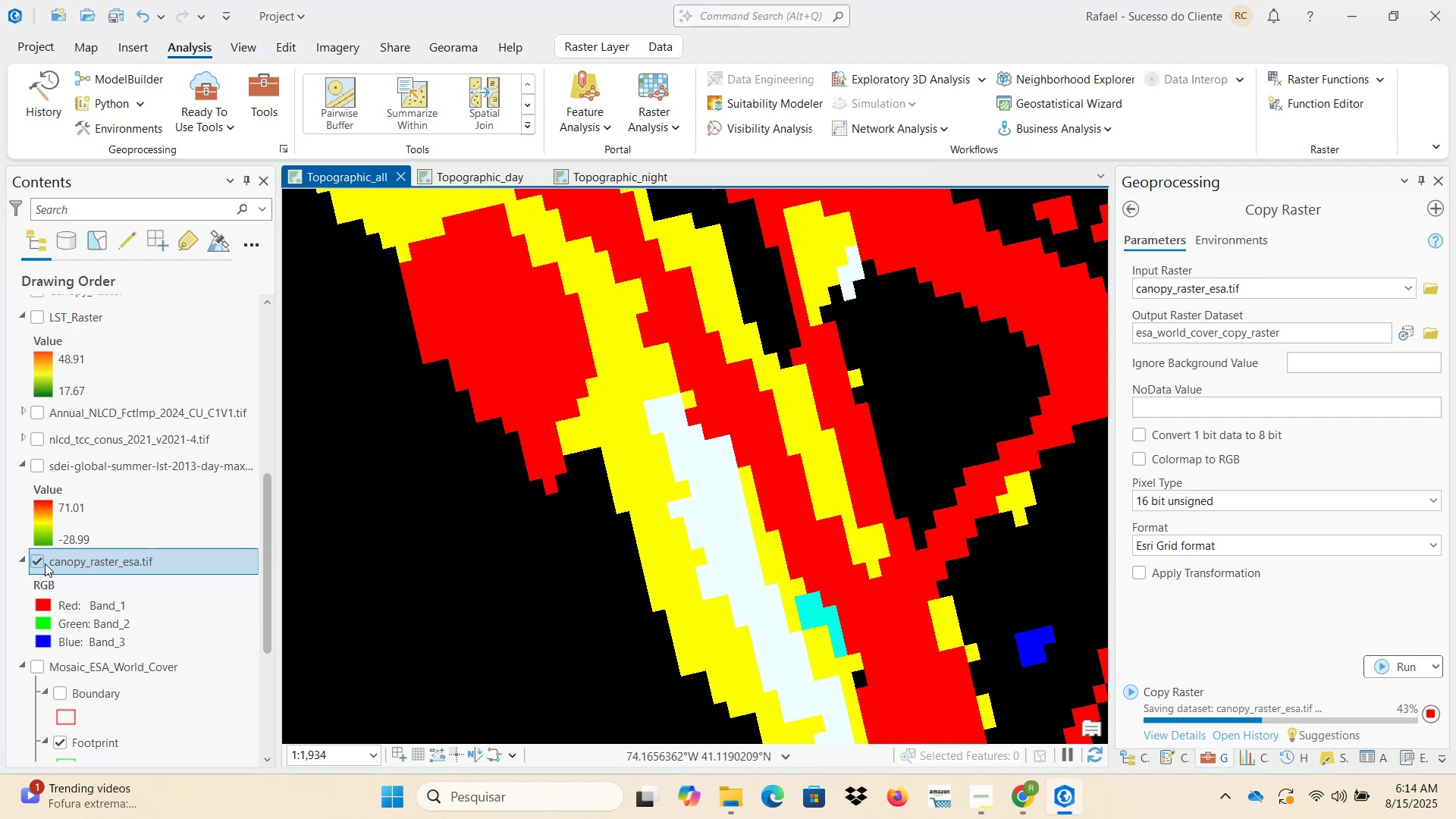 
right_click([108, 563])
 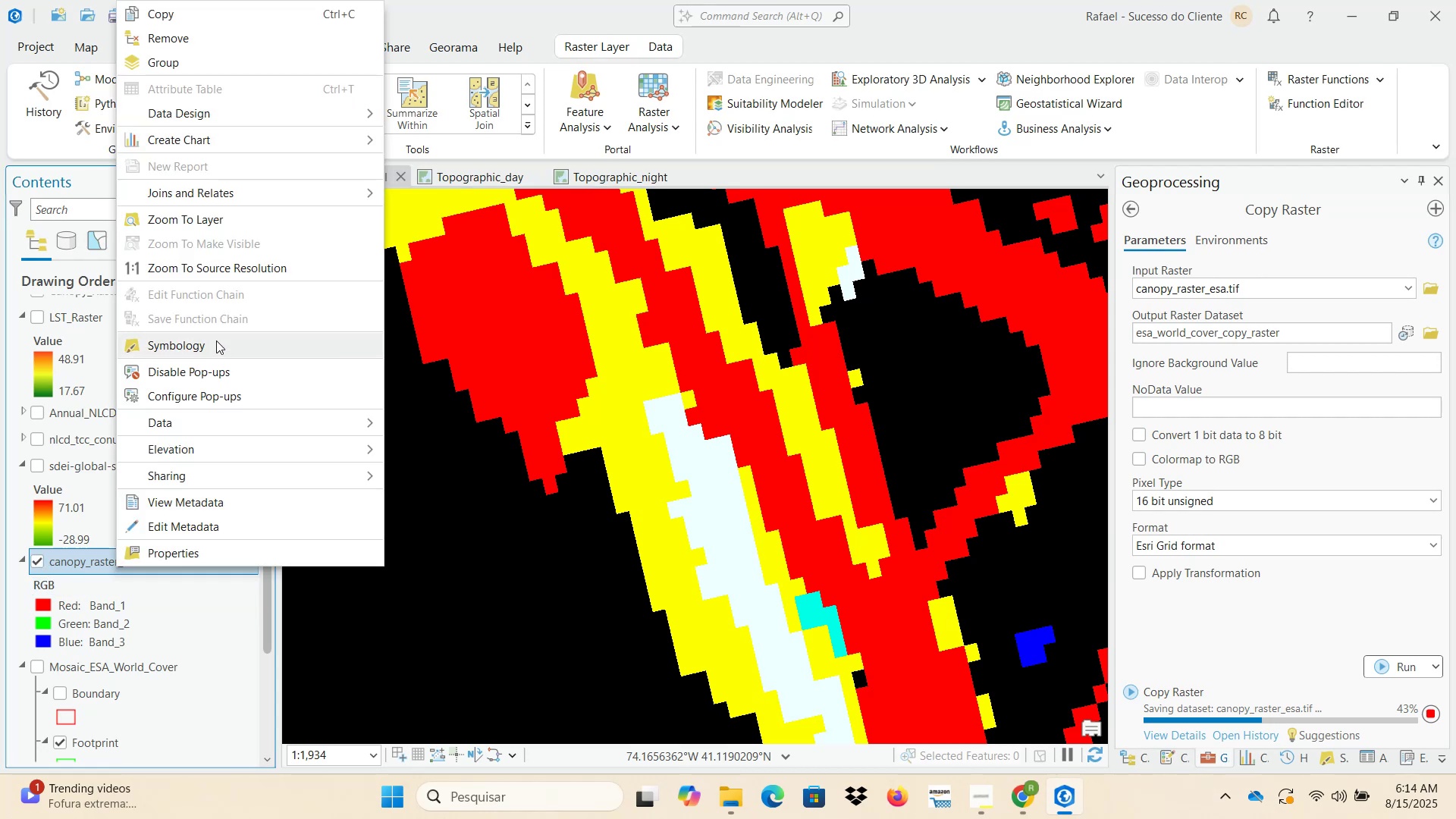 
left_click([216, 345])
 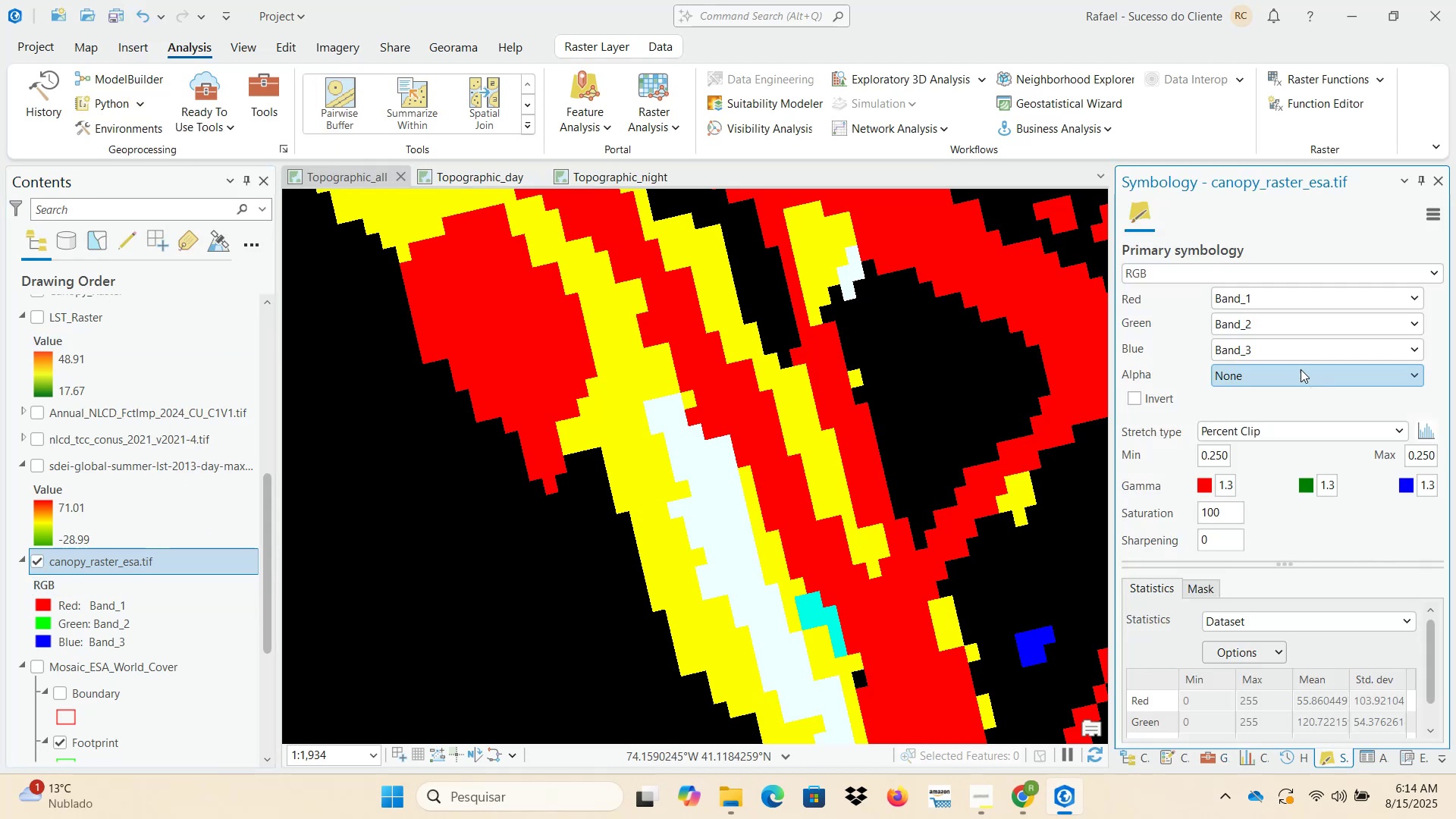 
left_click([1243, 268])
 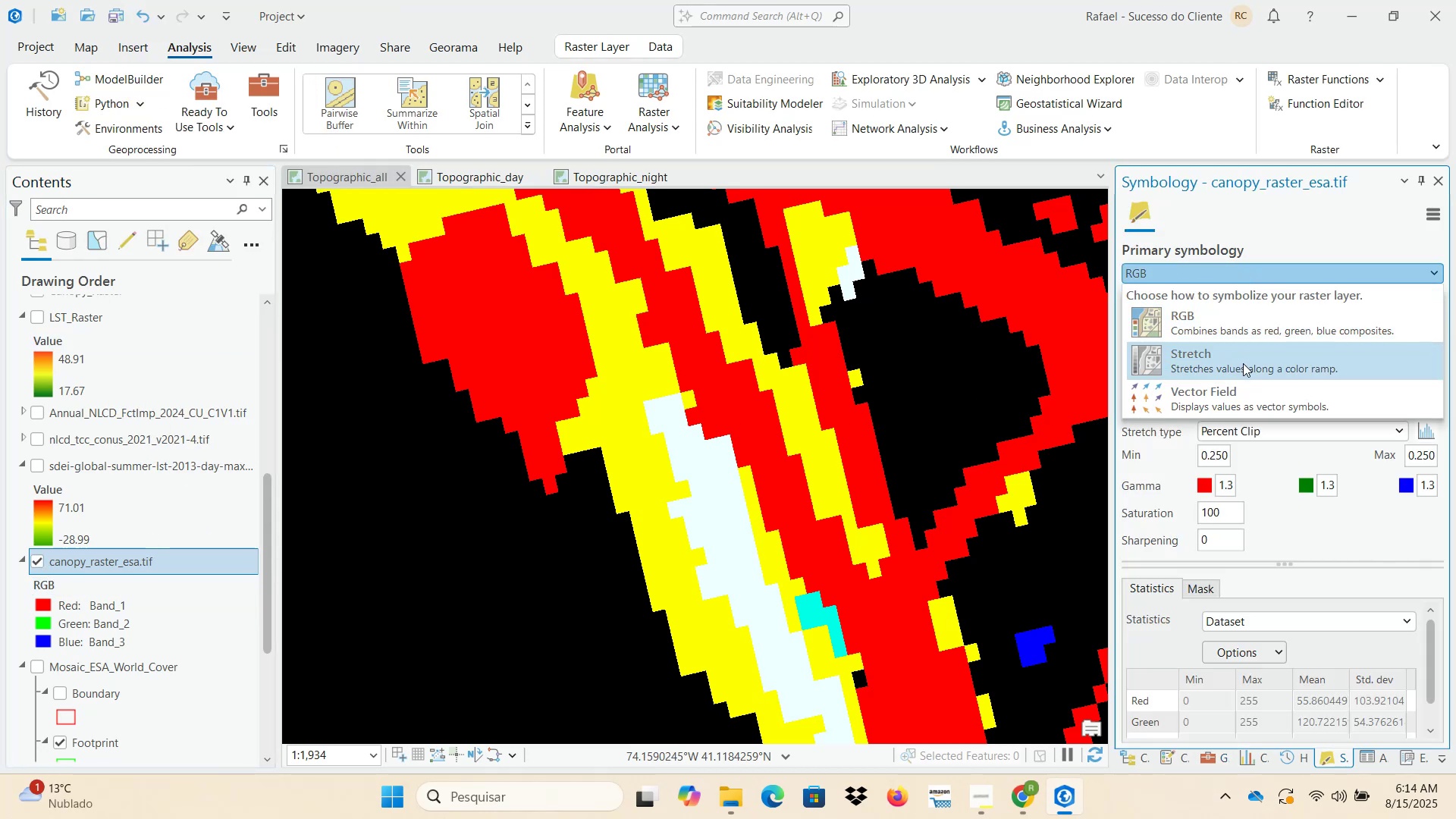 
mouse_move([1250, 350])
 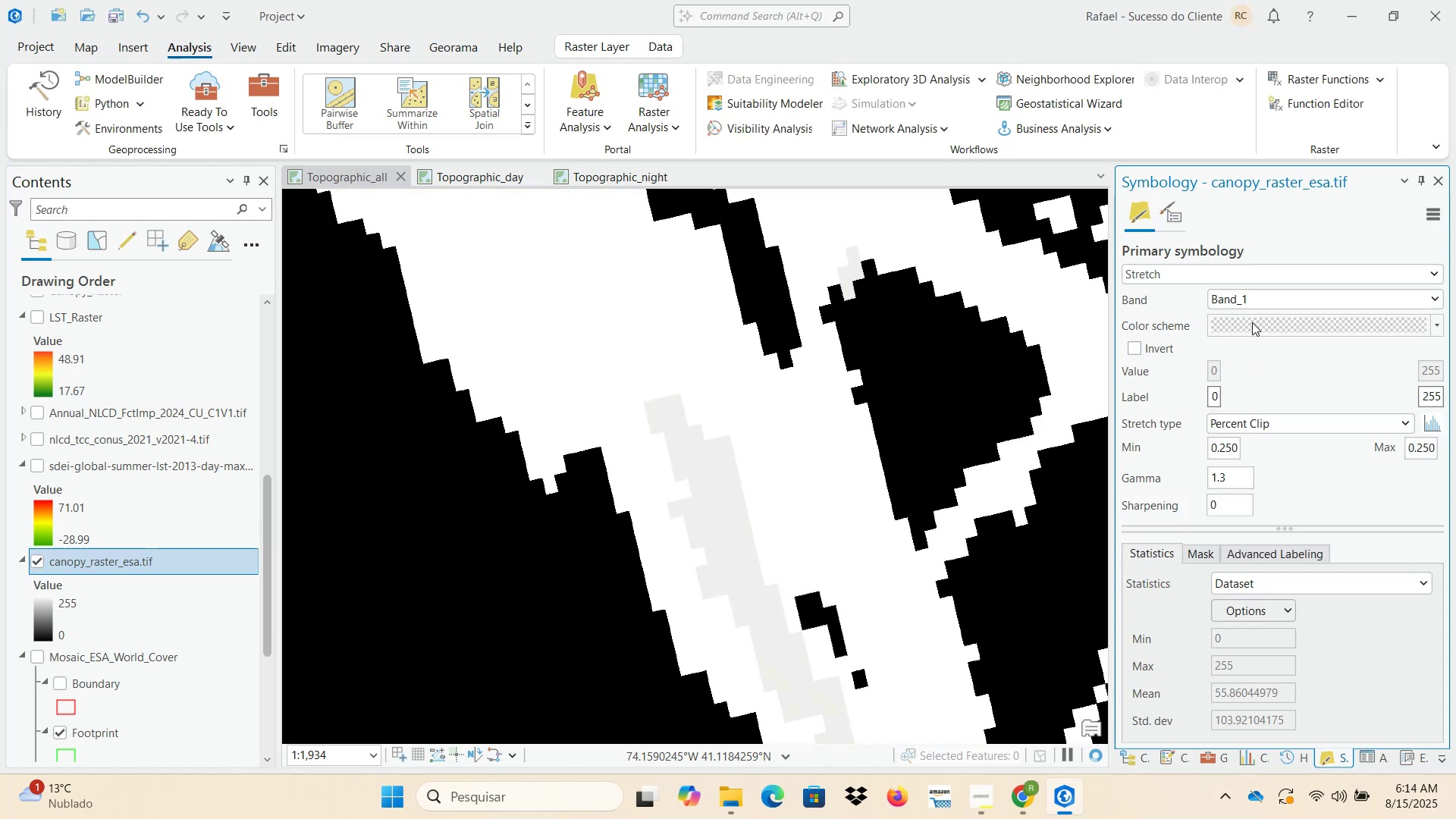 
mouse_move([1257, 318])
 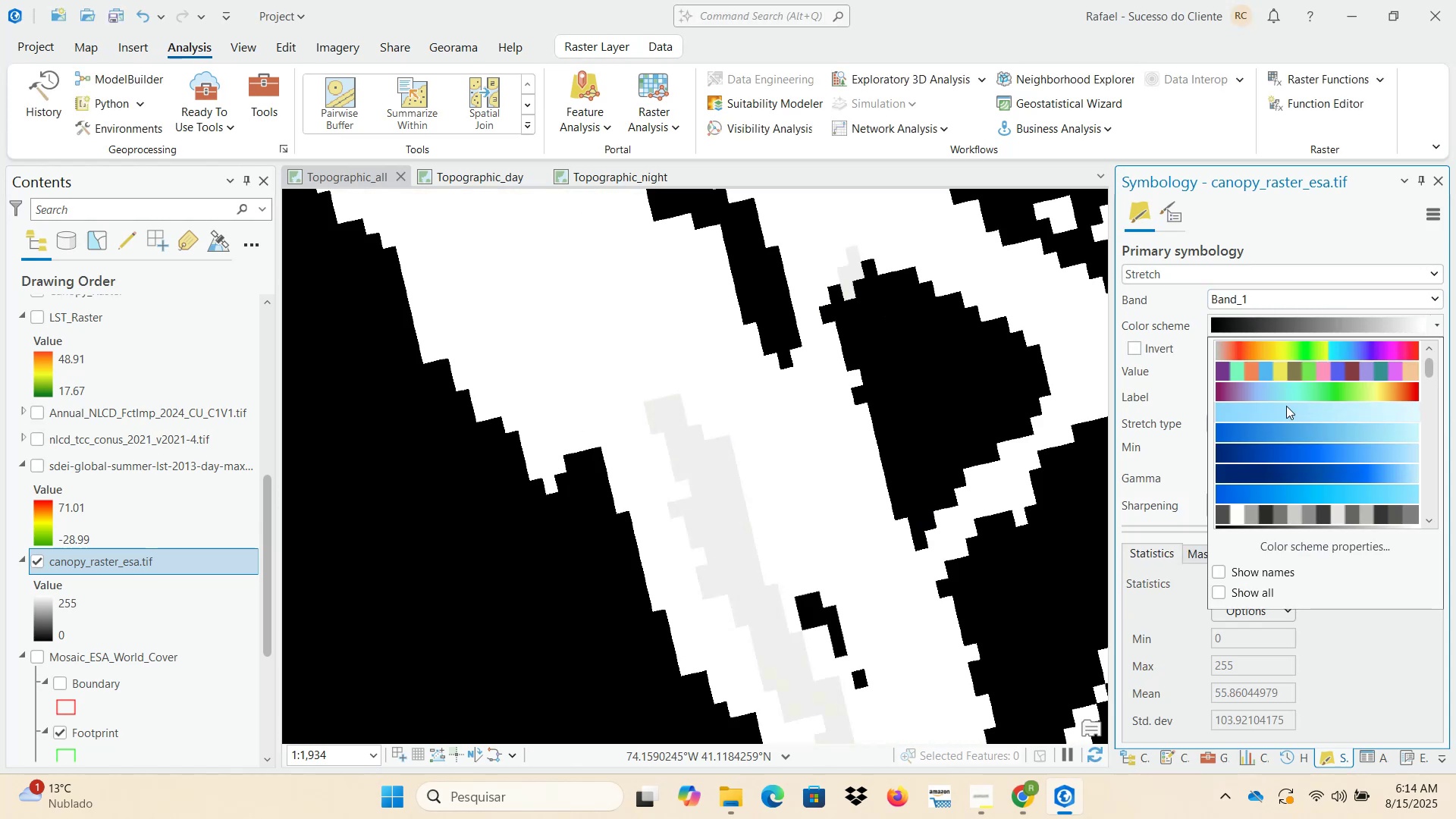 
left_click([1310, 394])
 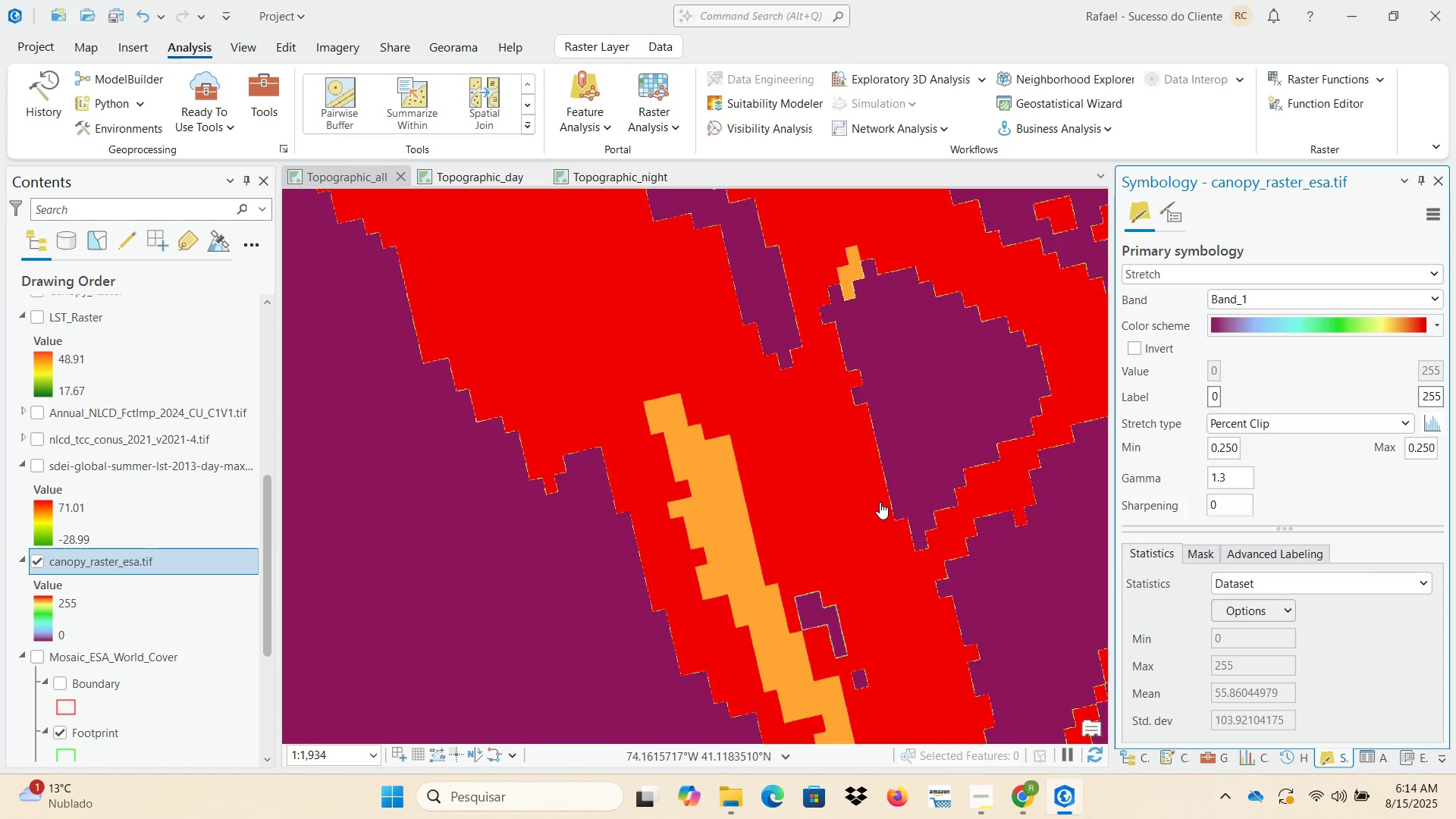 
scroll: coordinate [917, 423], scroll_direction: down, amount: 8.0
 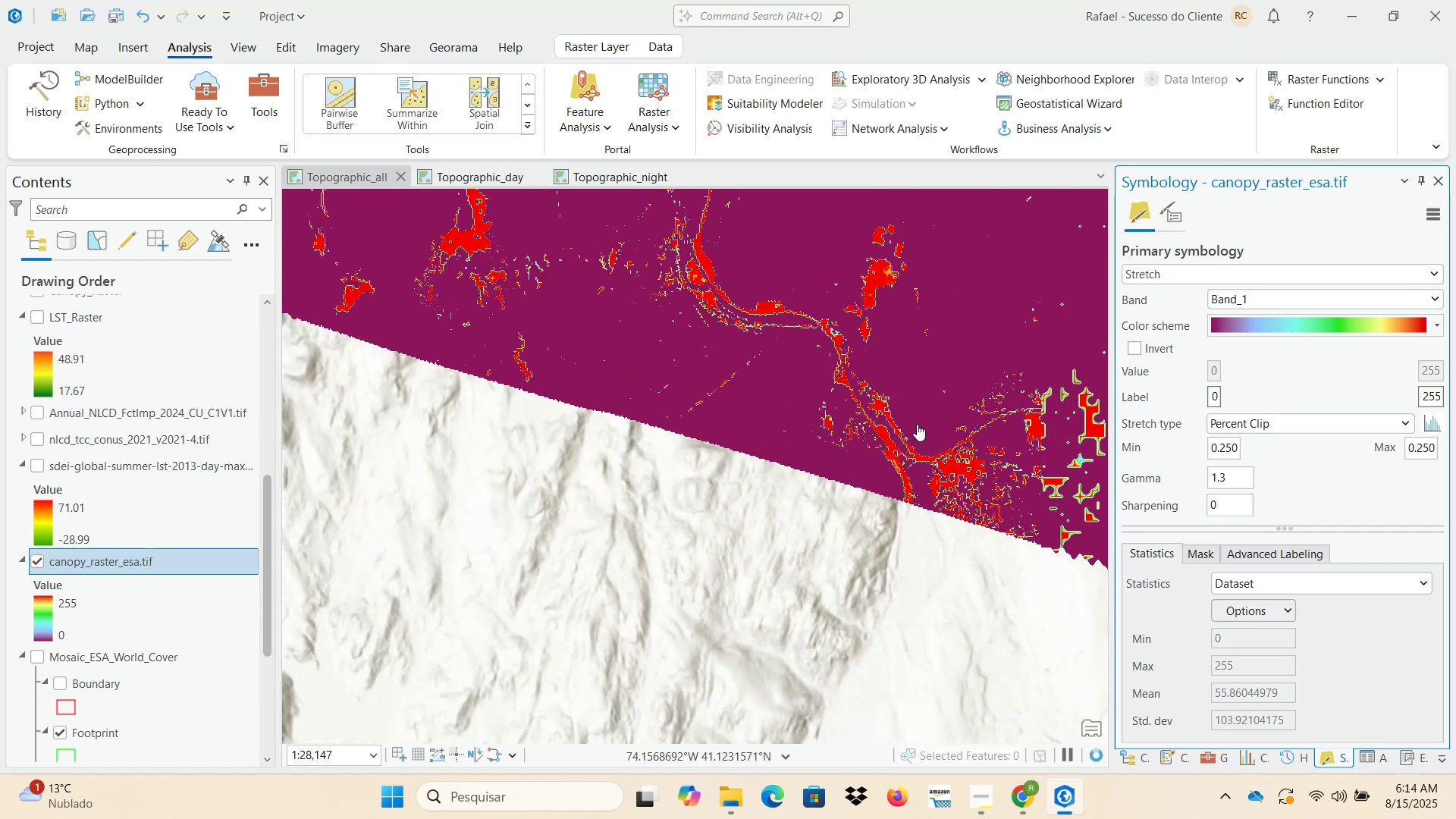 
left_click_drag(start_coordinate=[969, 381], to_coordinate=[855, 554])
 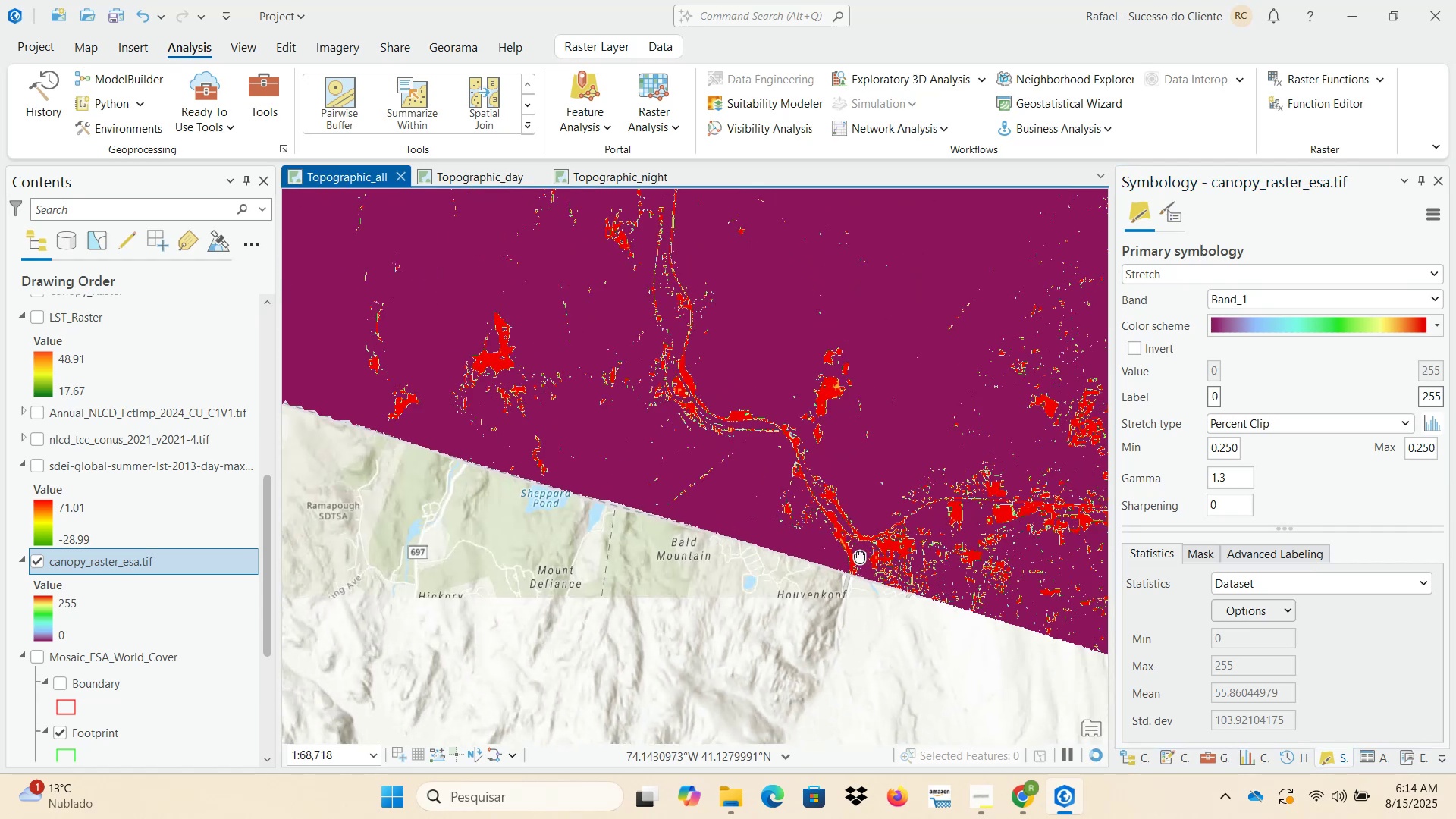 
scroll: coordinate [869, 427], scroll_direction: down, amount: 6.0
 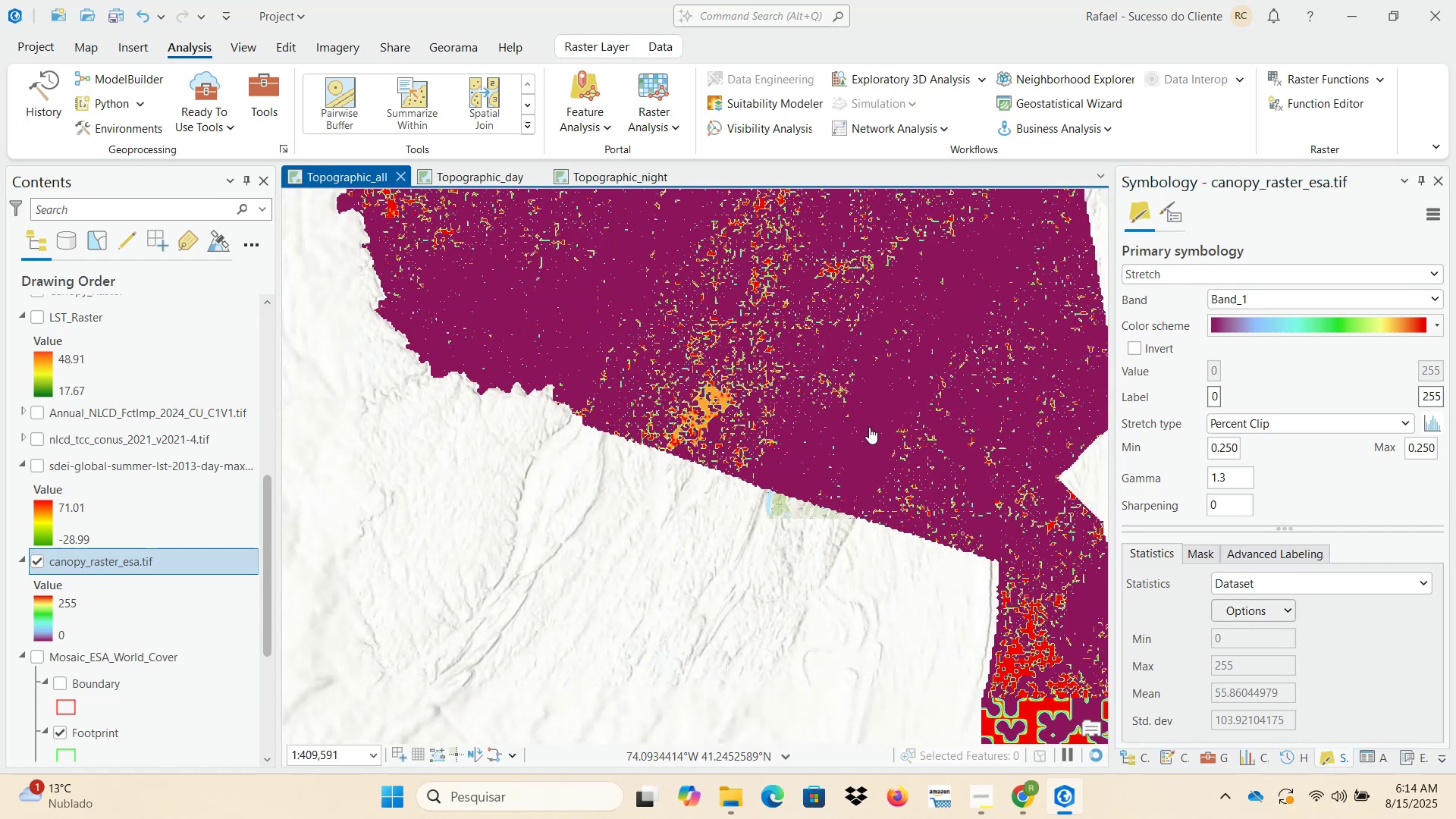 
left_click_drag(start_coordinate=[934, 398], to_coordinate=[705, 329])
 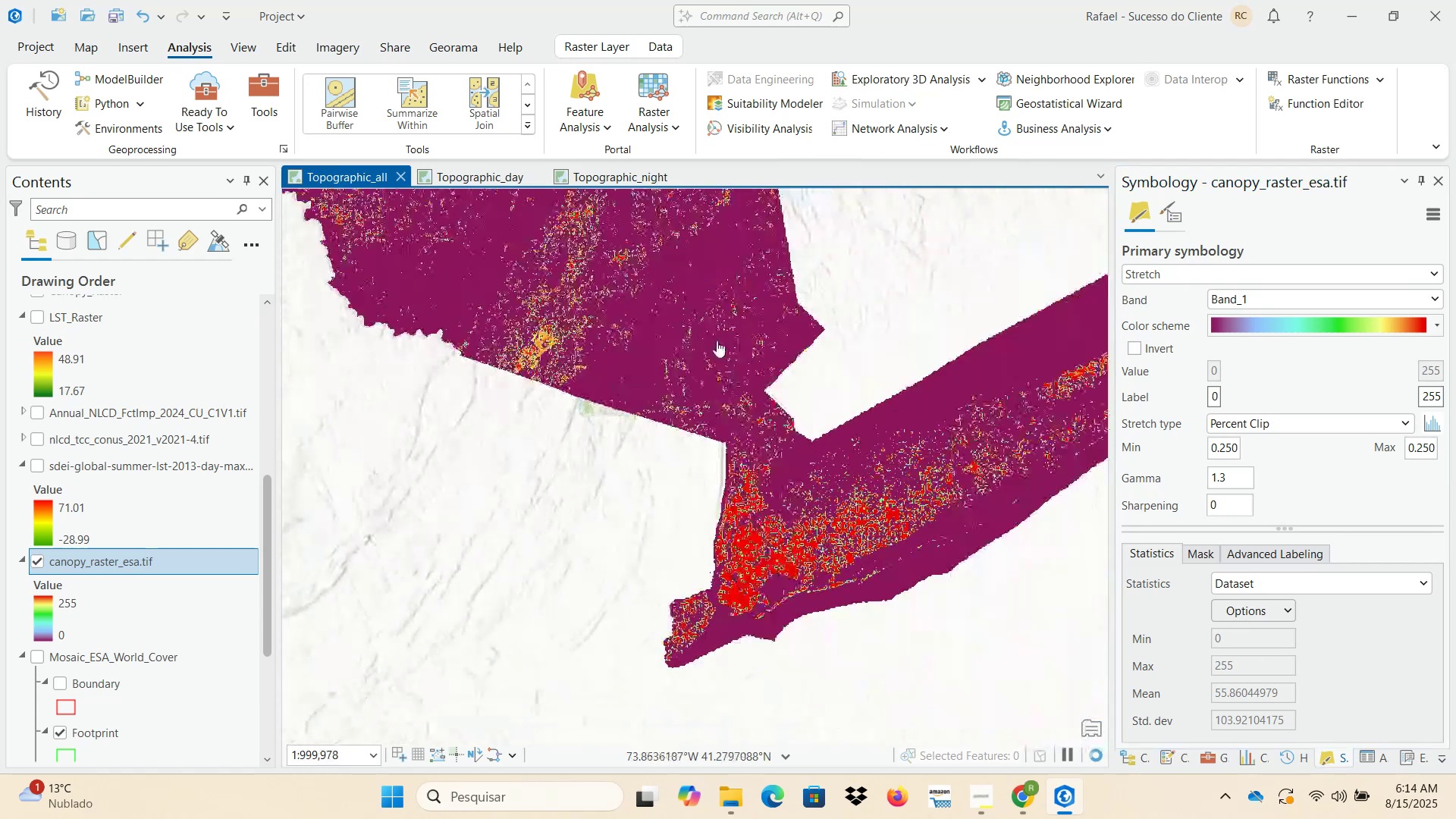 
scroll: coordinate [730, 410], scroll_direction: down, amount: 2.0
 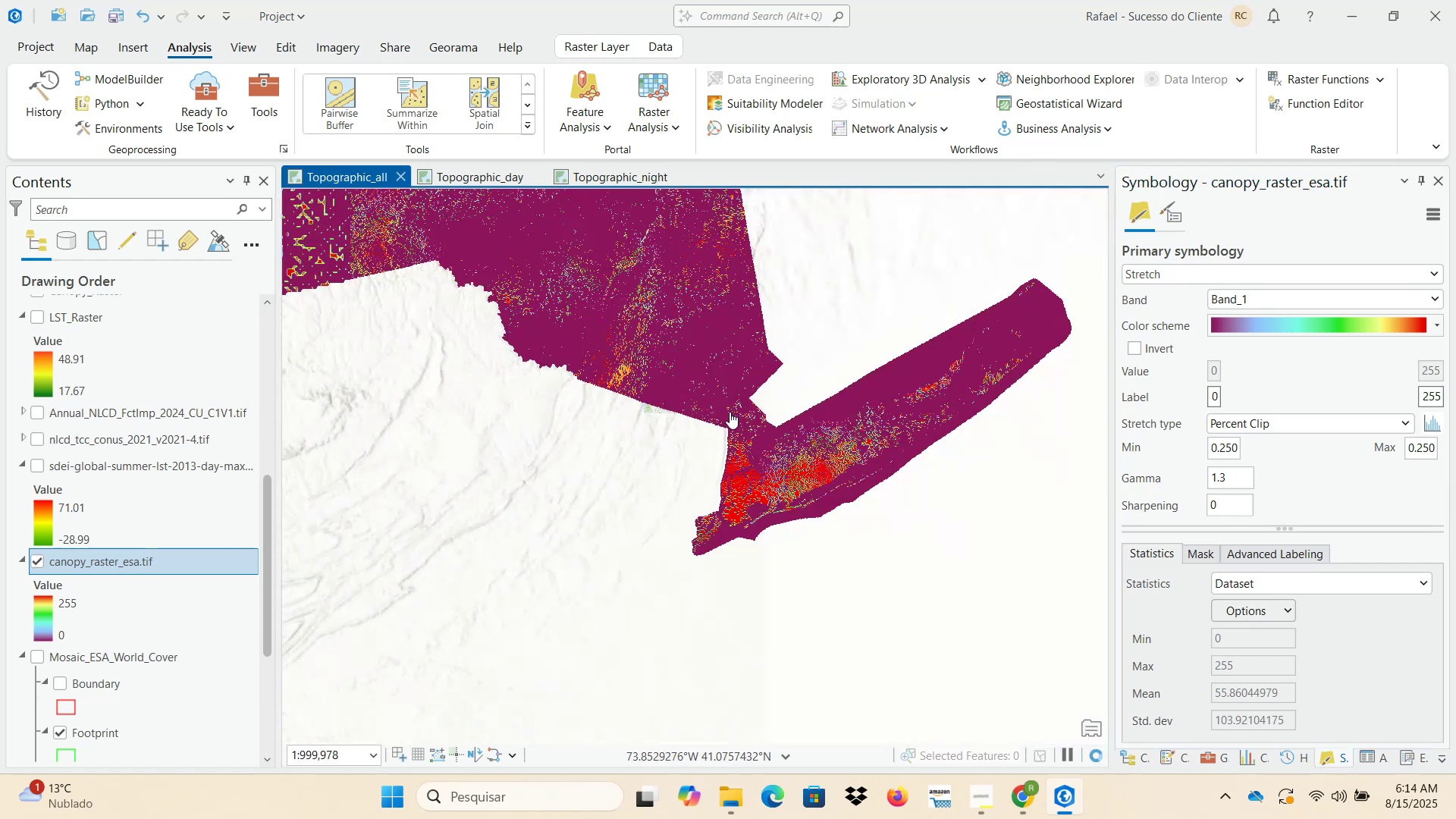 
left_click_drag(start_coordinate=[730, 383], to_coordinate=[865, 553])
 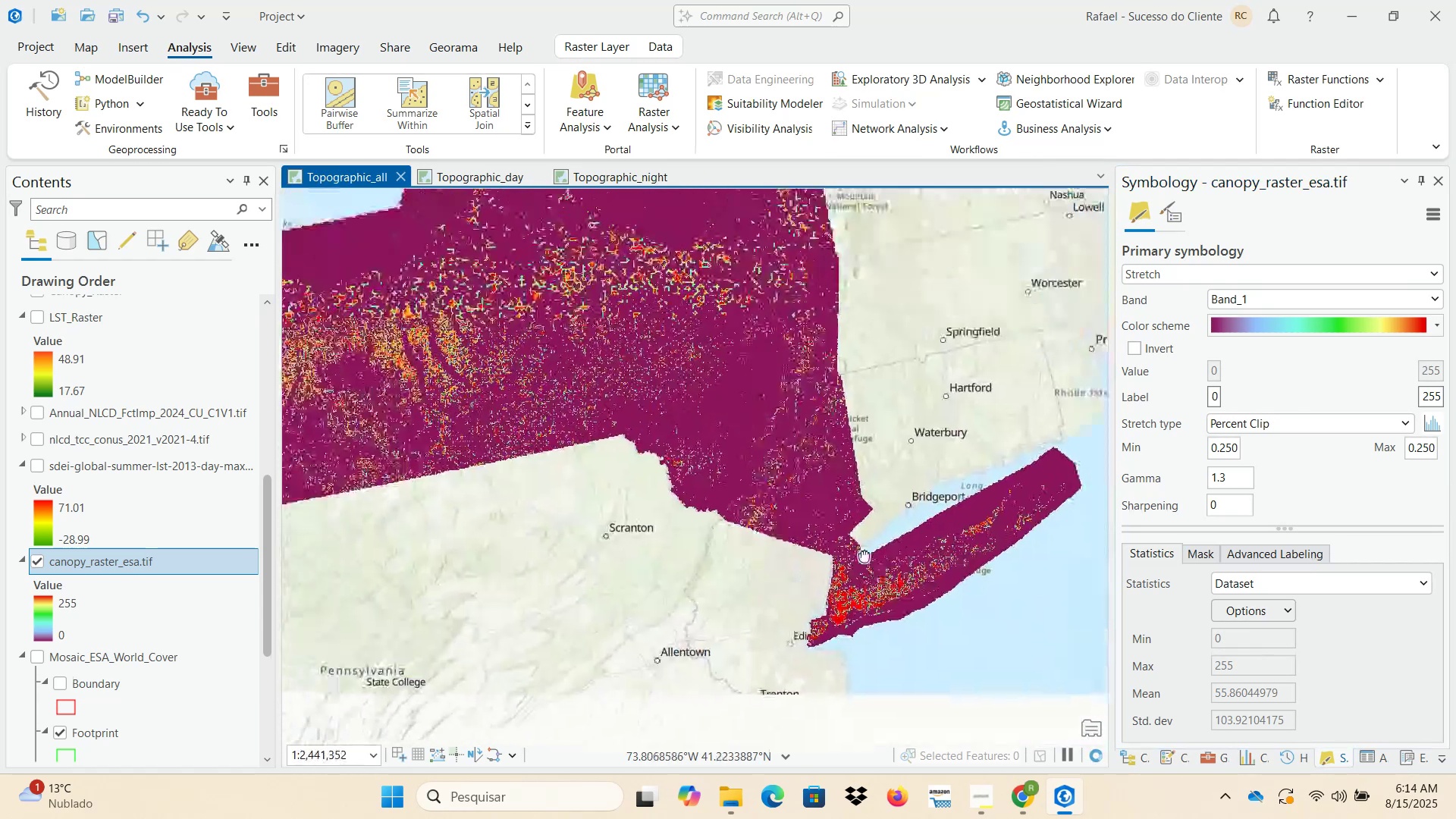 
scroll: coordinate [852, 550], scroll_direction: down, amount: 2.0
 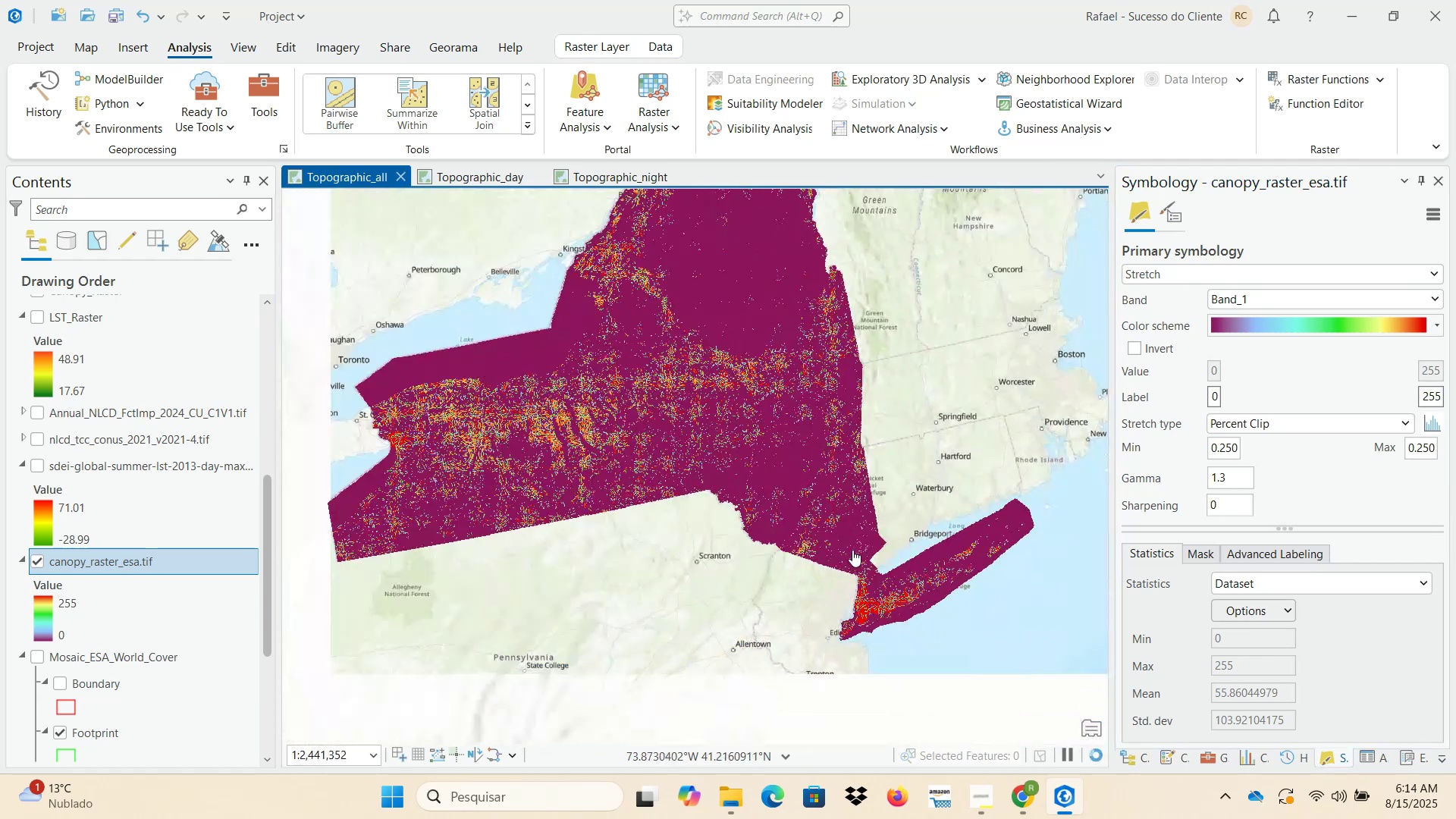 
scroll: coordinate [928, 645], scroll_direction: up, amount: 6.0
 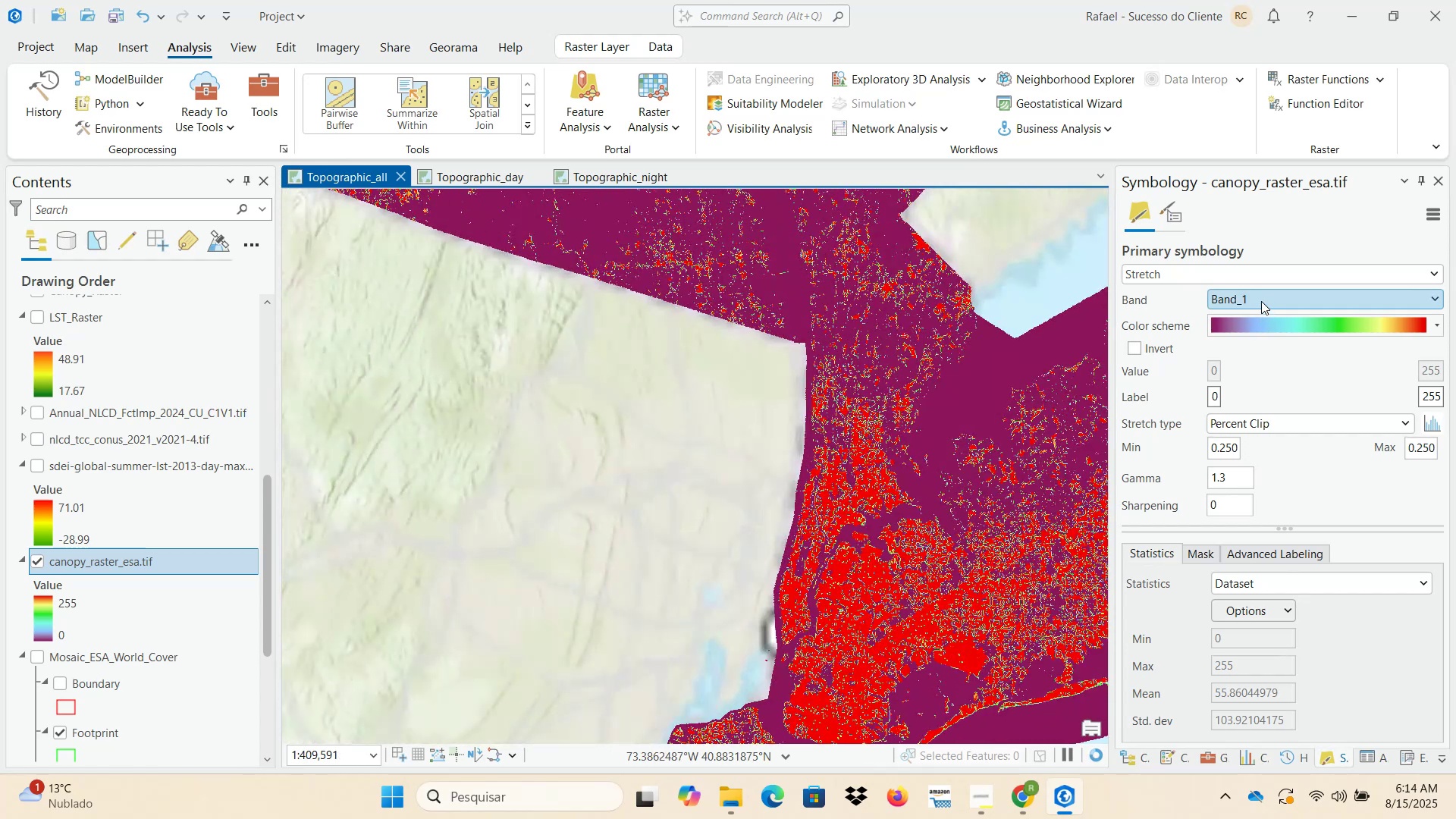 
left_click([1261, 300])
 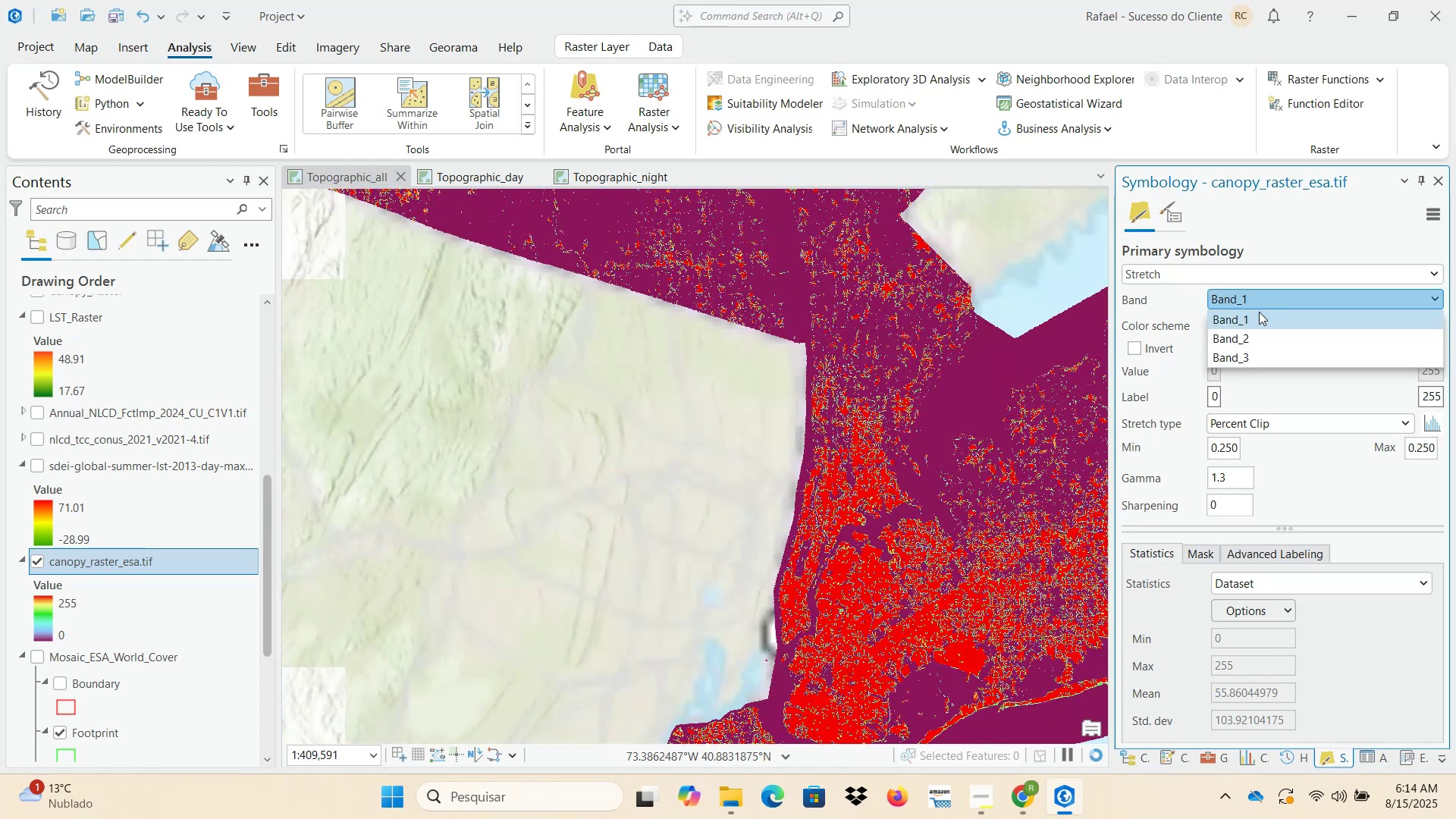 
left_click([1251, 340])
 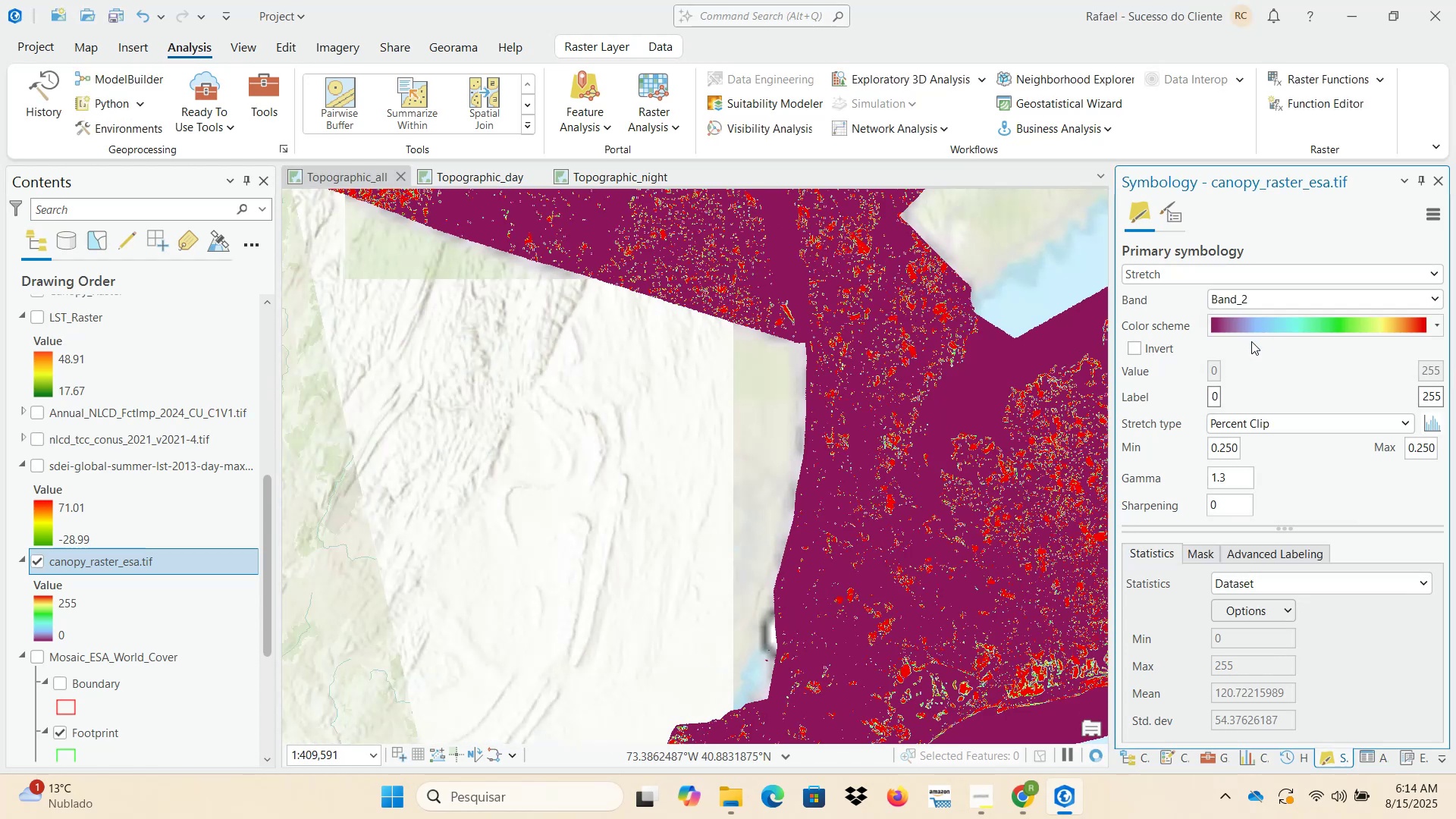 
left_click([1254, 297])
 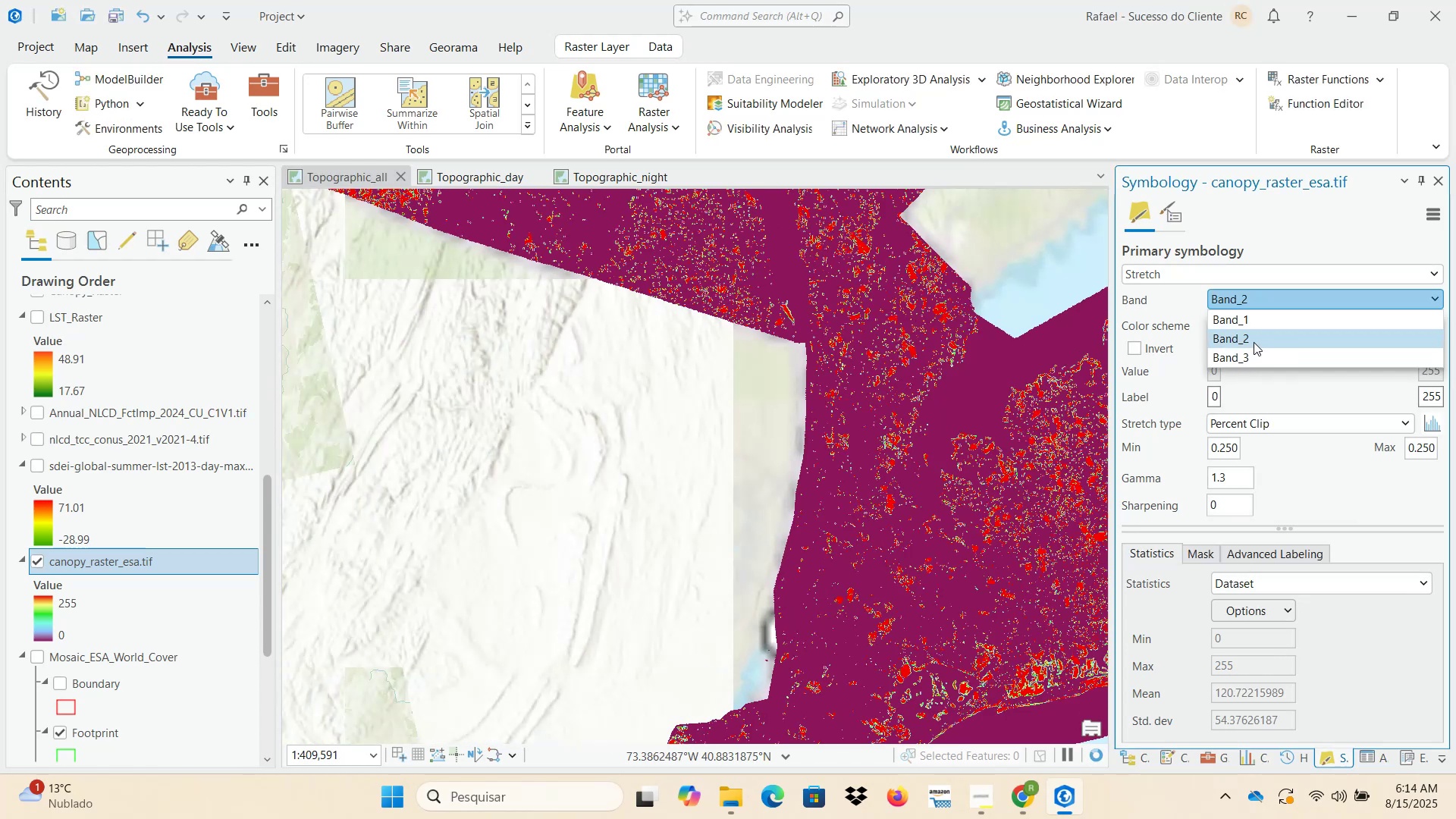 
left_click([1253, 356])
 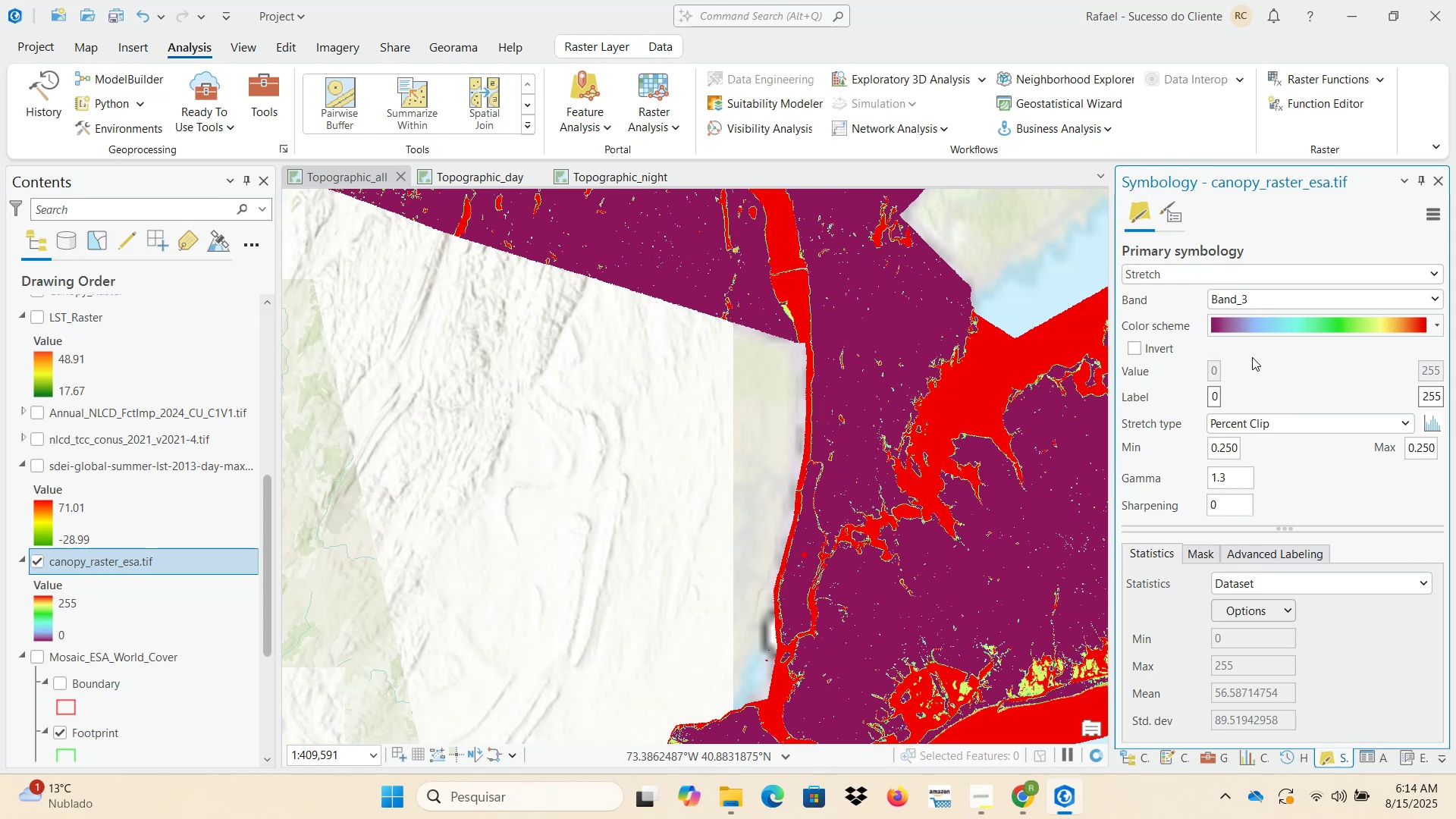 
left_click([1252, 297])
 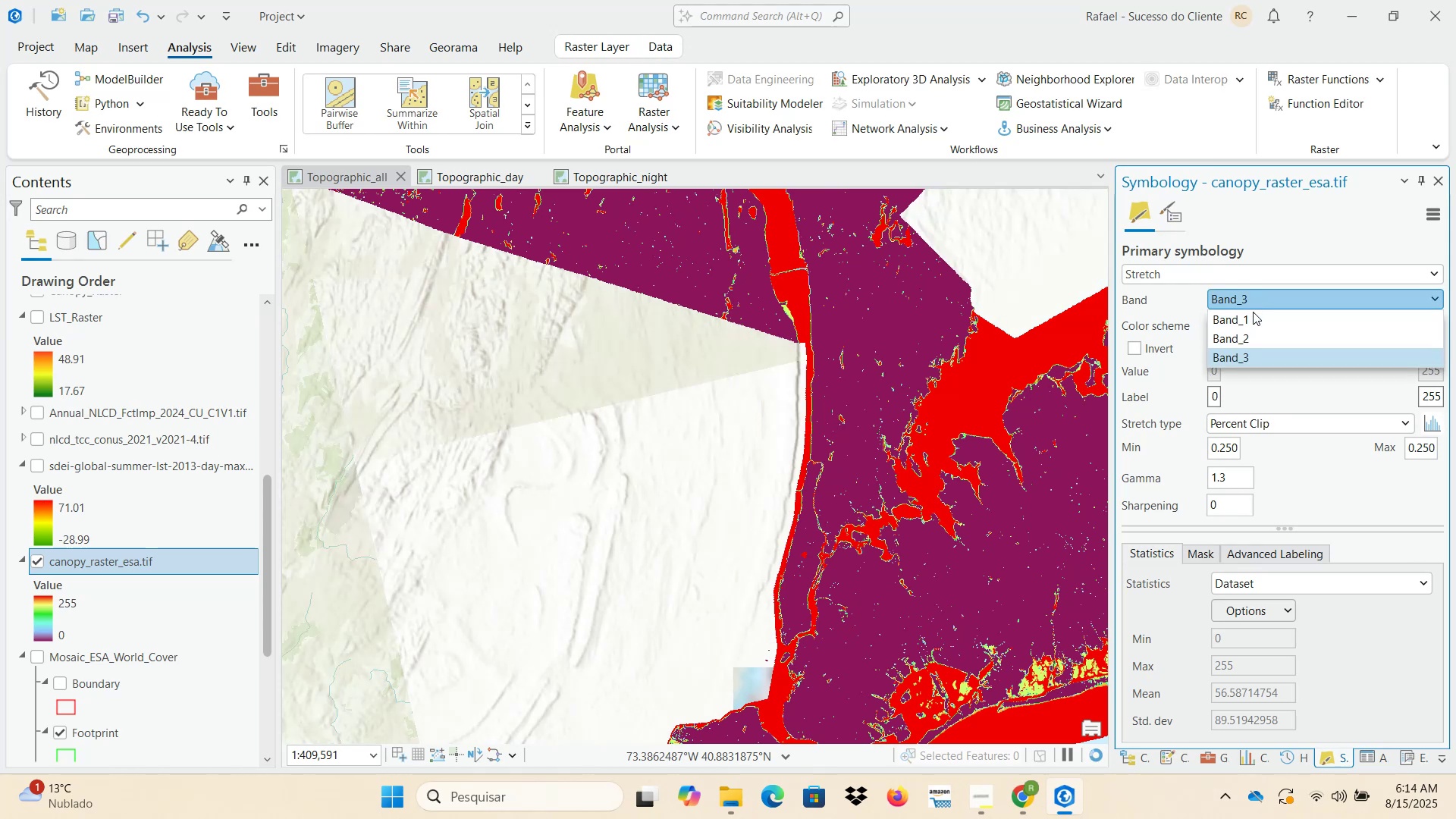 
left_click([1253, 322])
 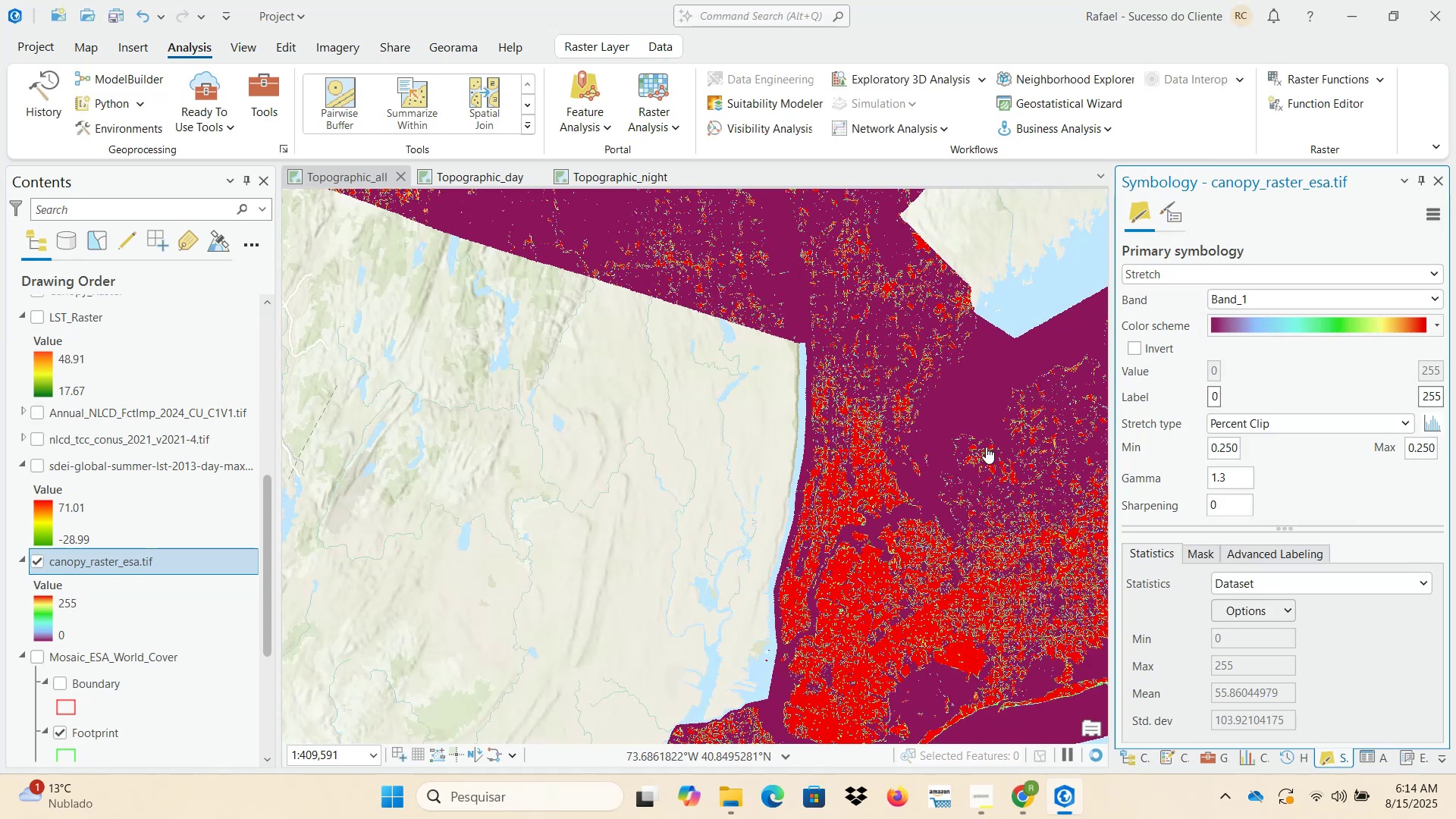 
wait(11.48)
 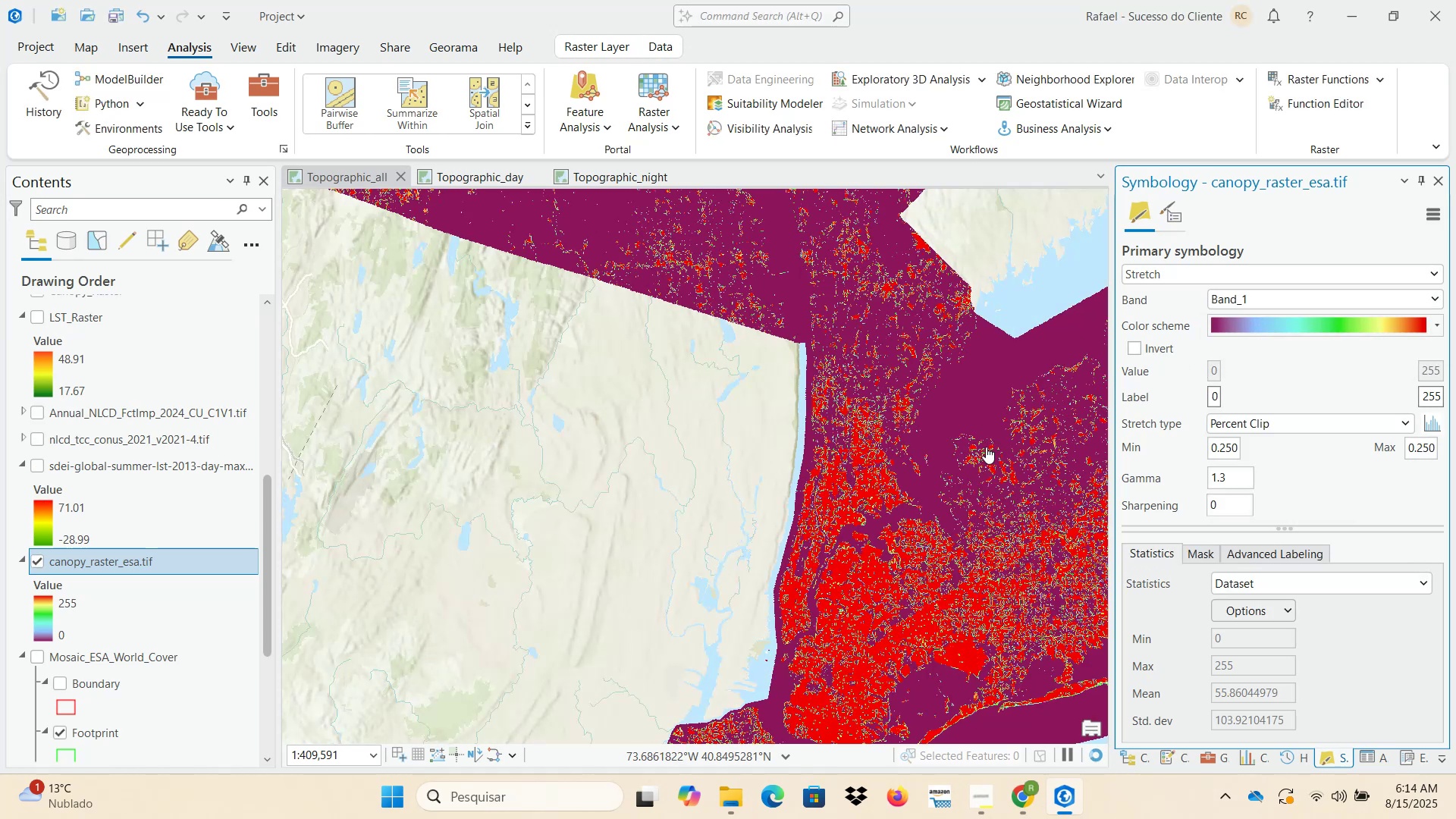 
left_click([1025, 797])
 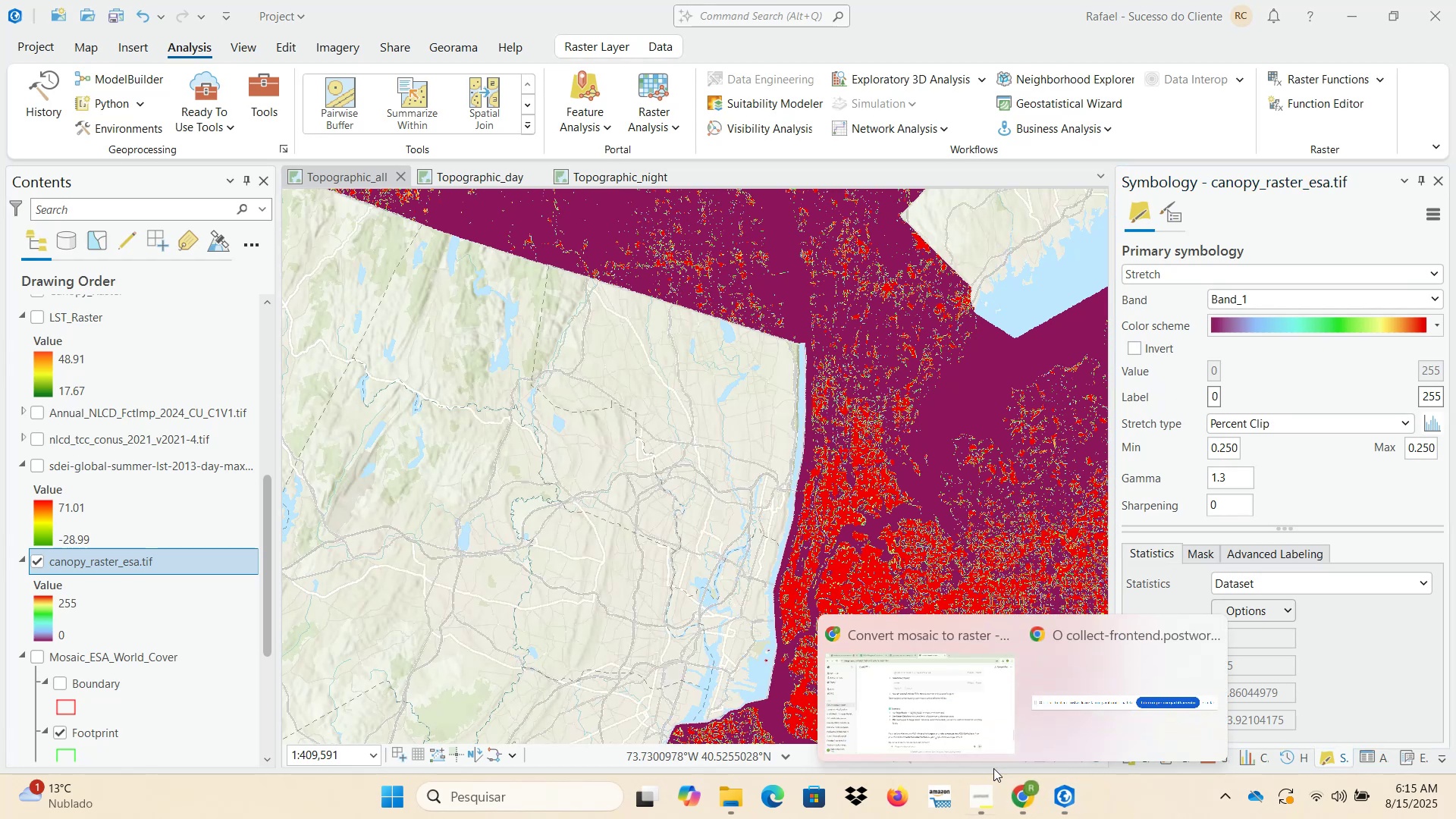 
left_click([942, 682])
 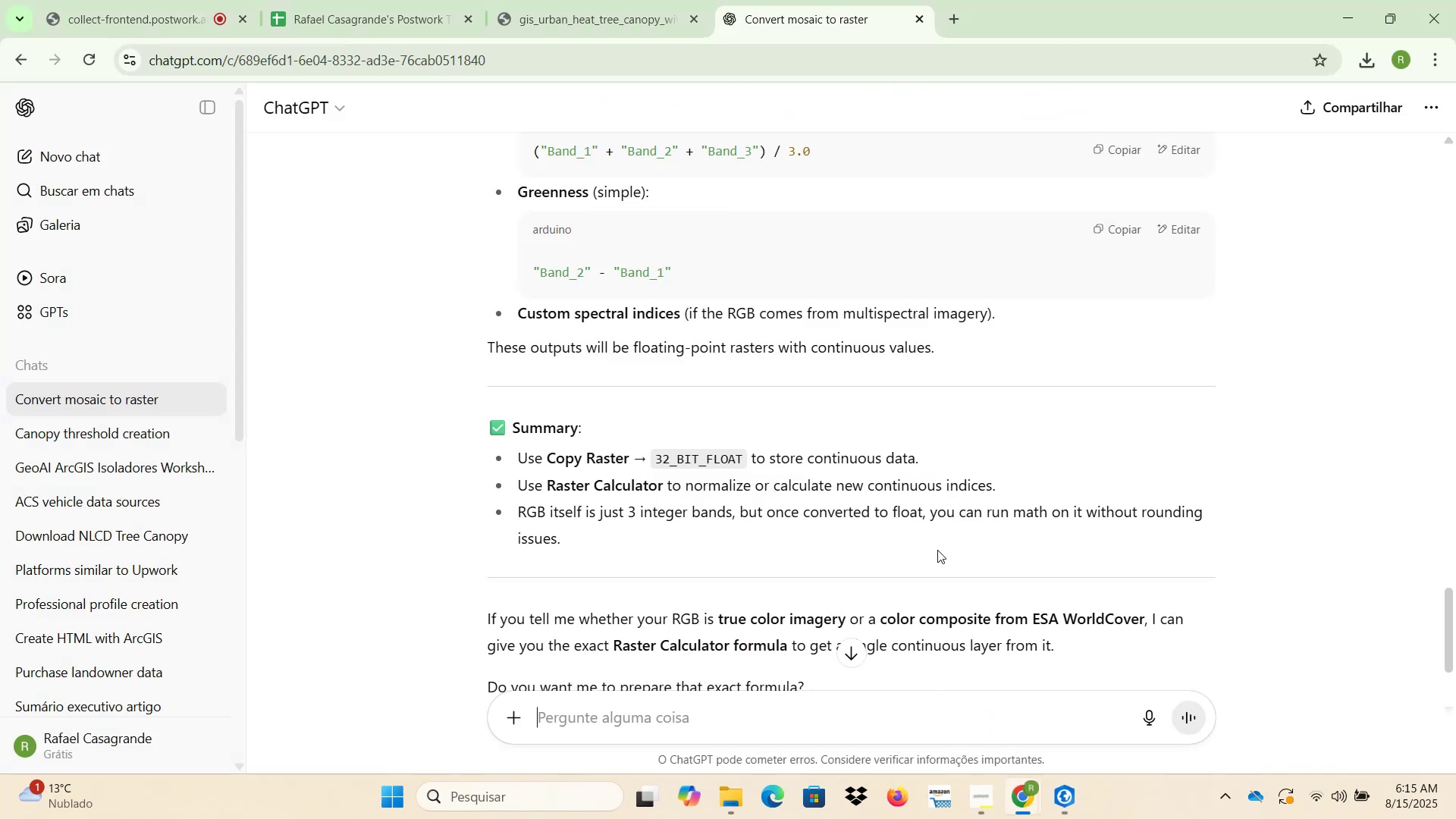 
scroll: coordinate [946, 535], scroll_direction: up, amount: 3.0
 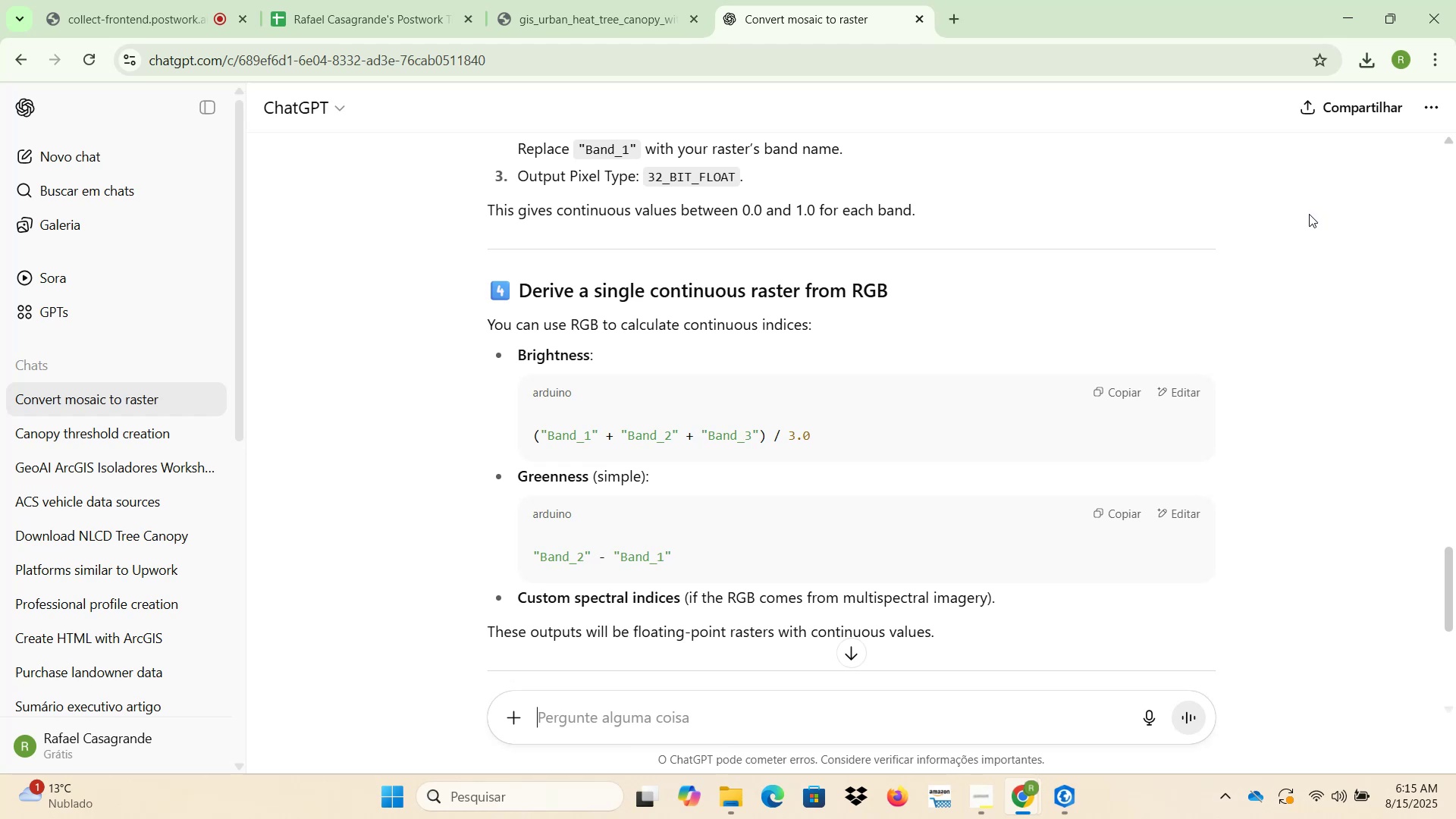 
wait(28.37)
 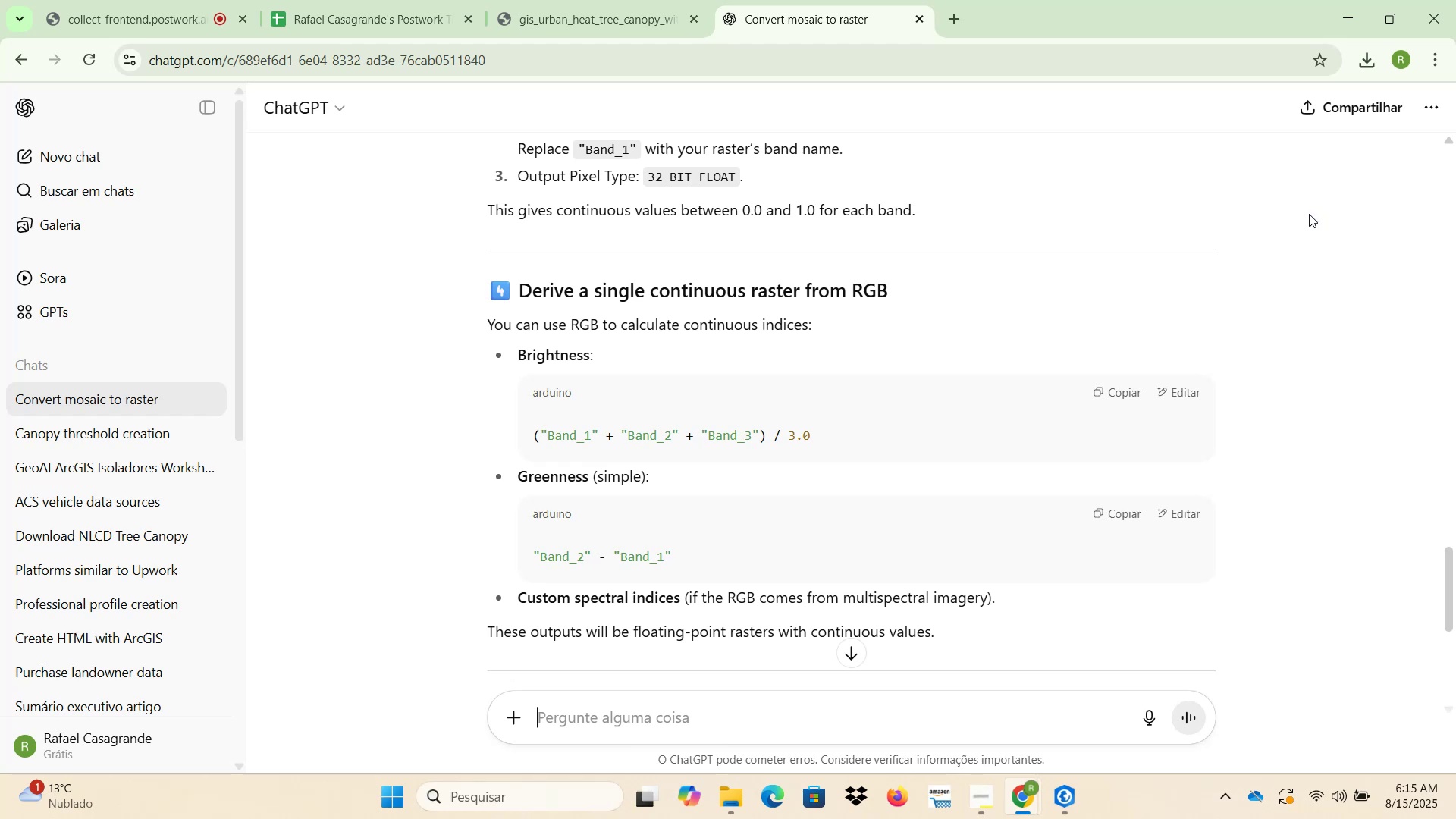 
left_click([1014, 799])
 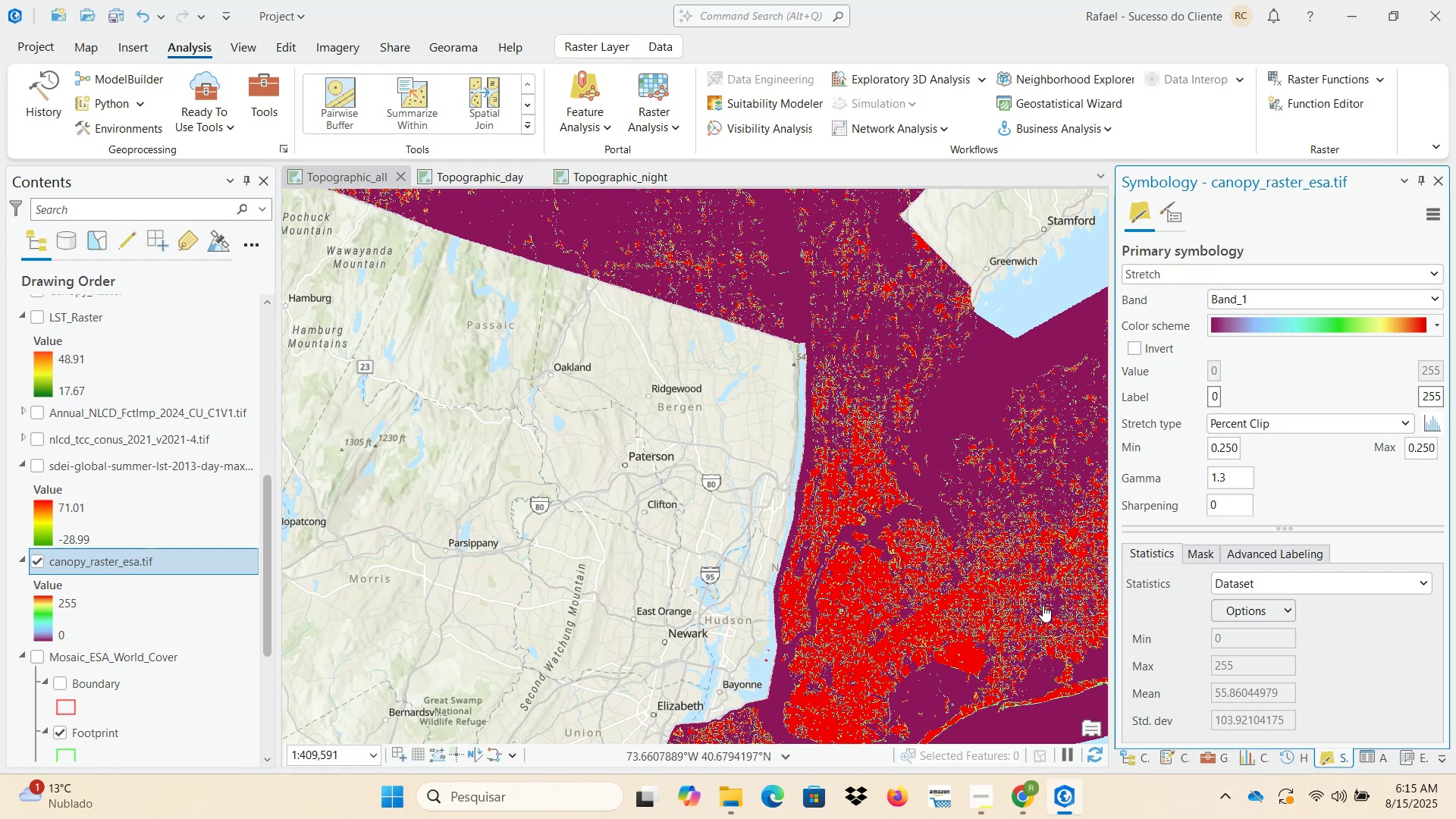 
wait(16.98)
 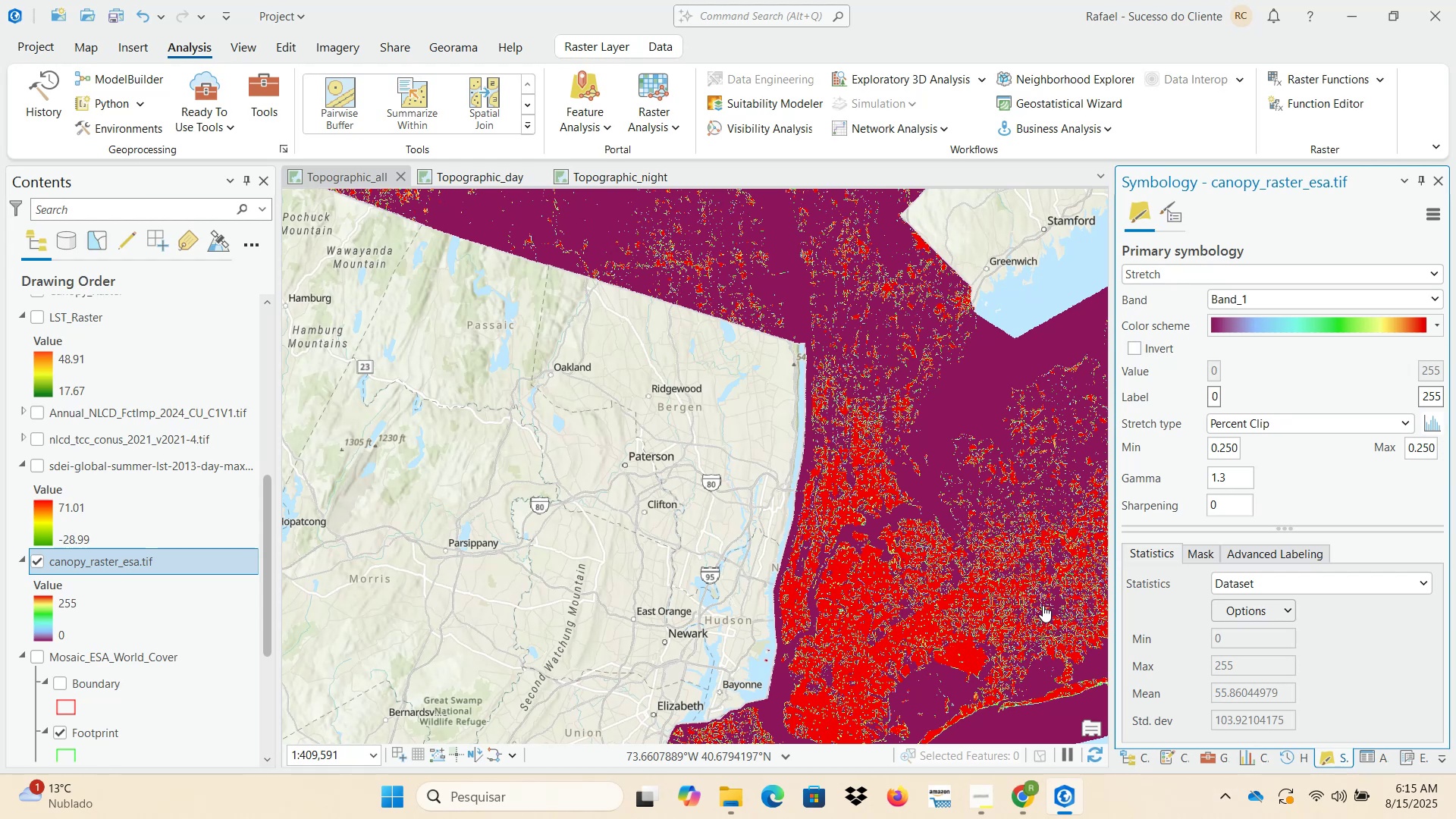 
left_click([1213, 763])
 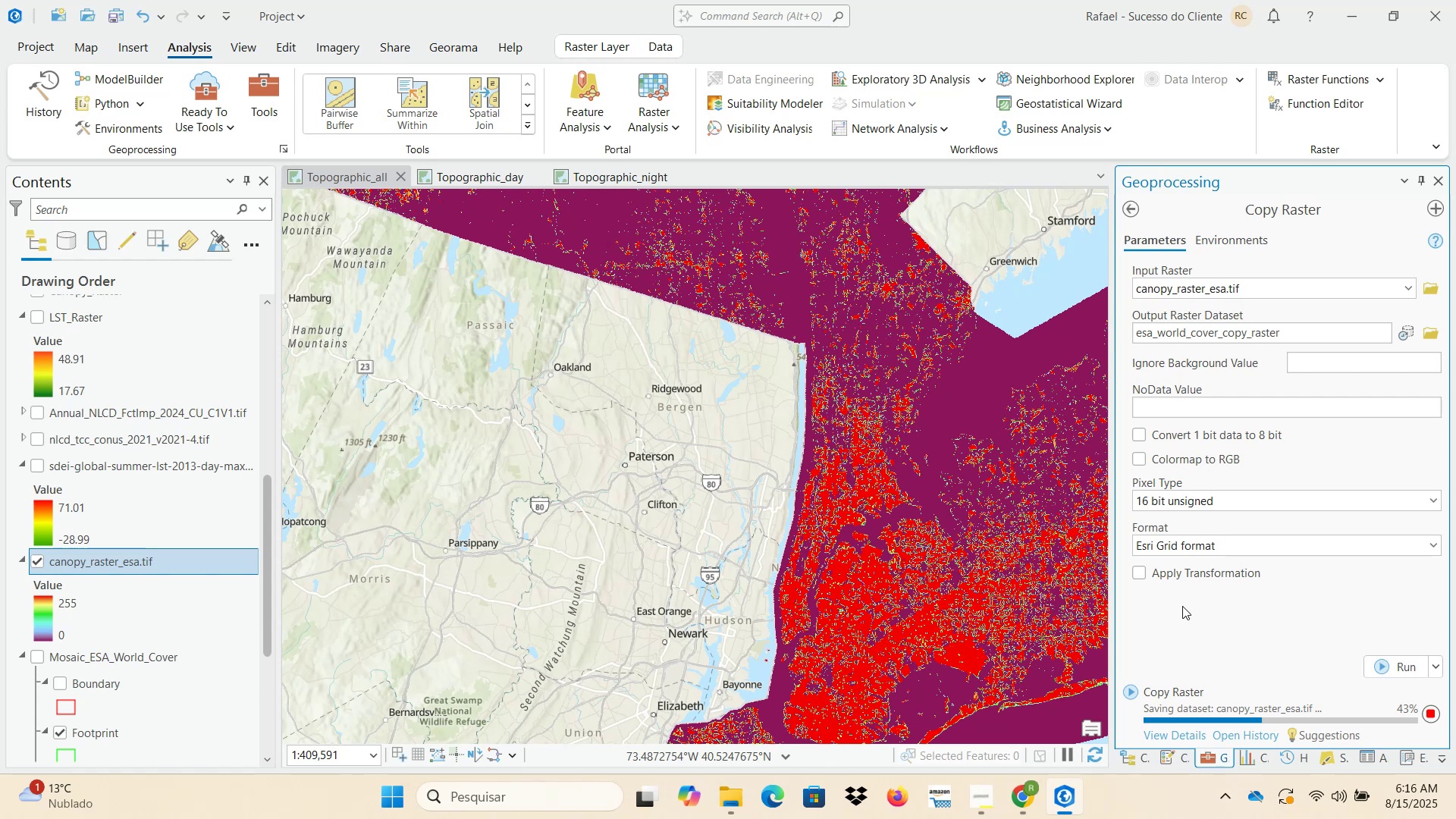 
wait(33.6)
 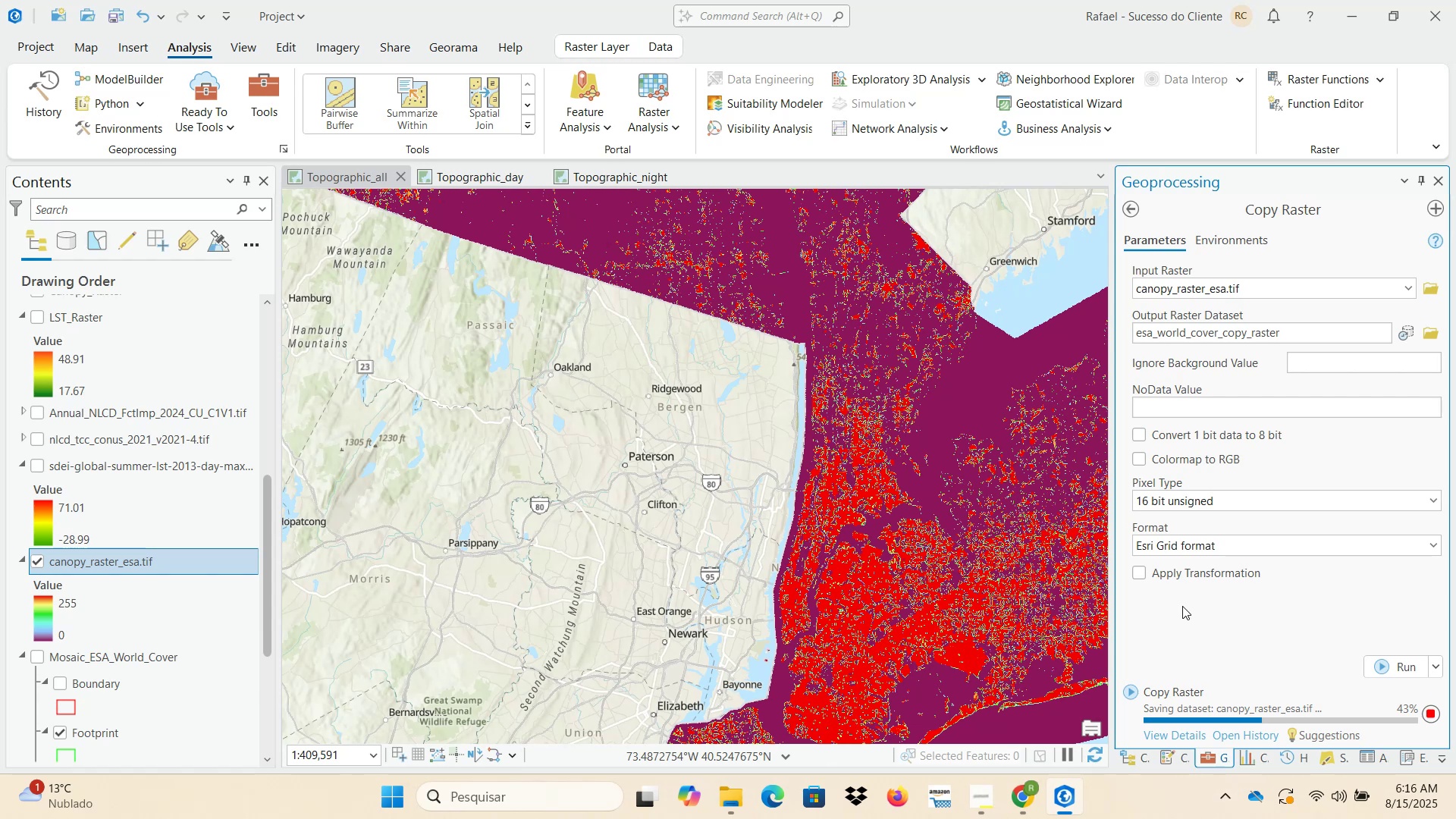 
left_click([1029, 805])
 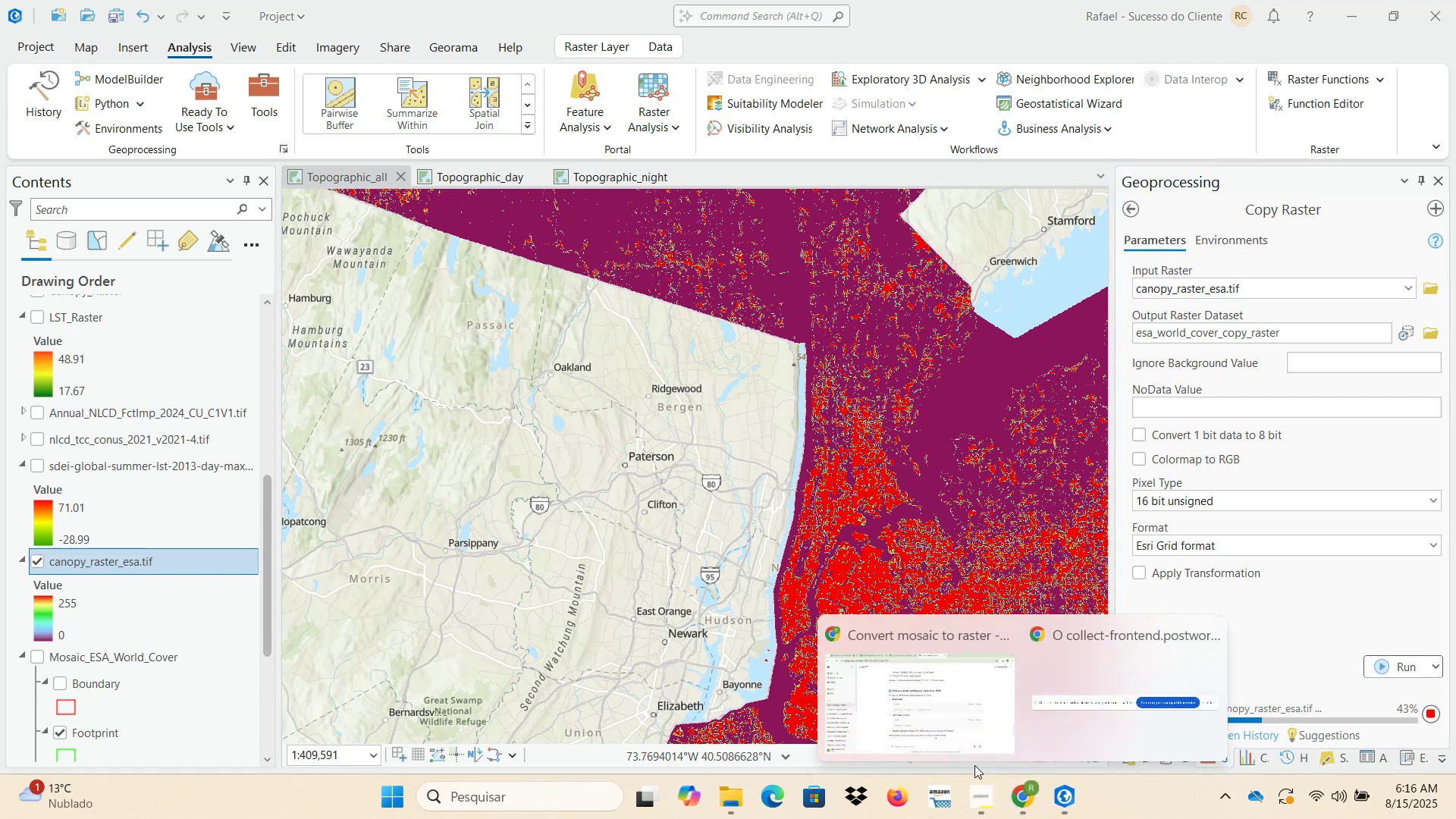 
left_click([926, 705])
 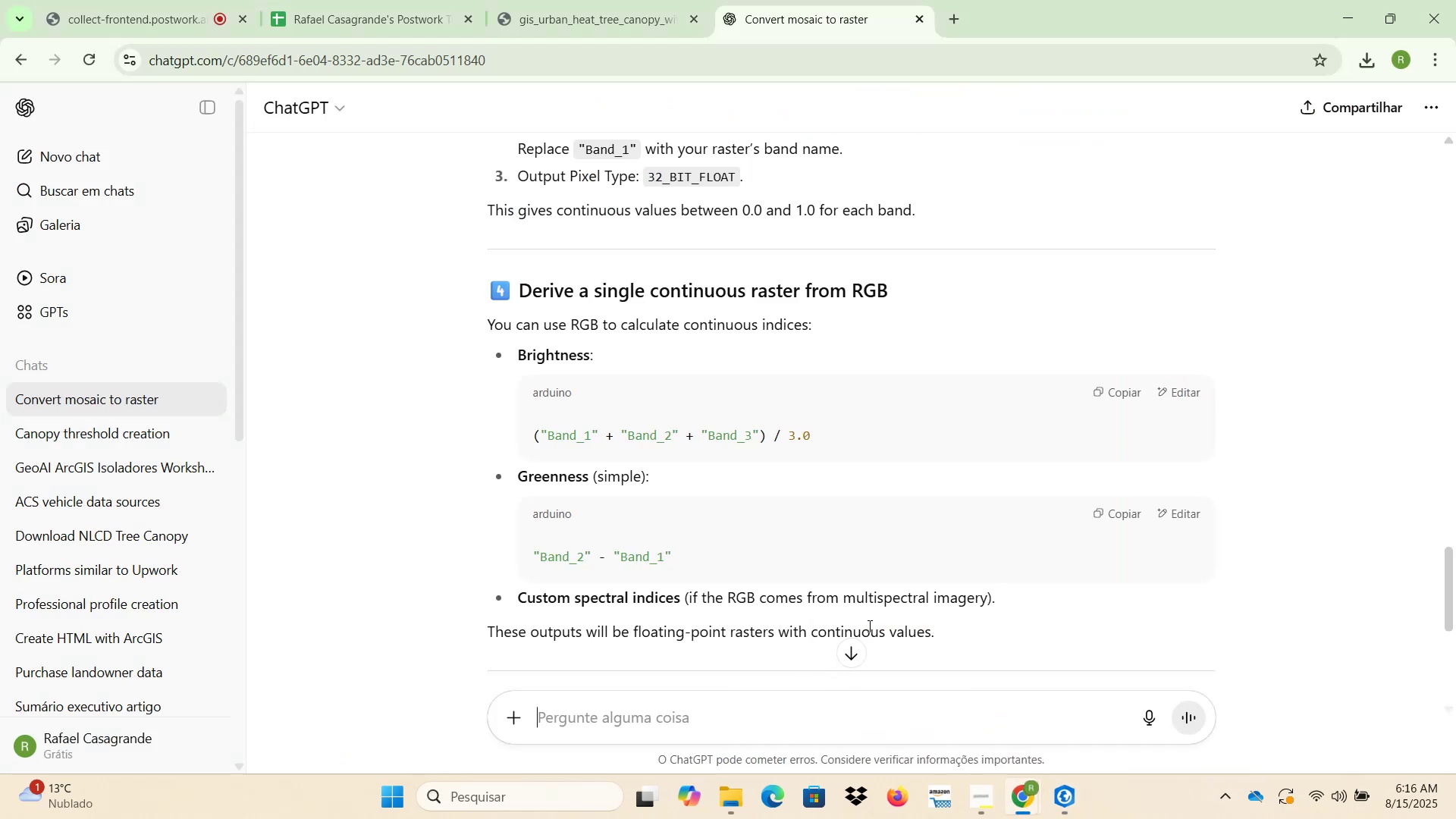 
scroll: coordinate [784, 605], scroll_direction: down, amount: 5.0
 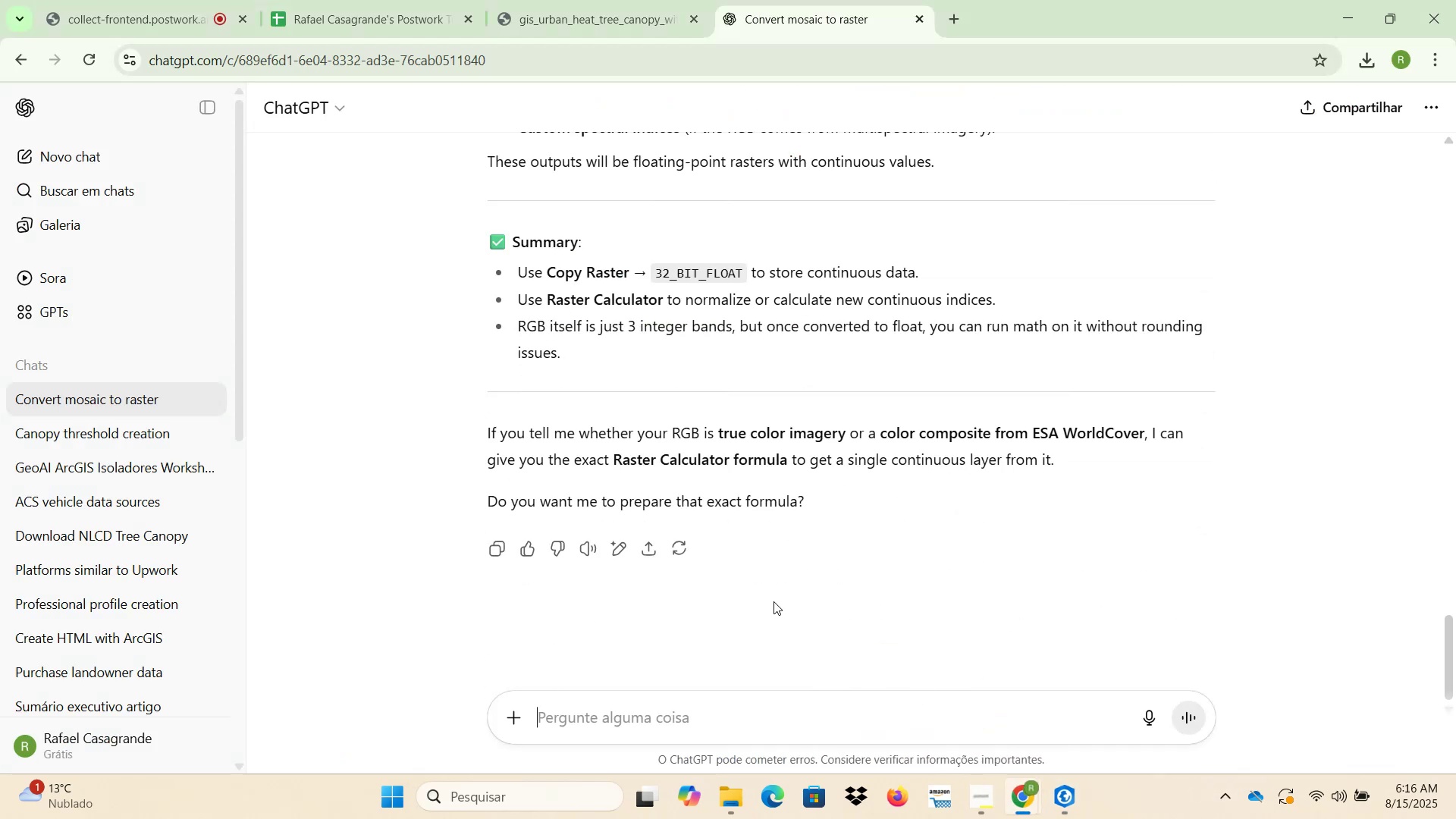 
scroll: coordinate [764, 602], scroll_direction: up, amount: 10.0
 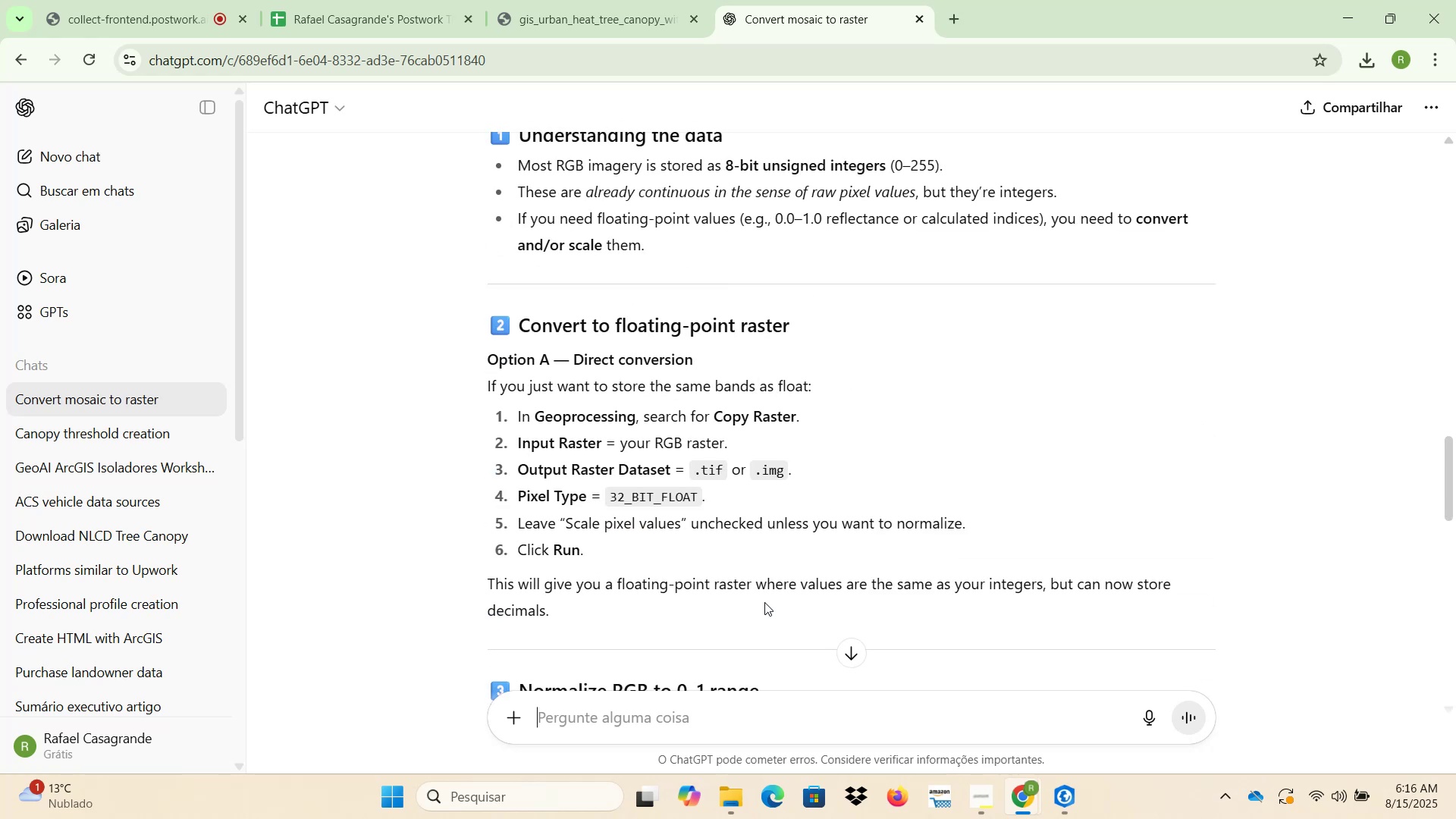 
scroll: coordinate [764, 604], scroll_direction: down, amount: 18.0
 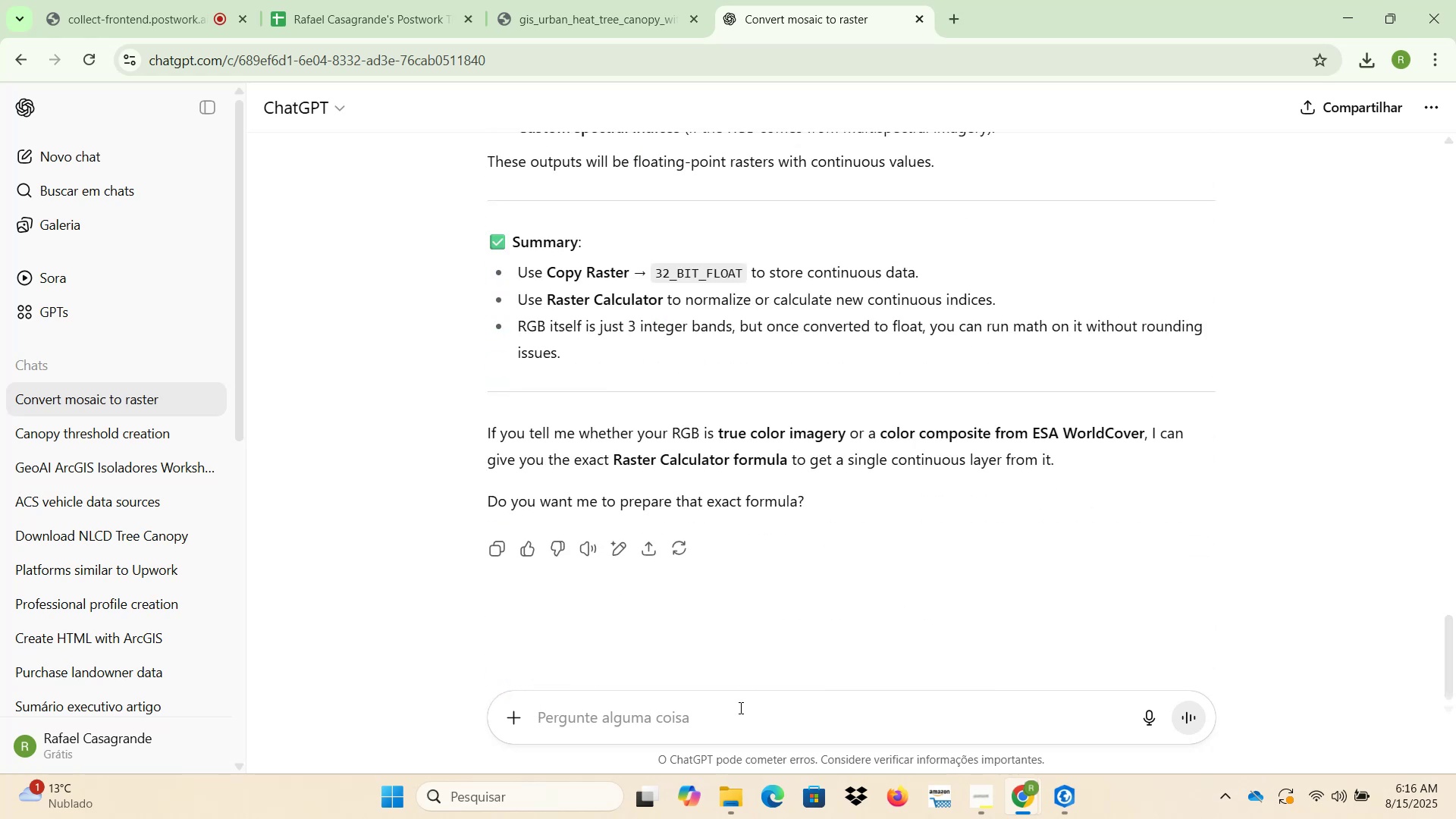 
type(I`ve don)
key(Backspace)
type(wnloaded the s)
key(Backspace)
type(ae)
key(Backspace)
key(Backspace)
type(esa land)
key(Backspace)
key(Backspace)
key(Backspace)
key(Backspace)
type(woel)
key(Backspace)
key(Backspace)
type(rld land convr and I need to extract only the vegetarion ())
 